 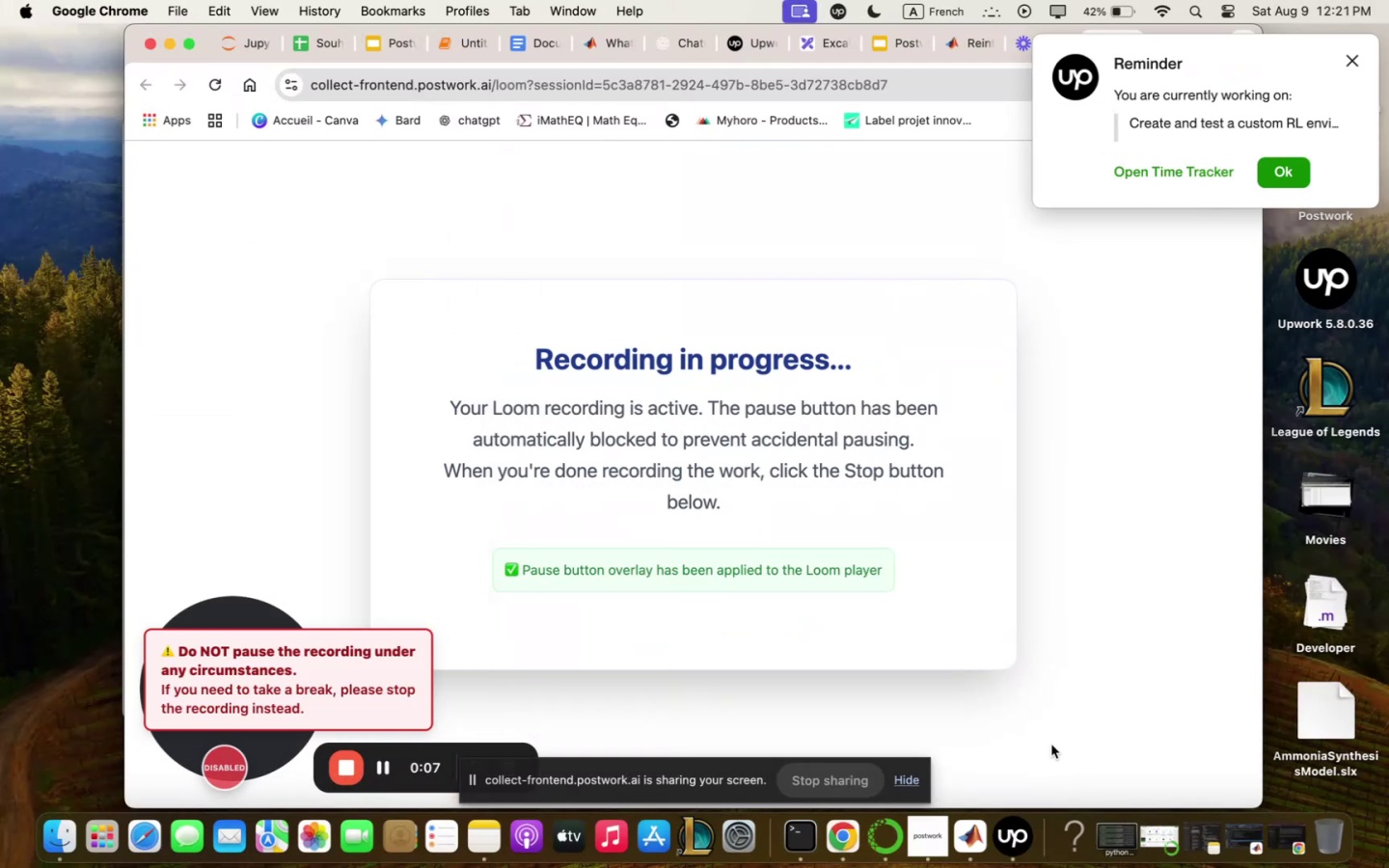 
left_click_drag(start_coordinate=[1008, 549], to_coordinate=[1004, 564])
 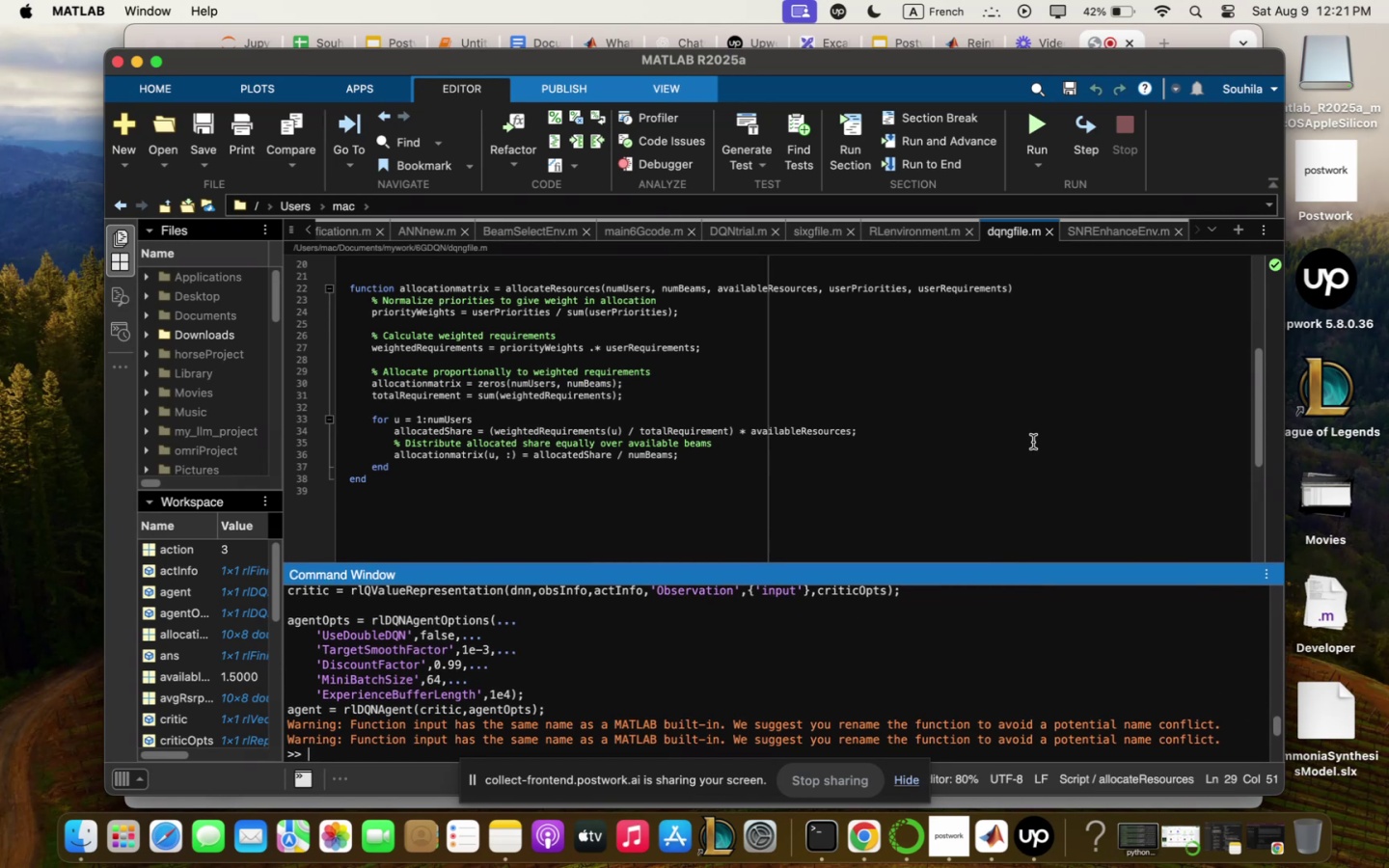 
scroll: coordinate [1033, 442], scroll_direction: up, amount: 22.0
 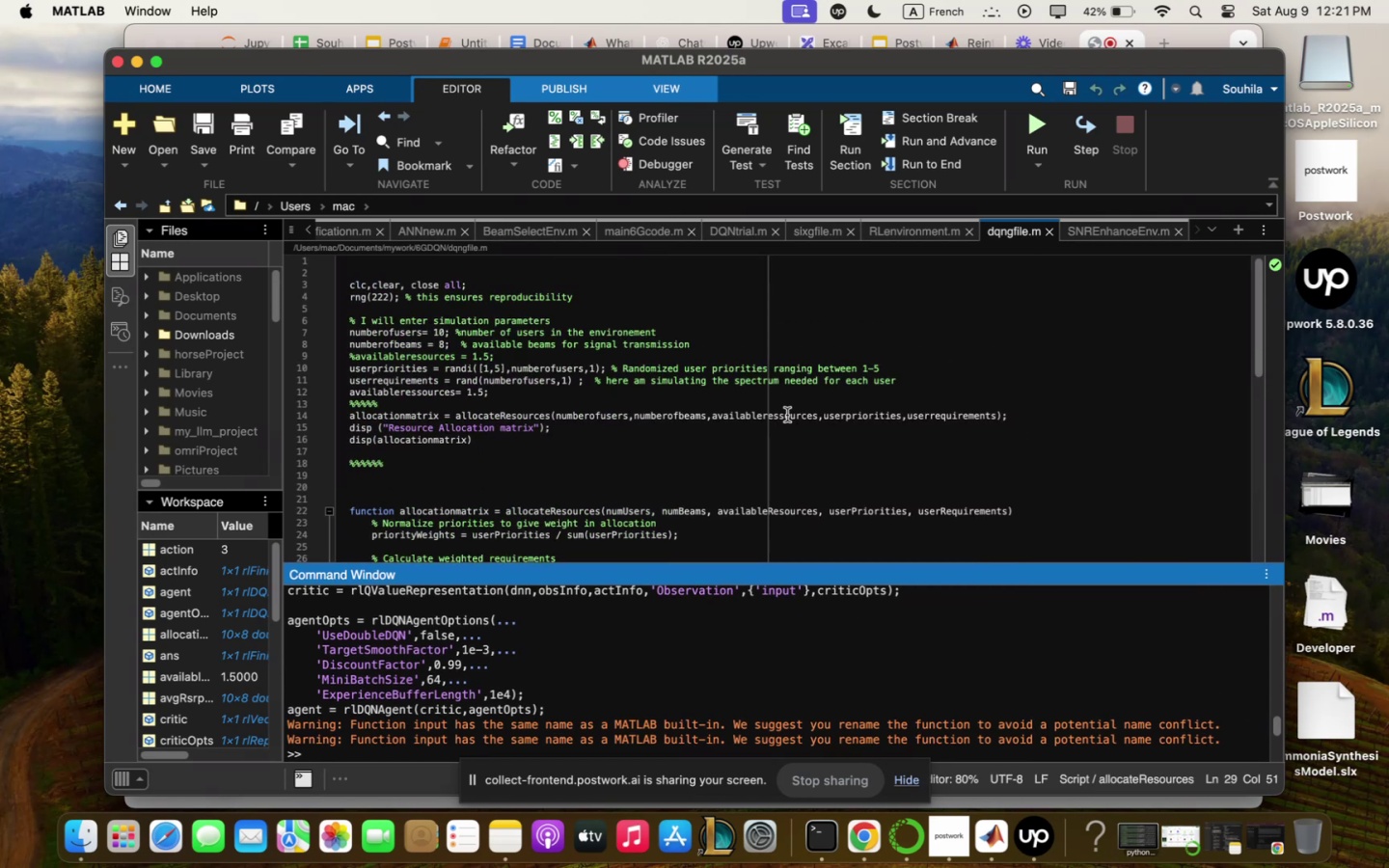 
wait(5.51)
 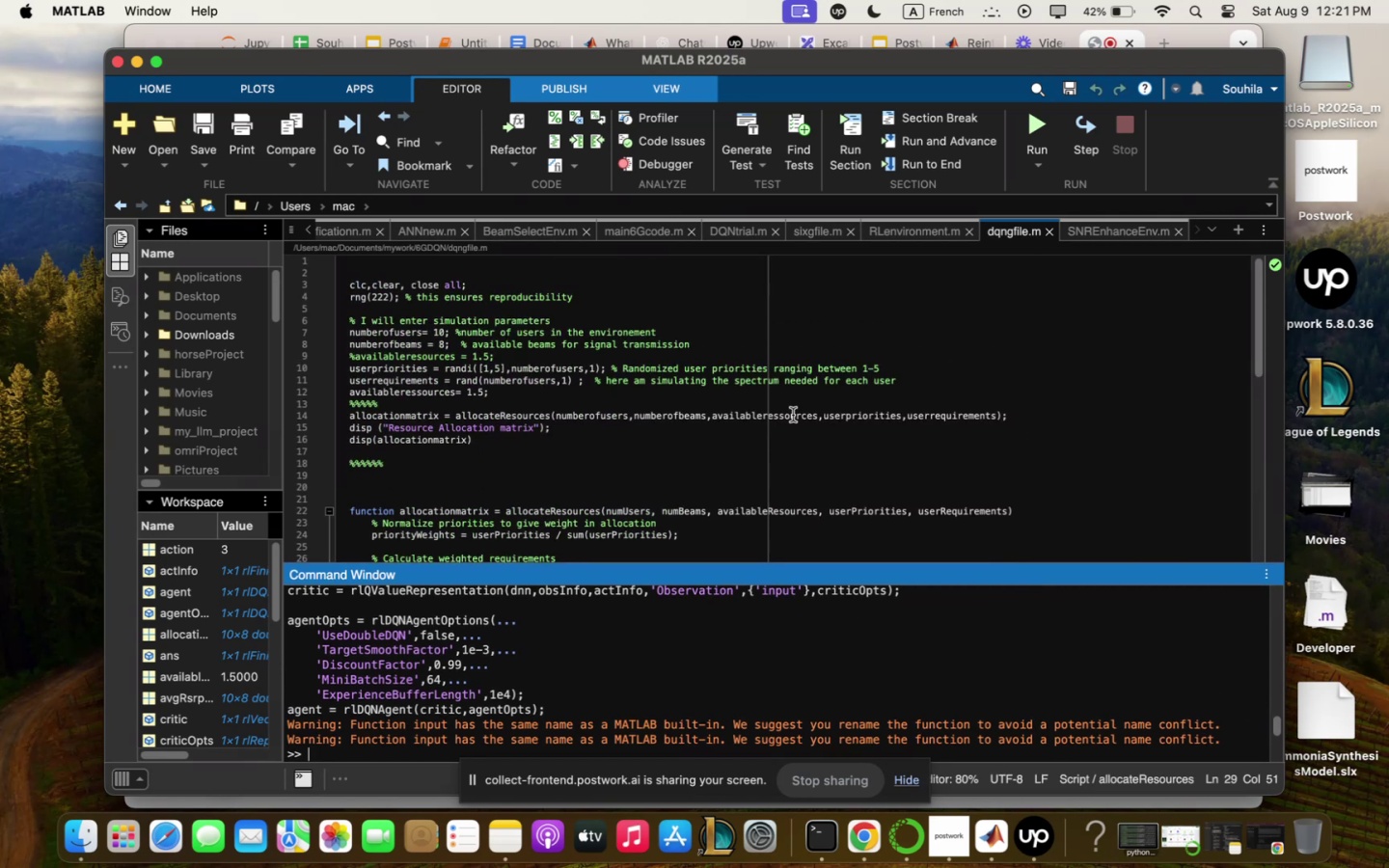 
left_click([903, 226])
 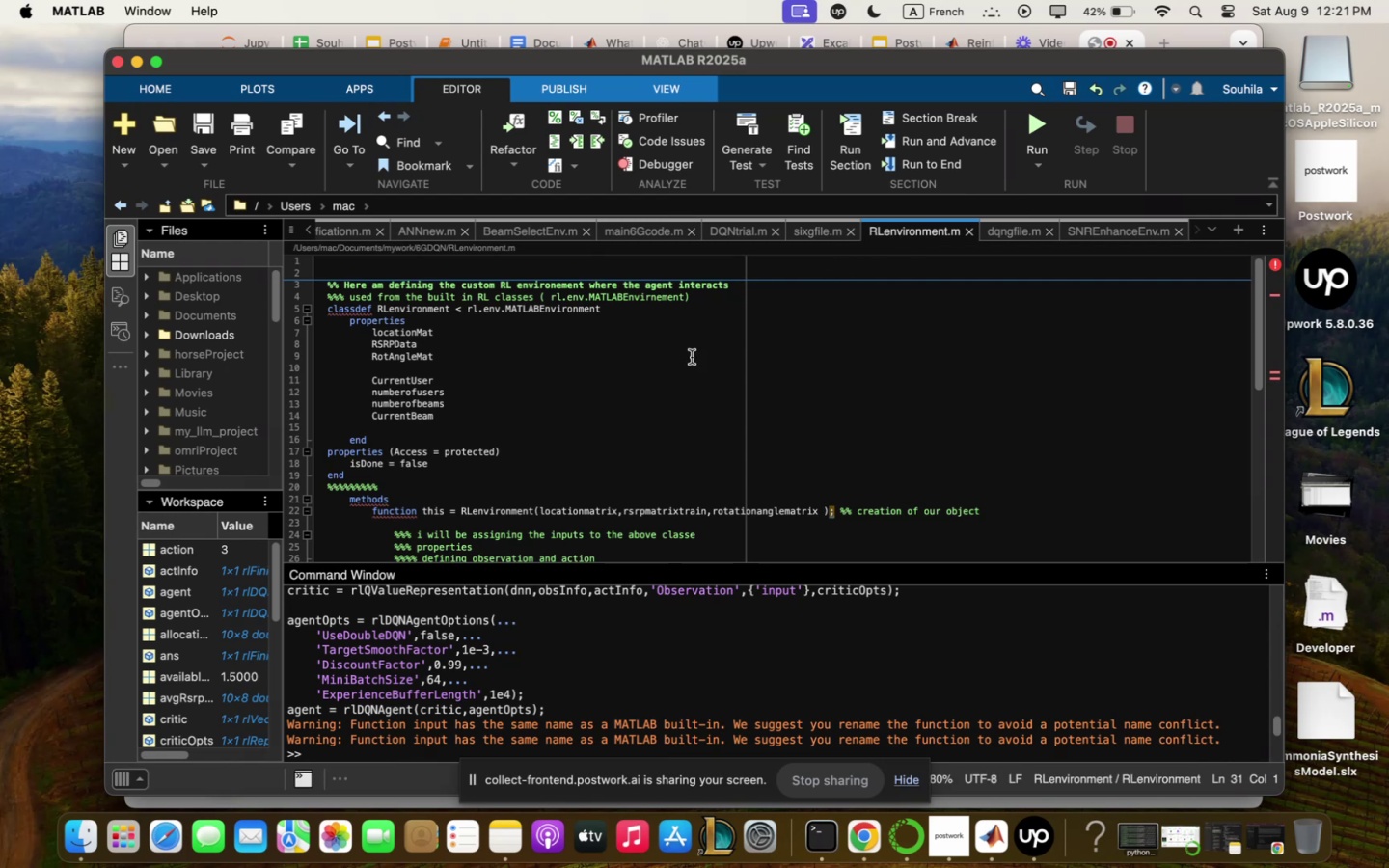 
scroll: coordinate [668, 434], scroll_direction: down, amount: 1.0
 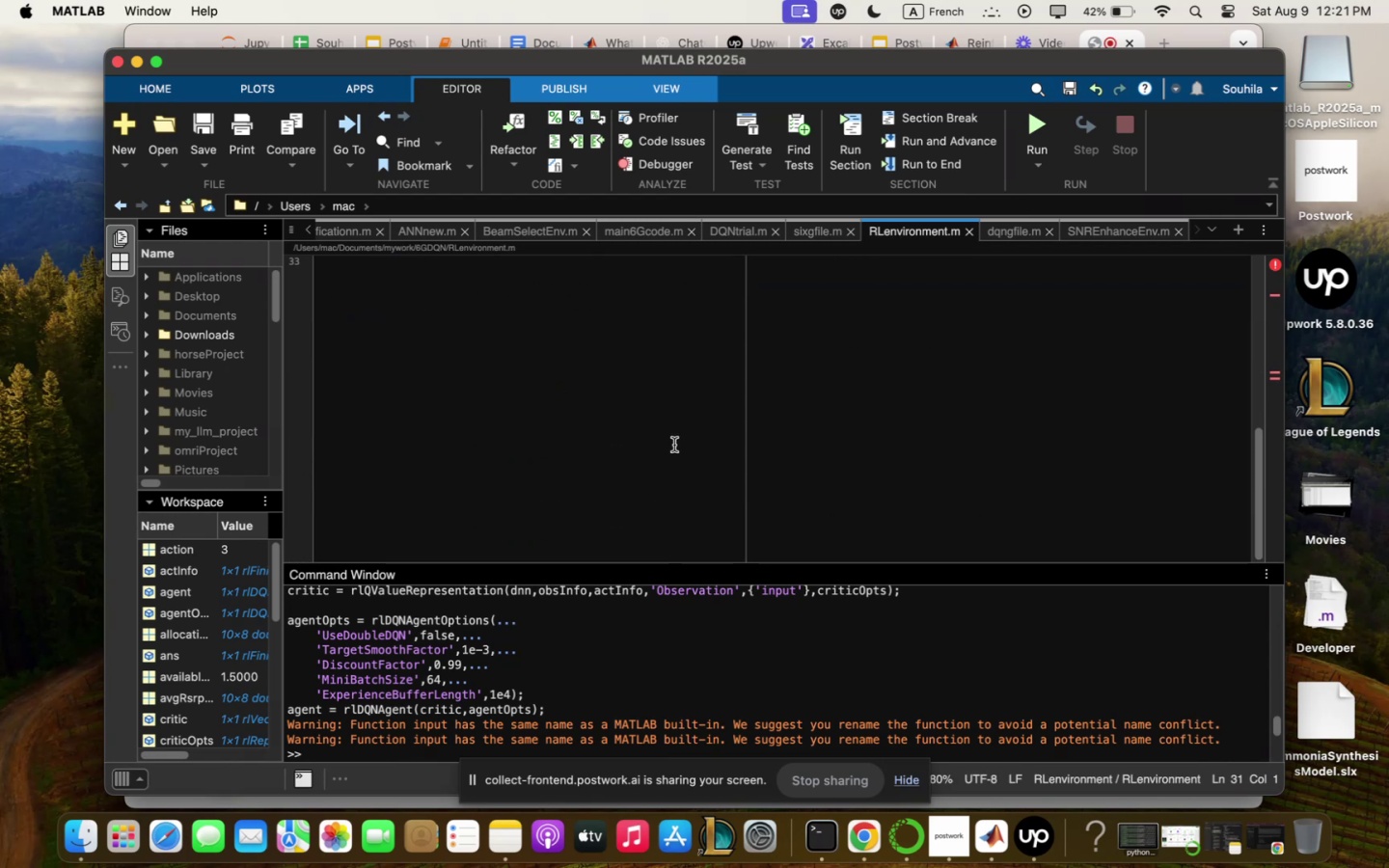 
scroll: coordinate [710, 370], scroll_direction: up, amount: 19.0
 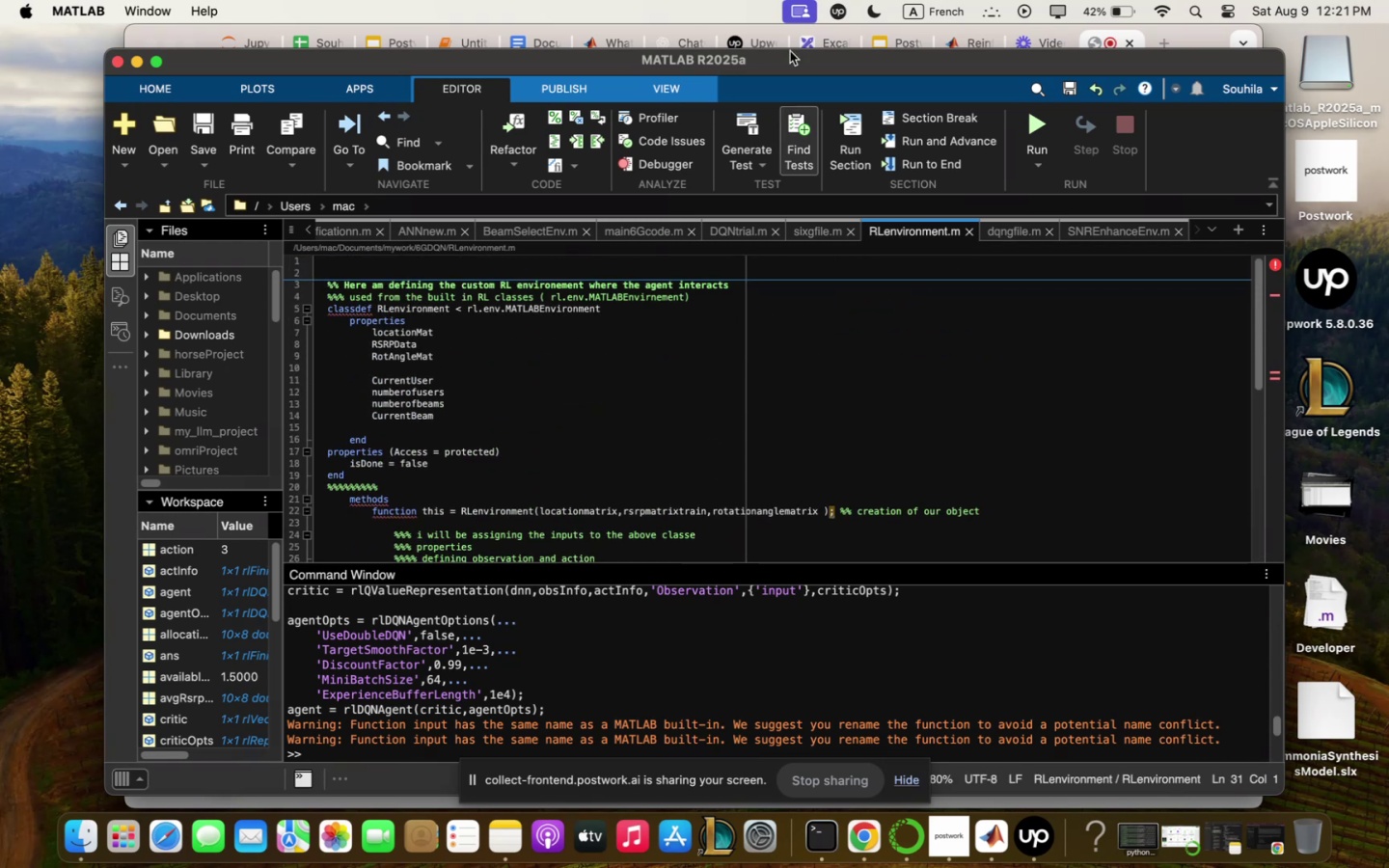 
left_click([683, 42])
 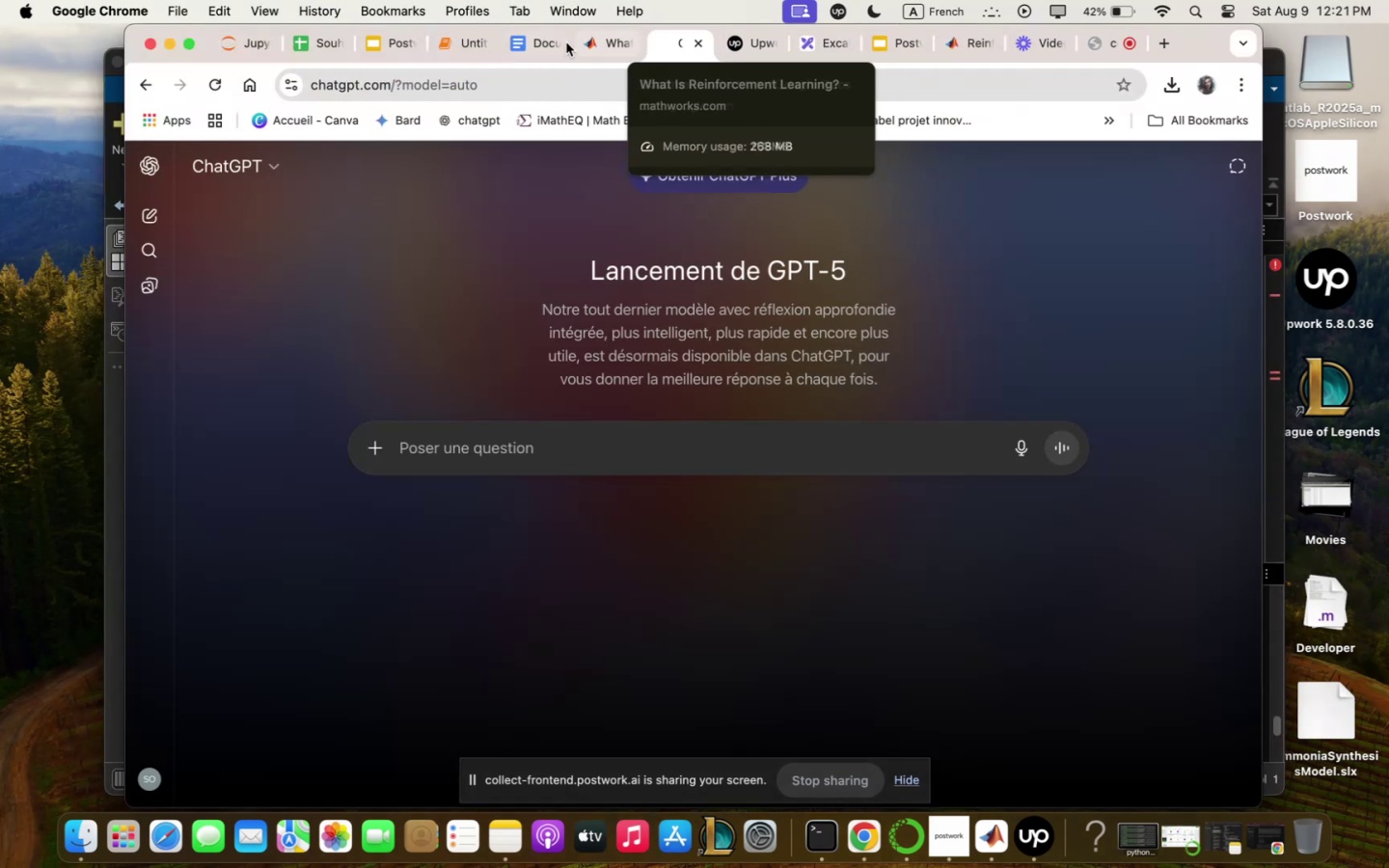 
left_click([535, 51])
 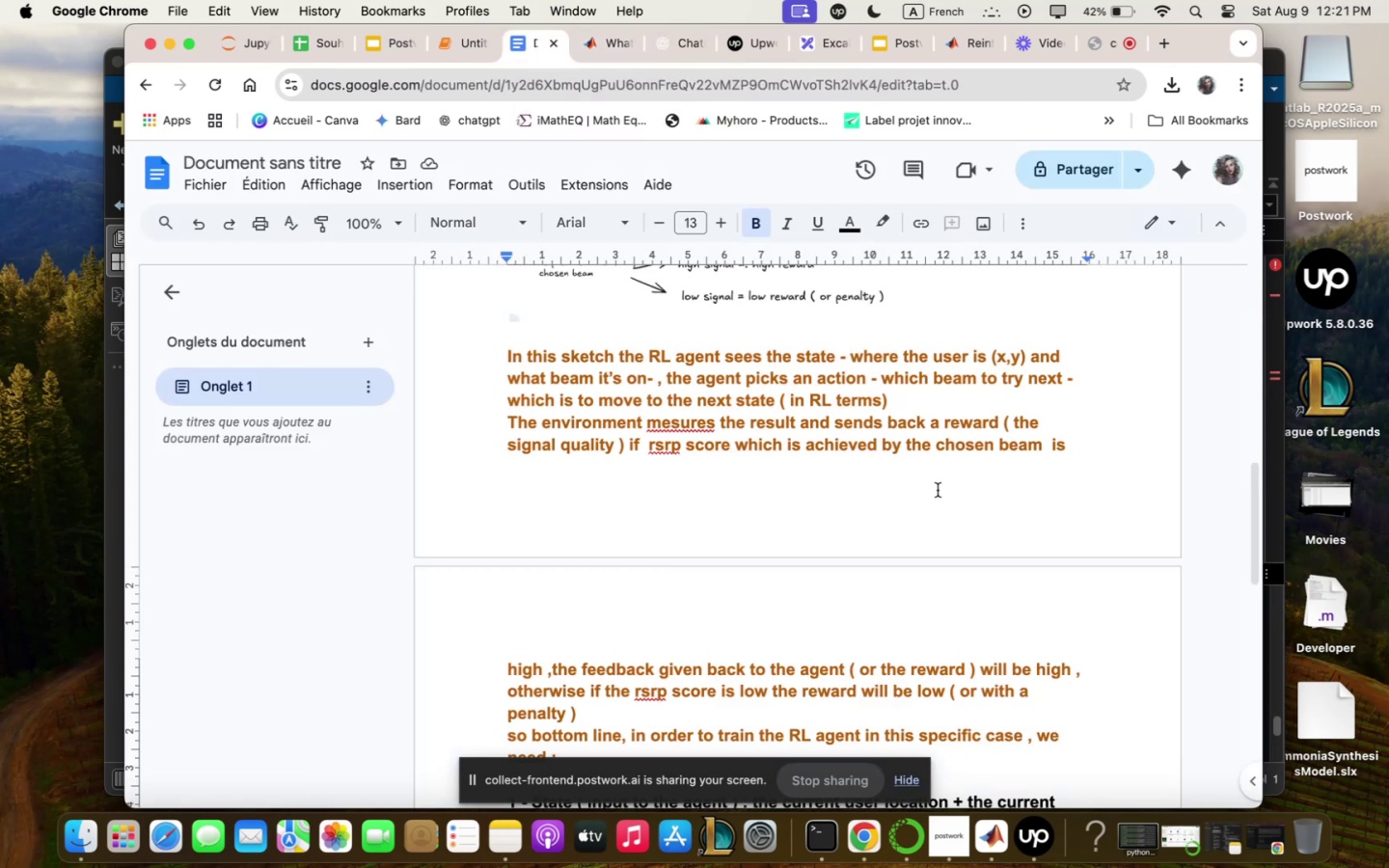 
scroll: coordinate [939, 490], scroll_direction: down, amount: 2.0
 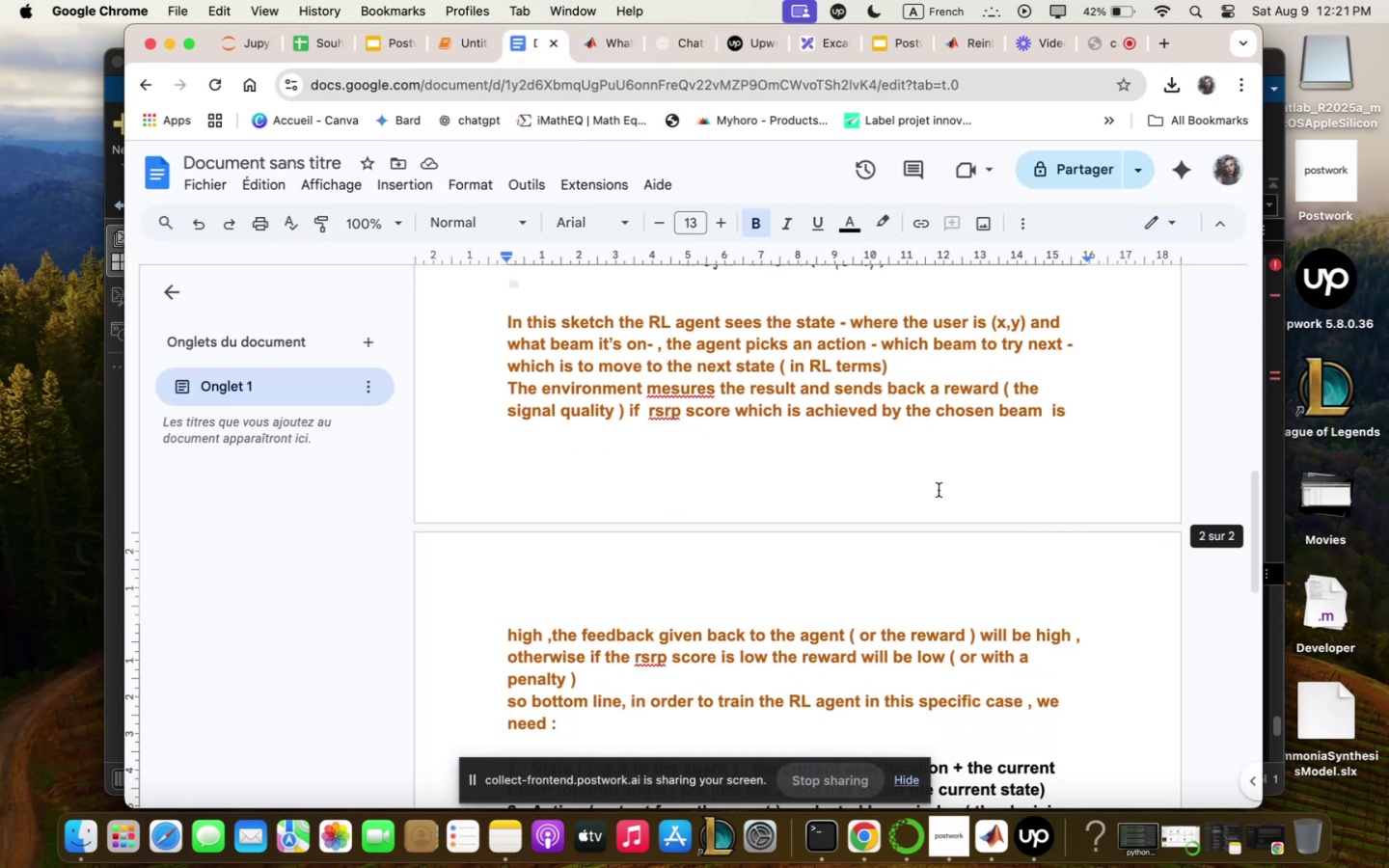 
scroll: coordinate [944, 487], scroll_direction: up, amount: 12.0
 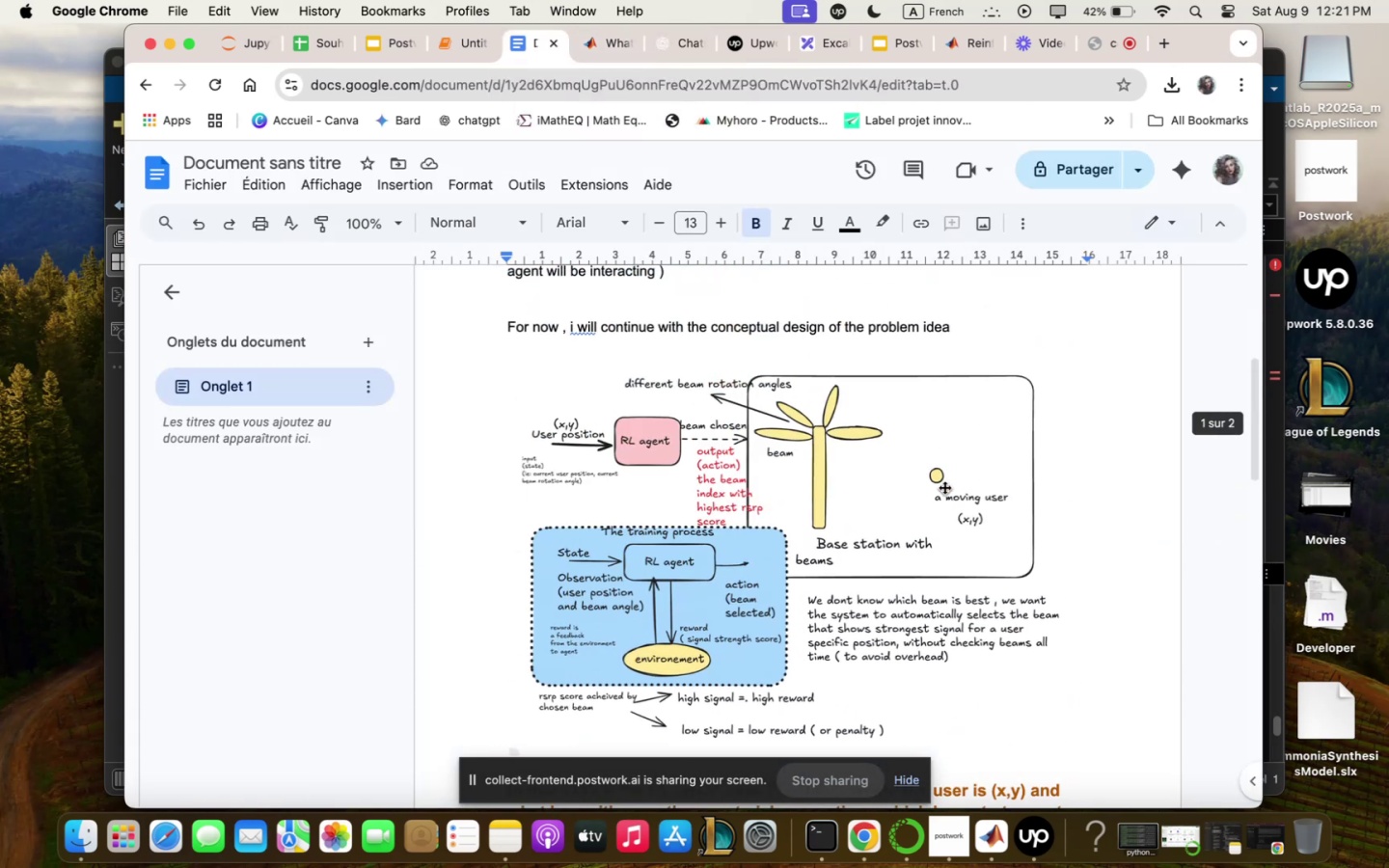 
scroll: coordinate [944, 487], scroll_direction: down, amount: 2.0
 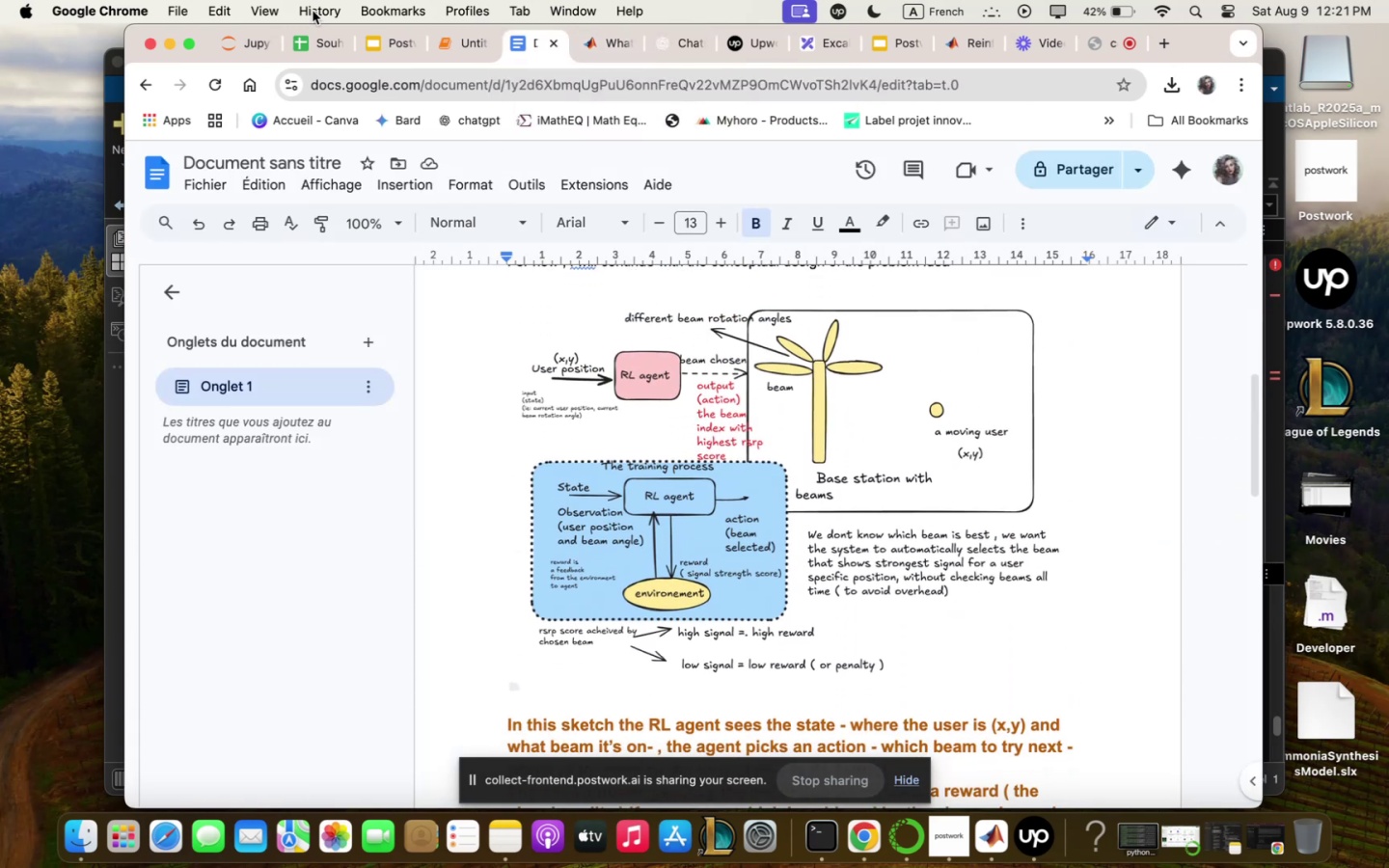 
mouse_move([233, 33])
 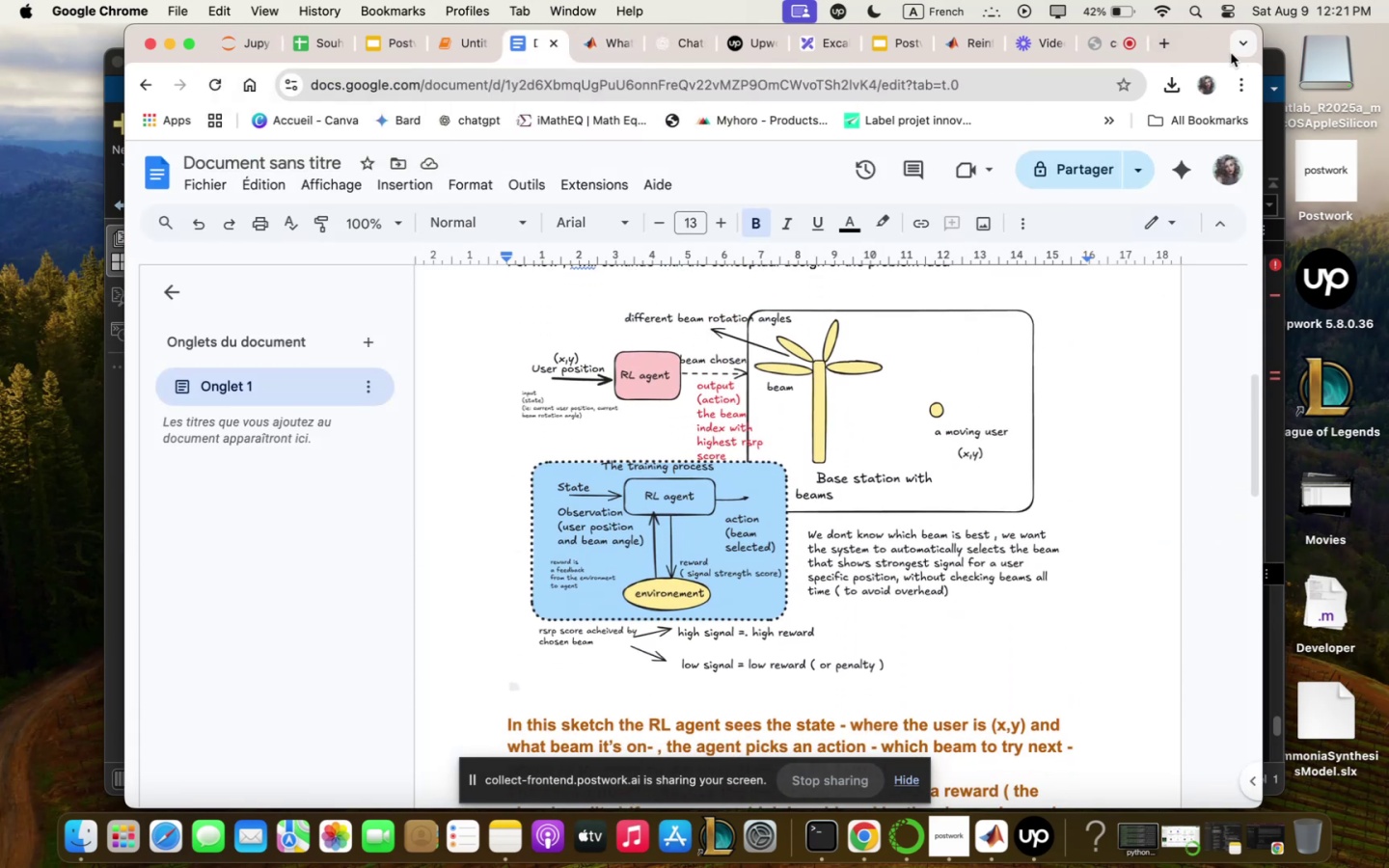 
left_click_drag(start_coordinate=[1202, 53], to_coordinate=[1216, 30])
 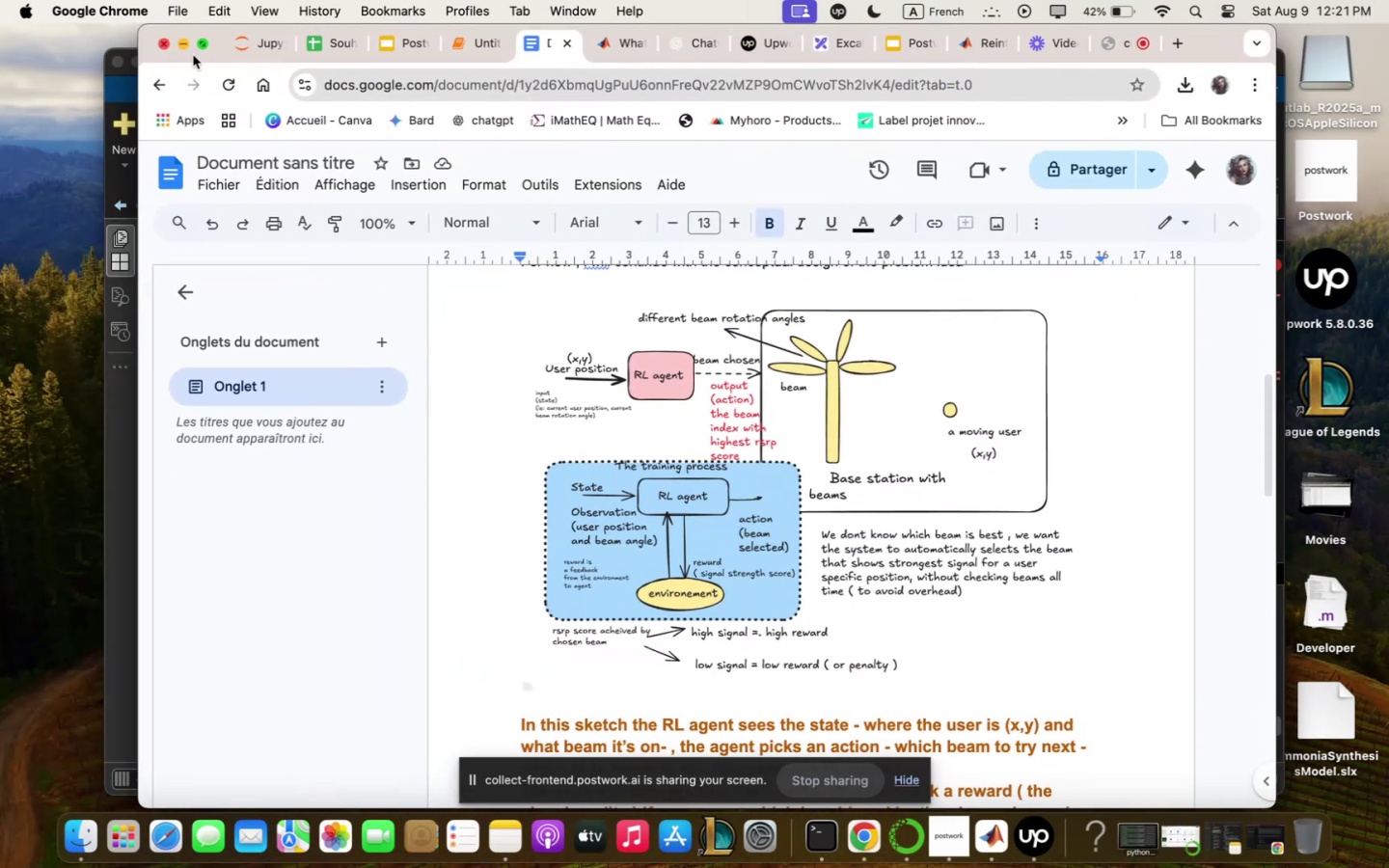 
left_click([202, 44])
 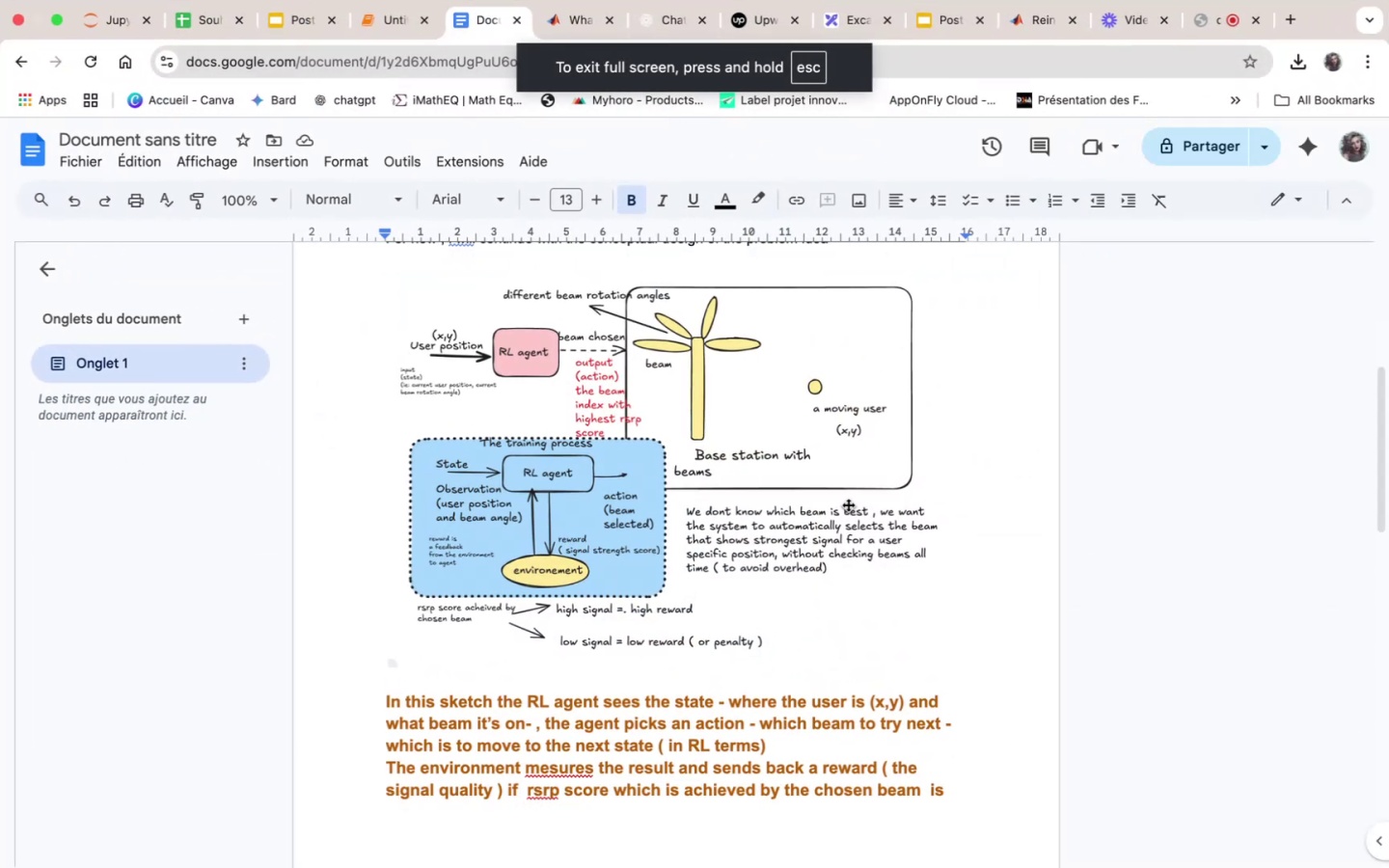 
scroll: coordinate [778, 399], scroll_direction: down, amount: 1.0
 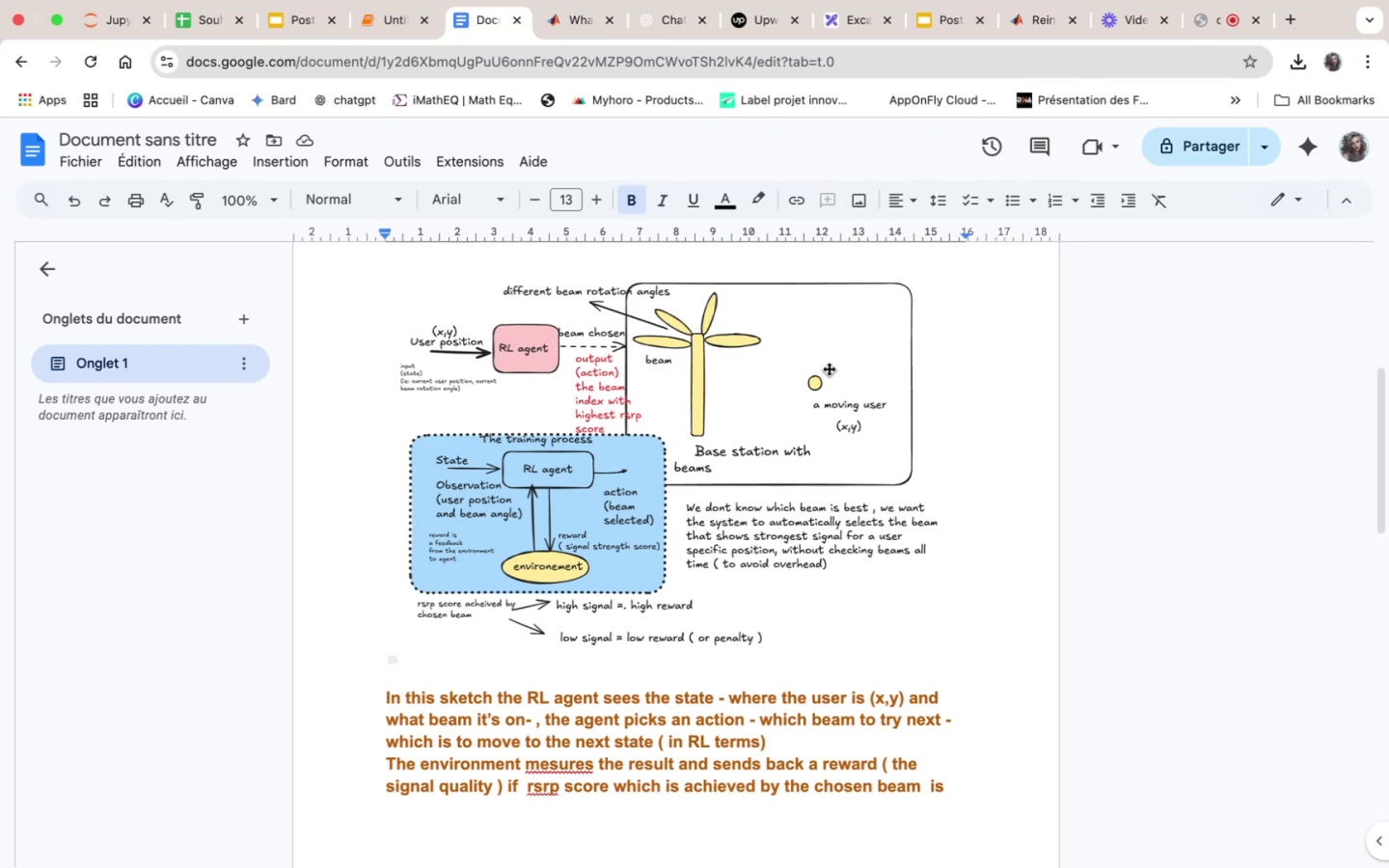 
wait(73.07)
 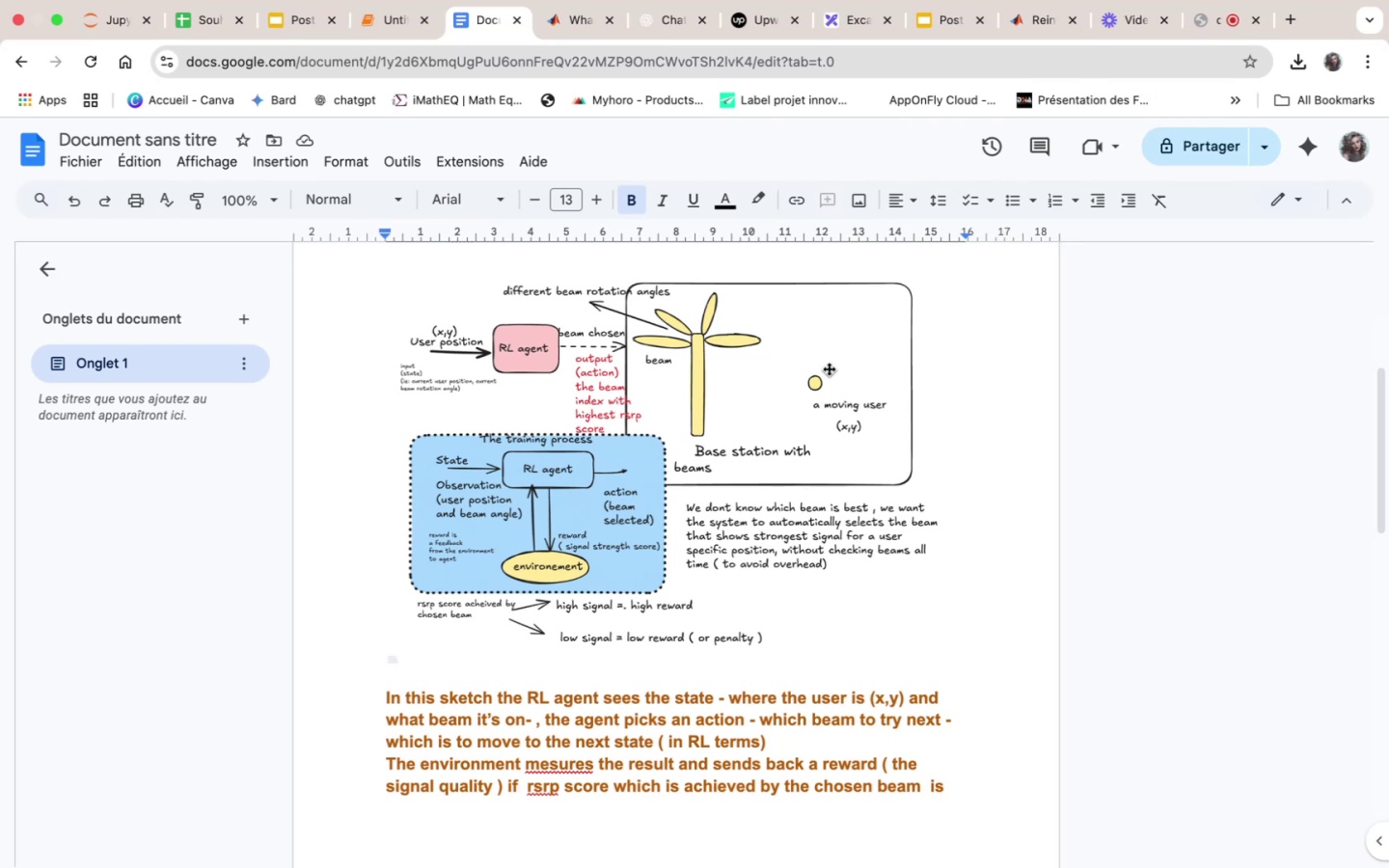 
left_click([59, 41])
 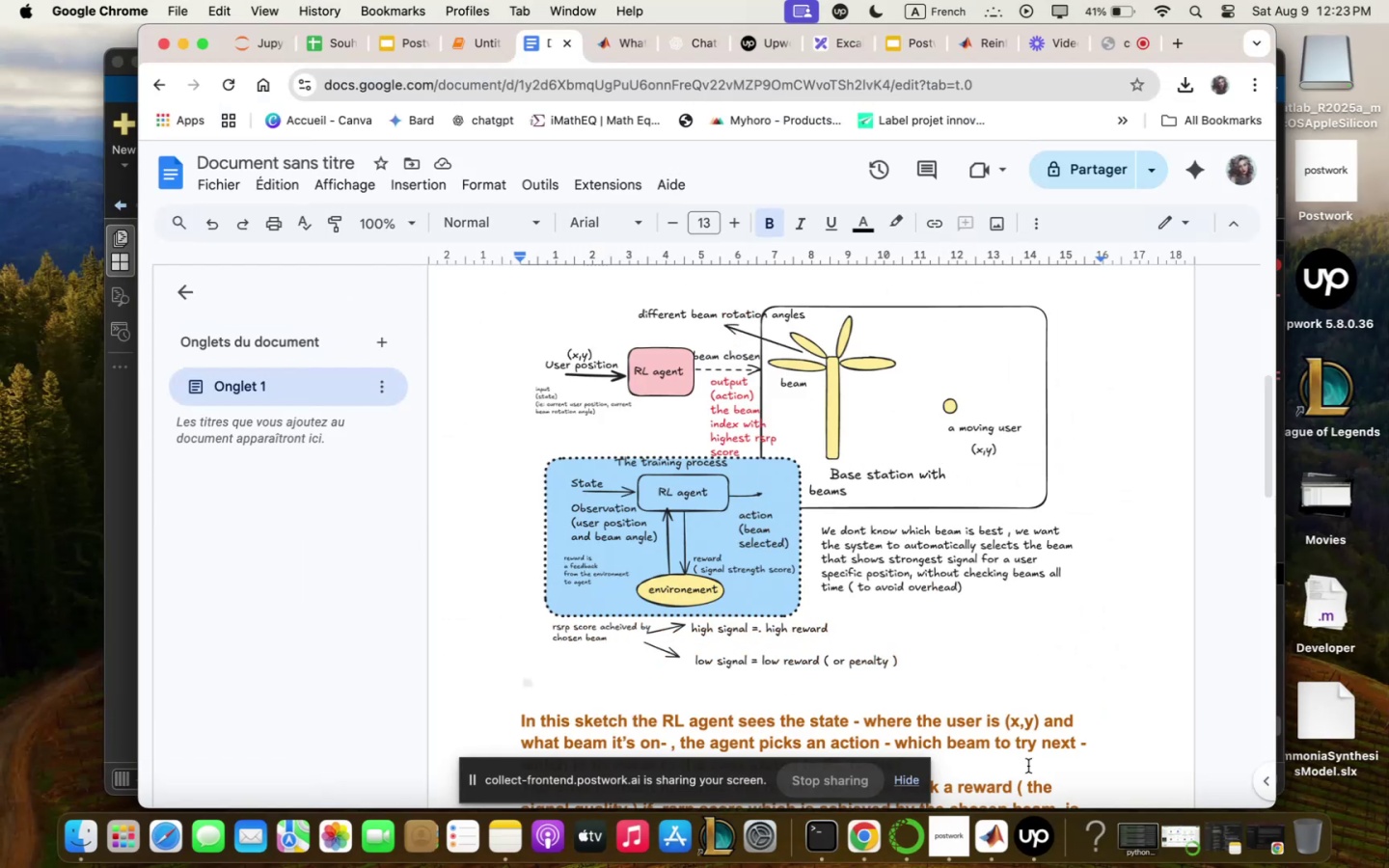 
left_click([988, 821])
 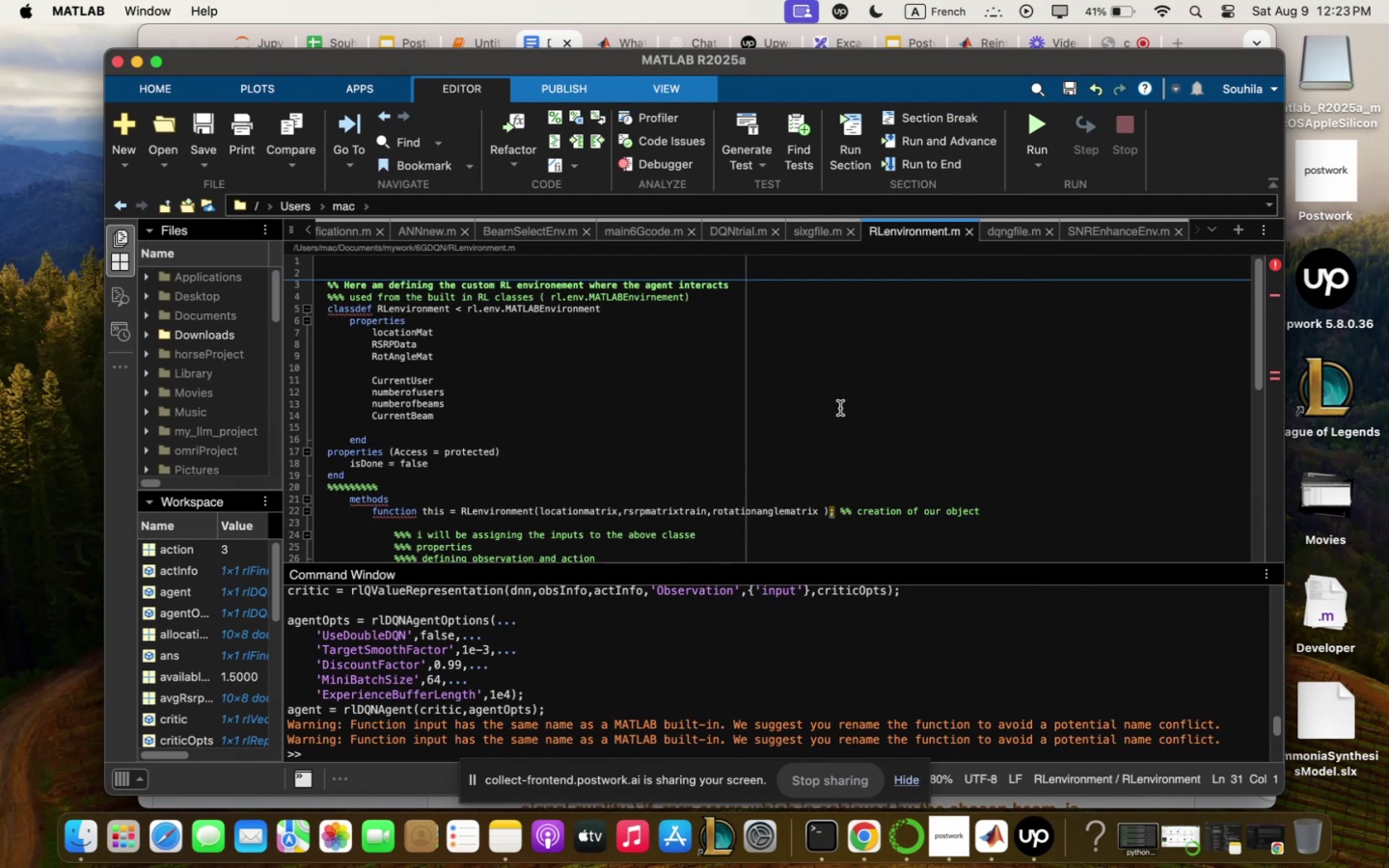 
wait(33.1)
 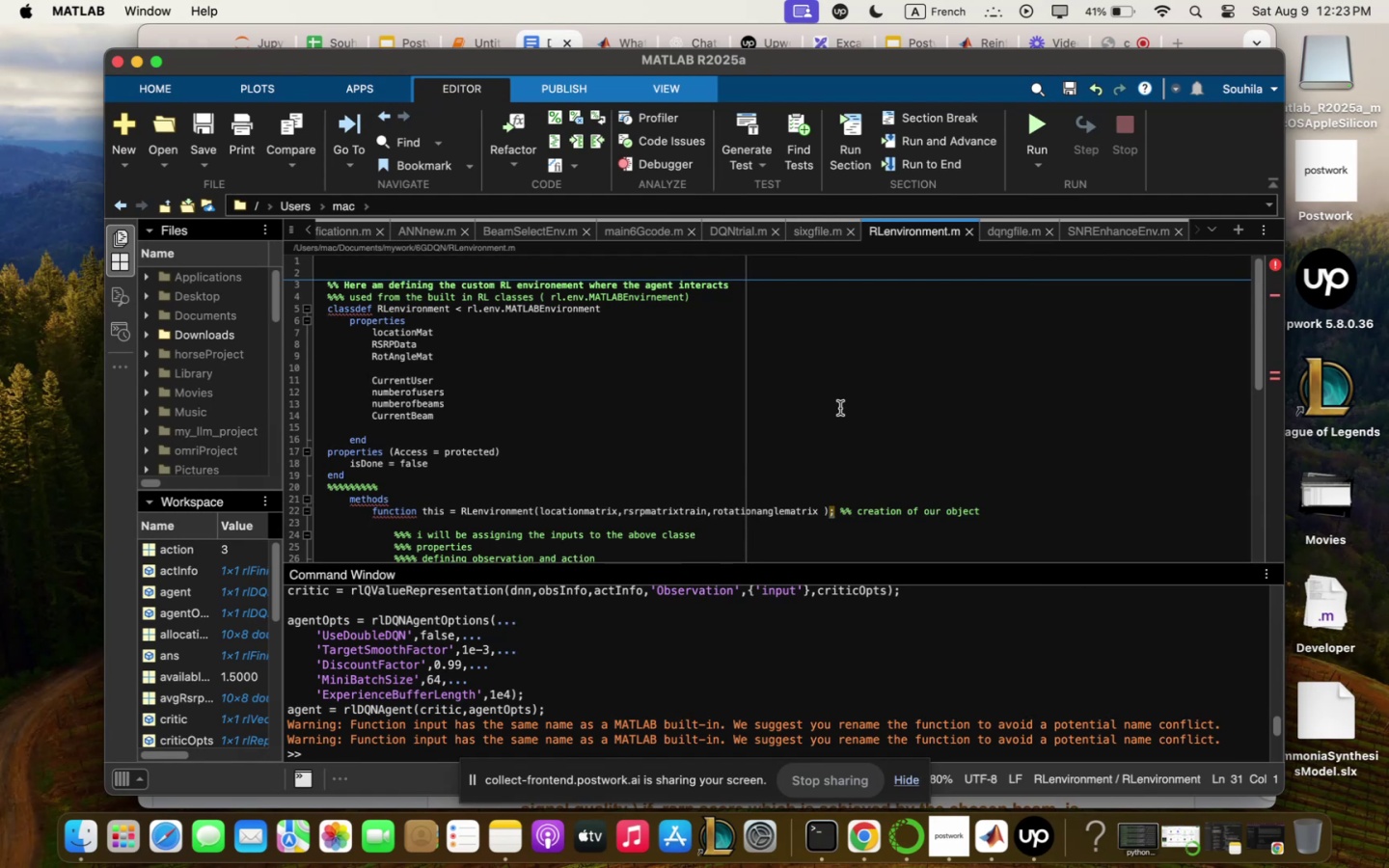 
left_click([452, 373])
 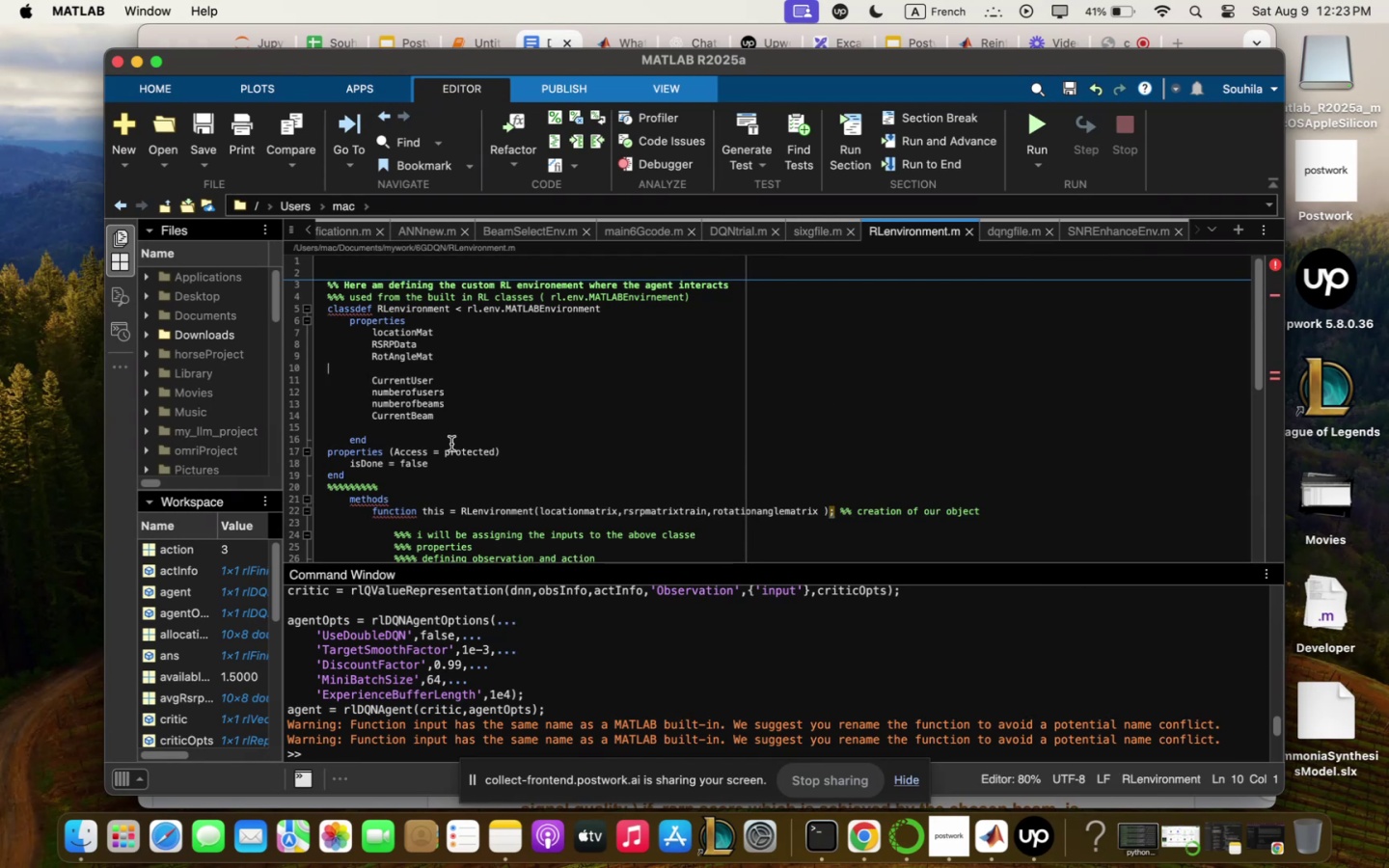 
scroll: coordinate [452, 444], scroll_direction: down, amount: 1.0
 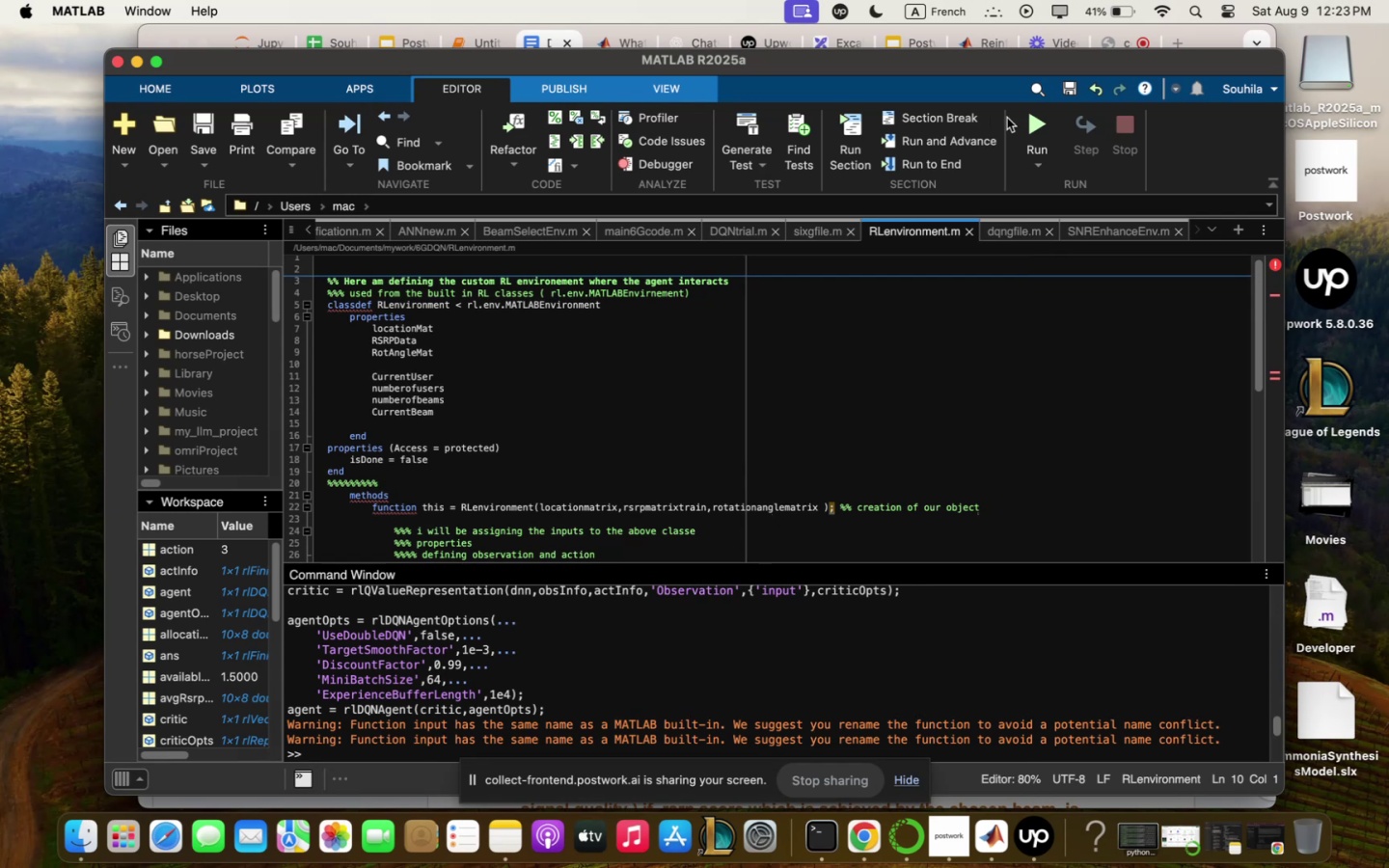 
left_click([1045, 119])
 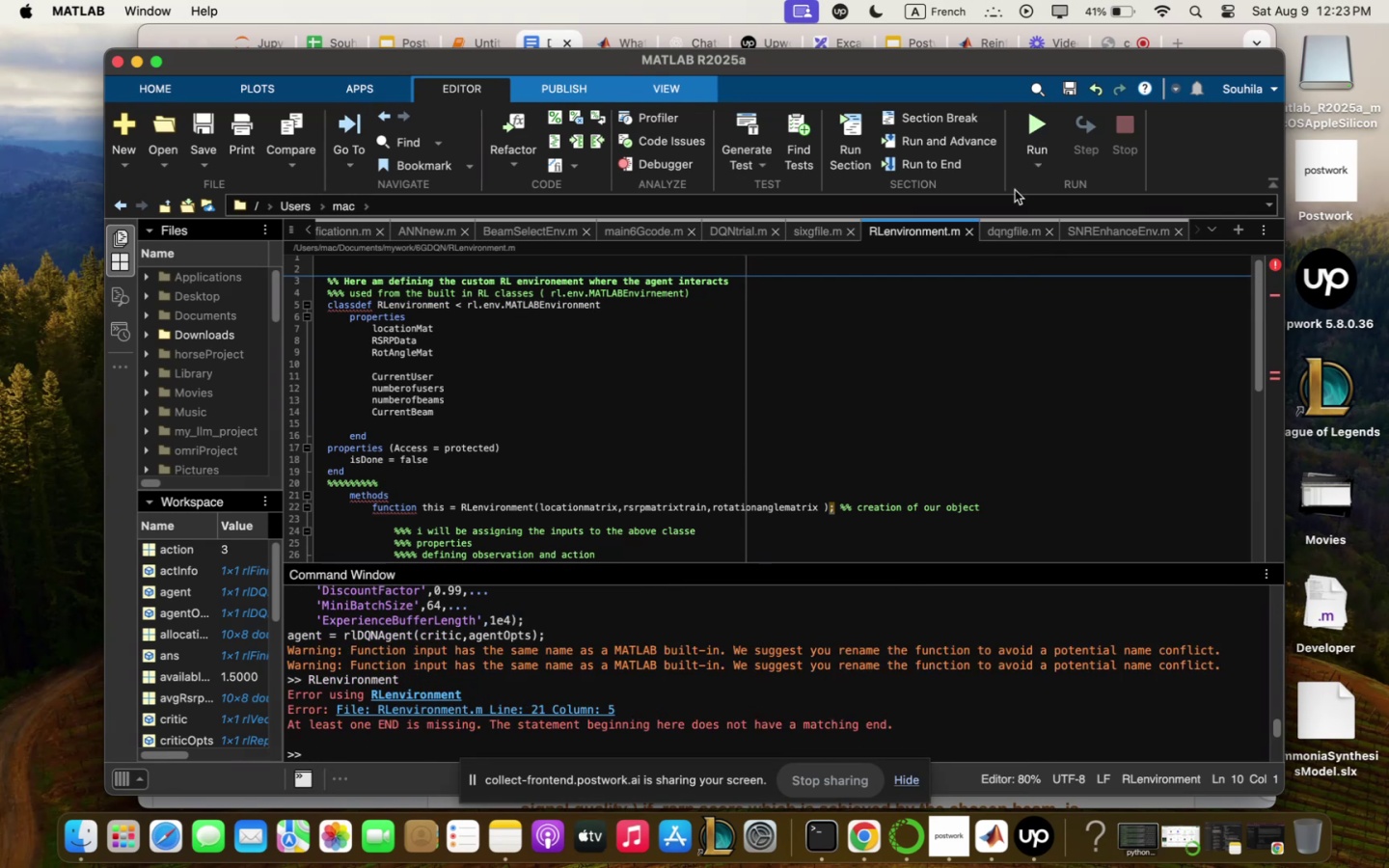 
left_click([1018, 225])
 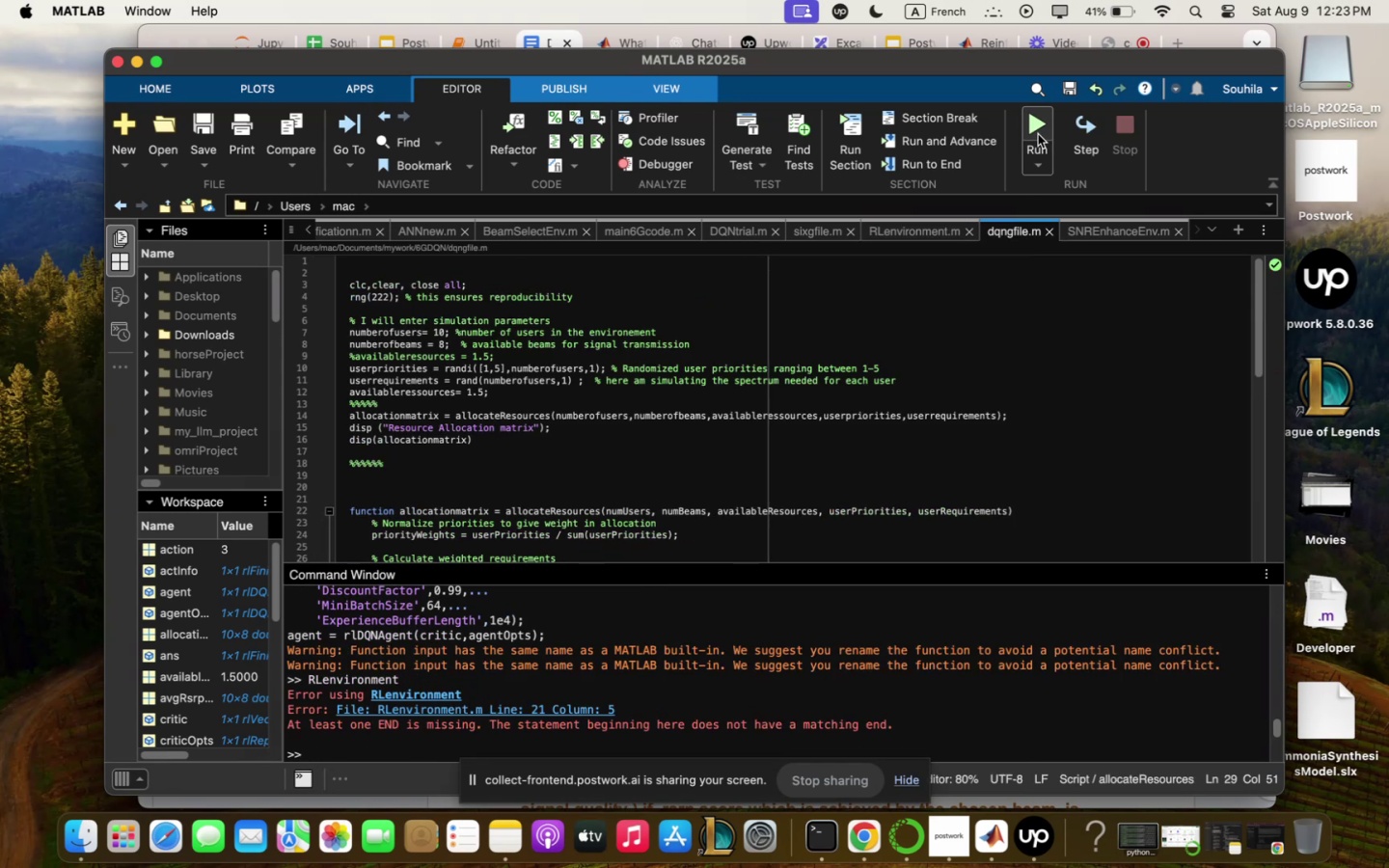 
left_click([1040, 130])
 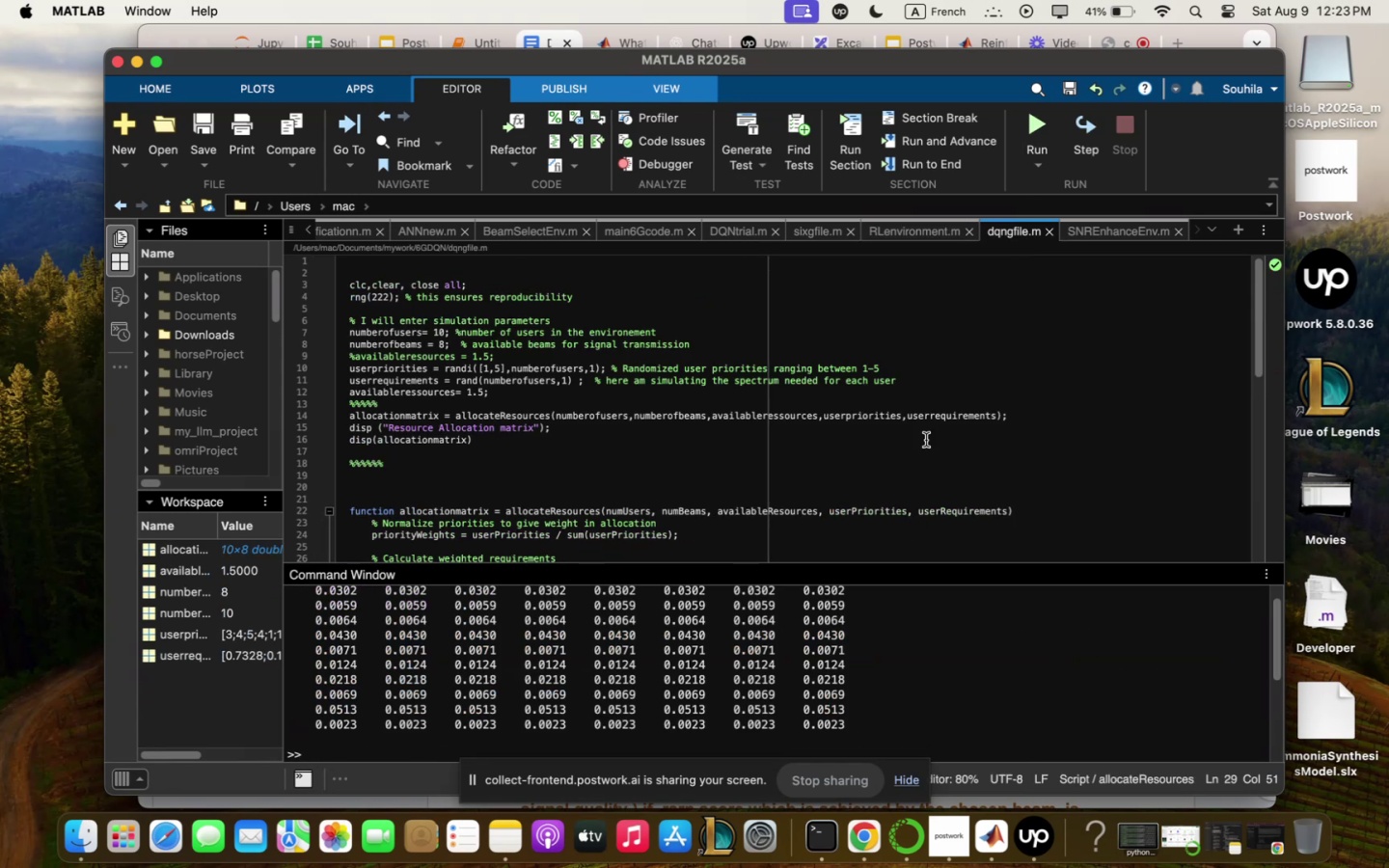 
scroll: coordinate [926, 437], scroll_direction: down, amount: 7.0
 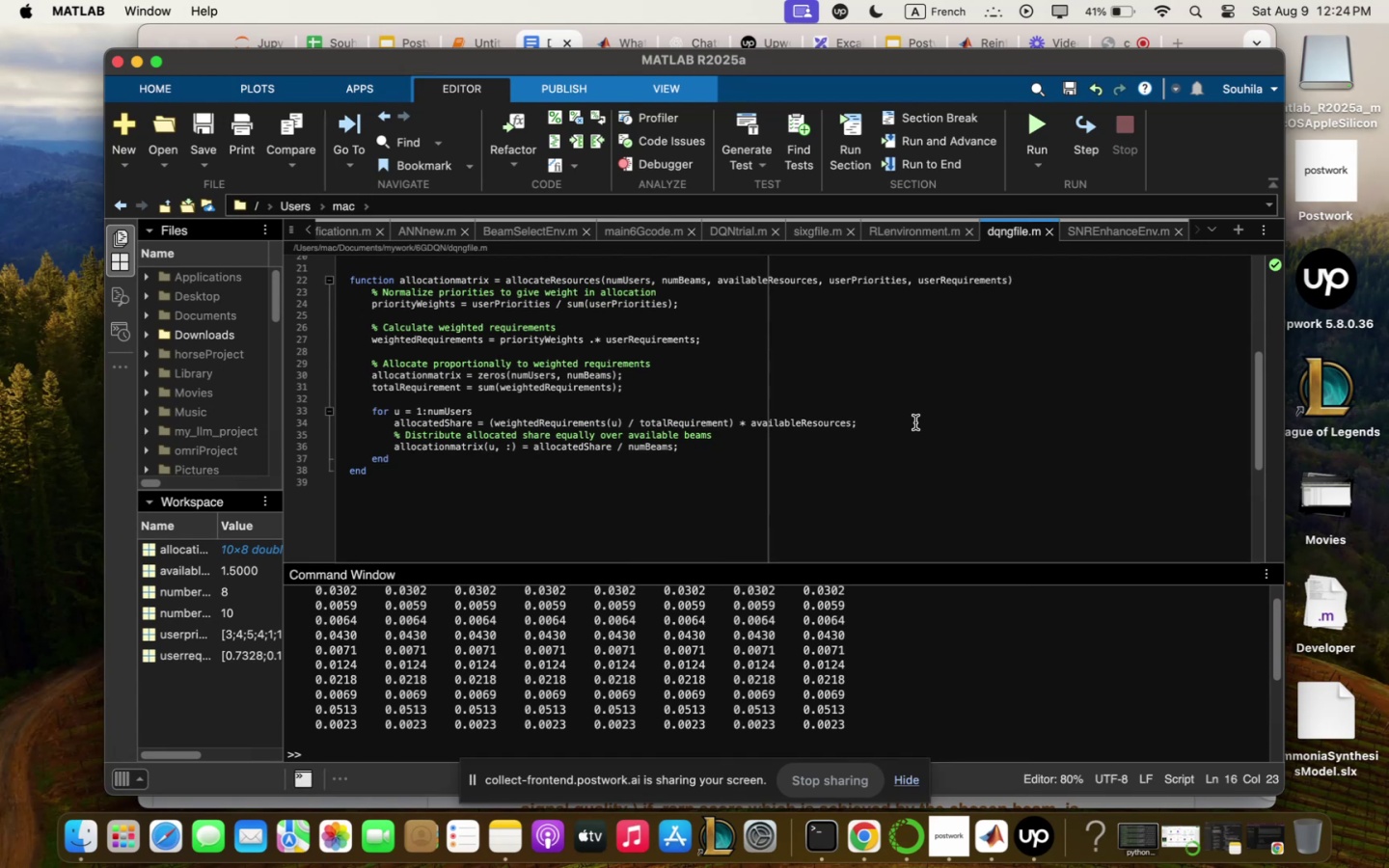 
wait(17.49)
 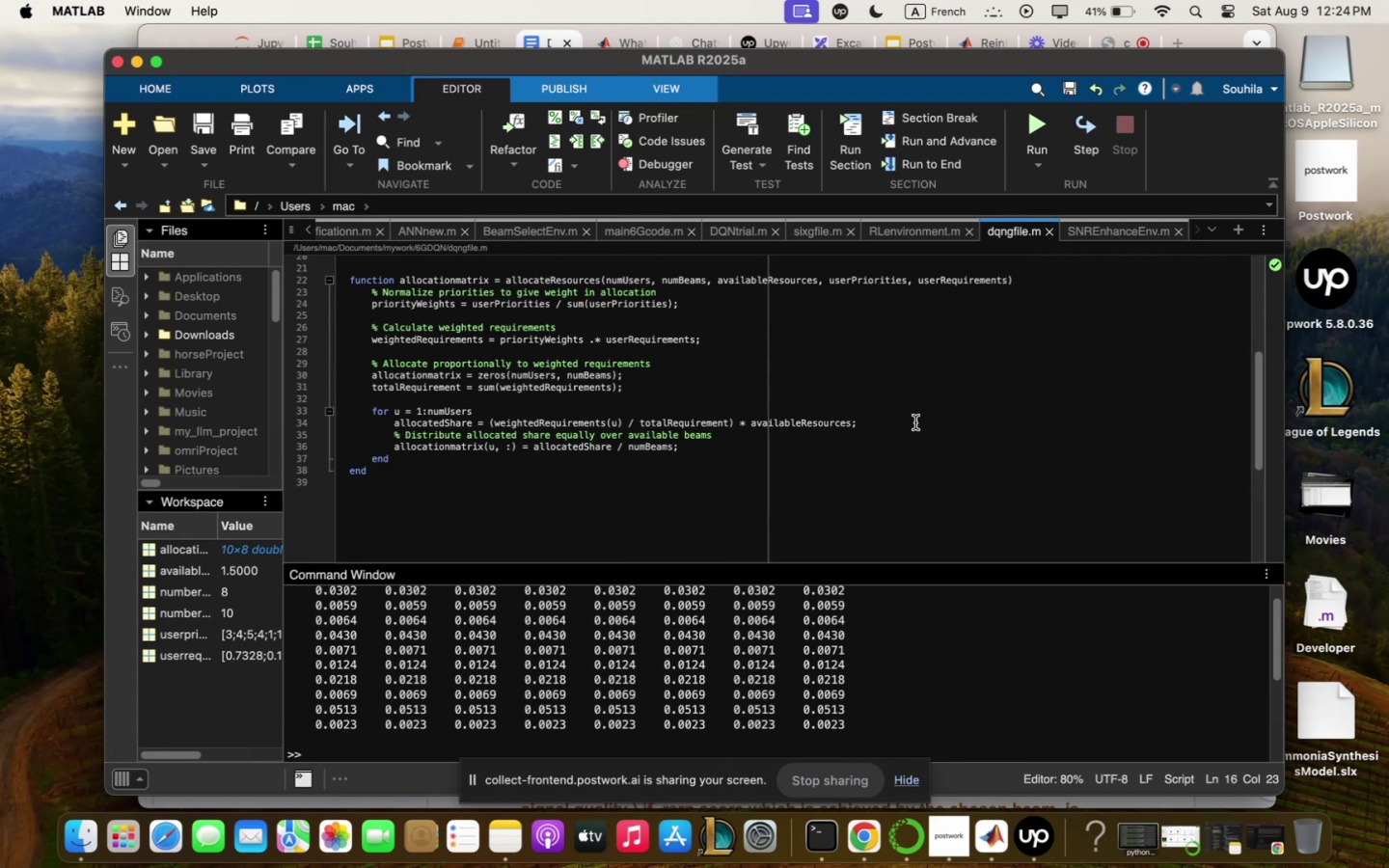 
left_click([1036, 867])
 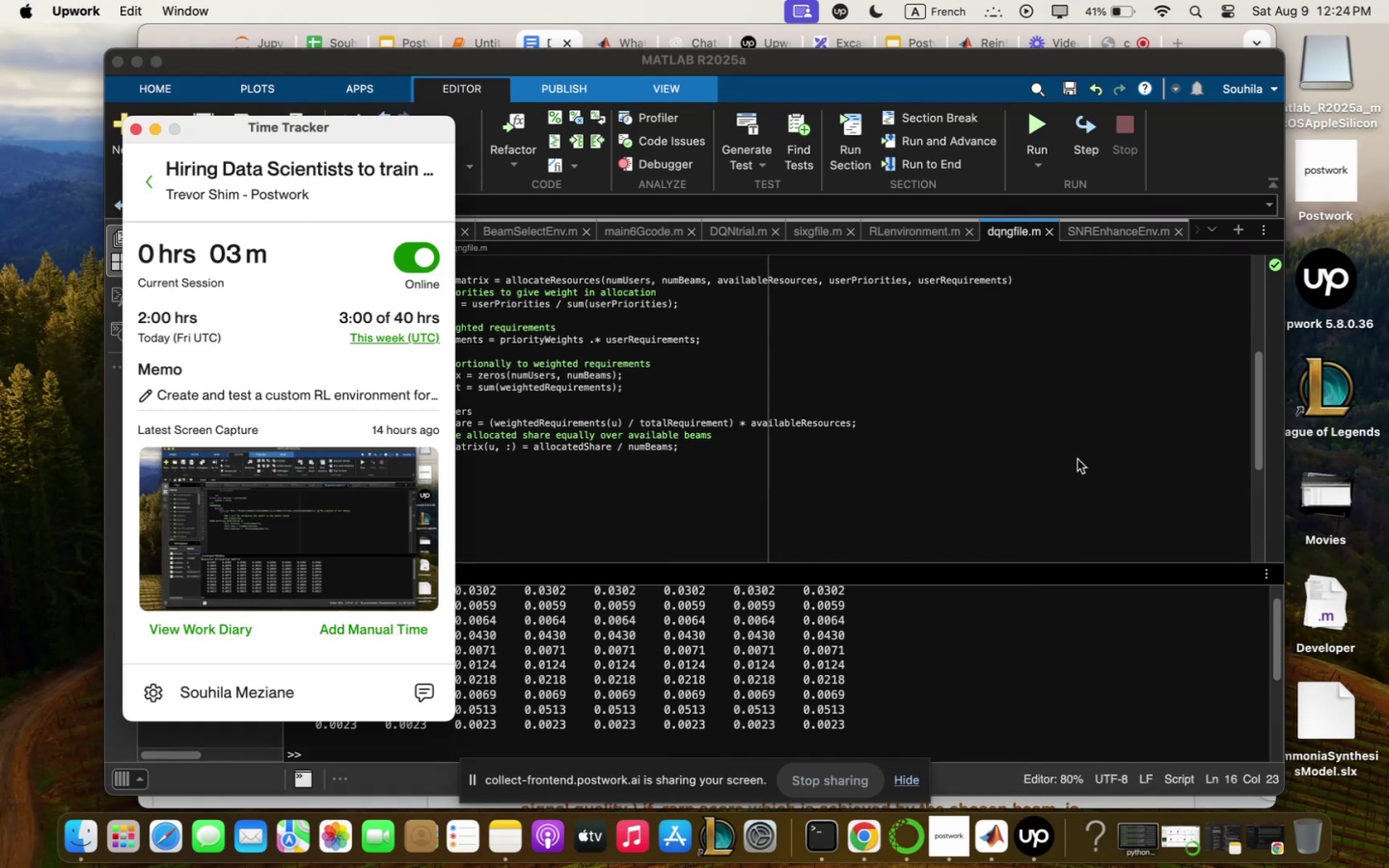 
left_click([1077, 458])
 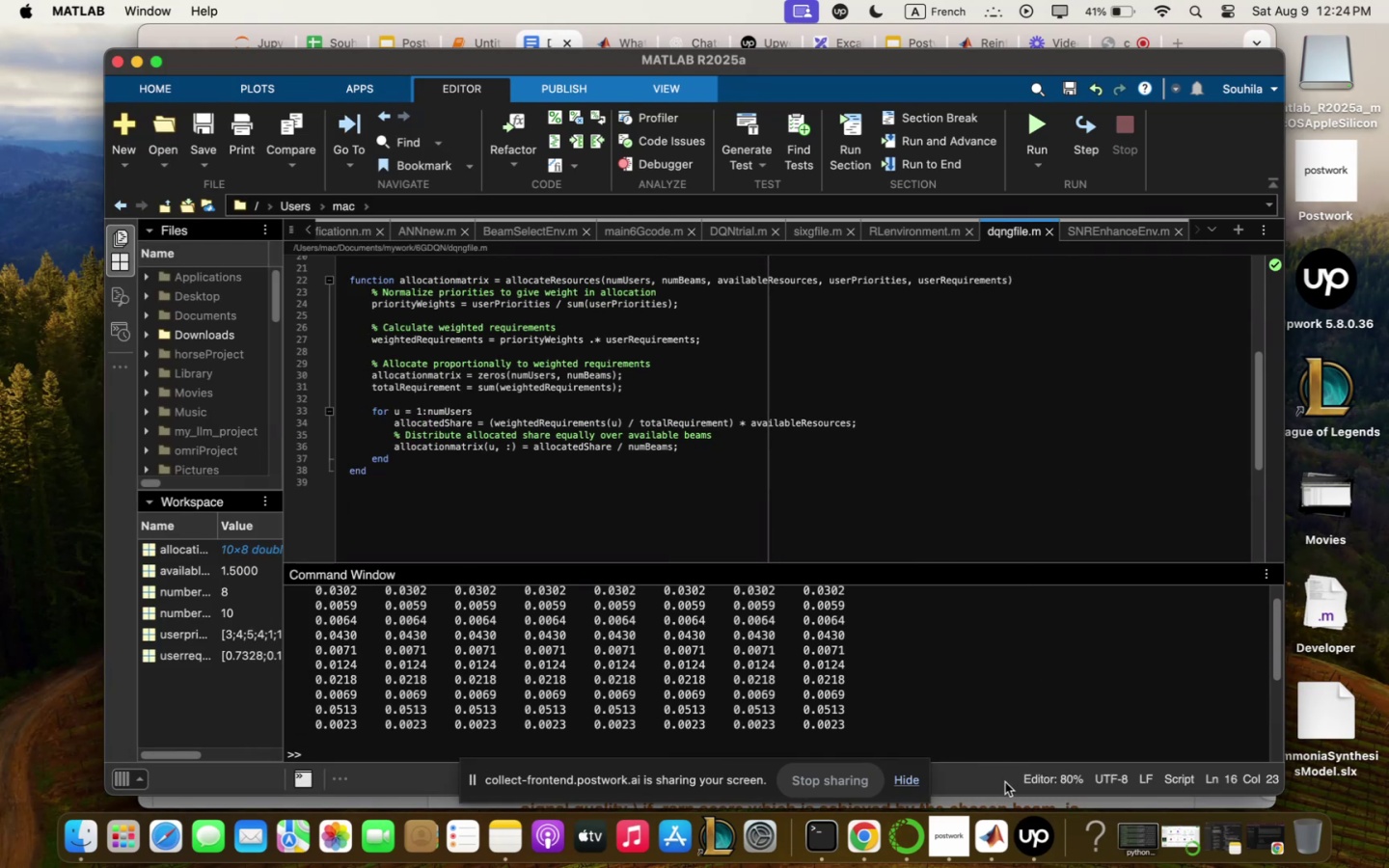 
left_click([1001, 802])
 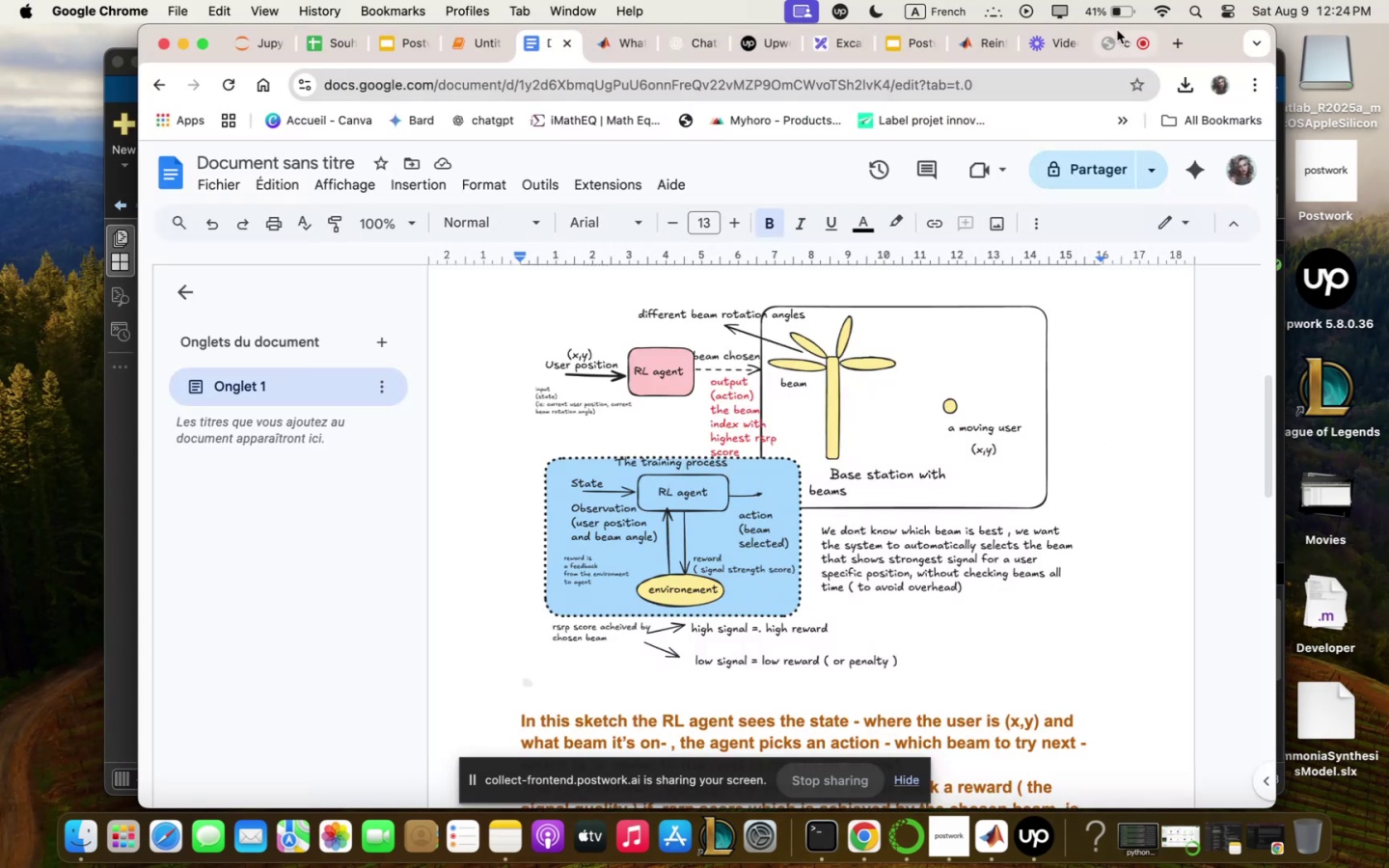 
left_click([1117, 30])
 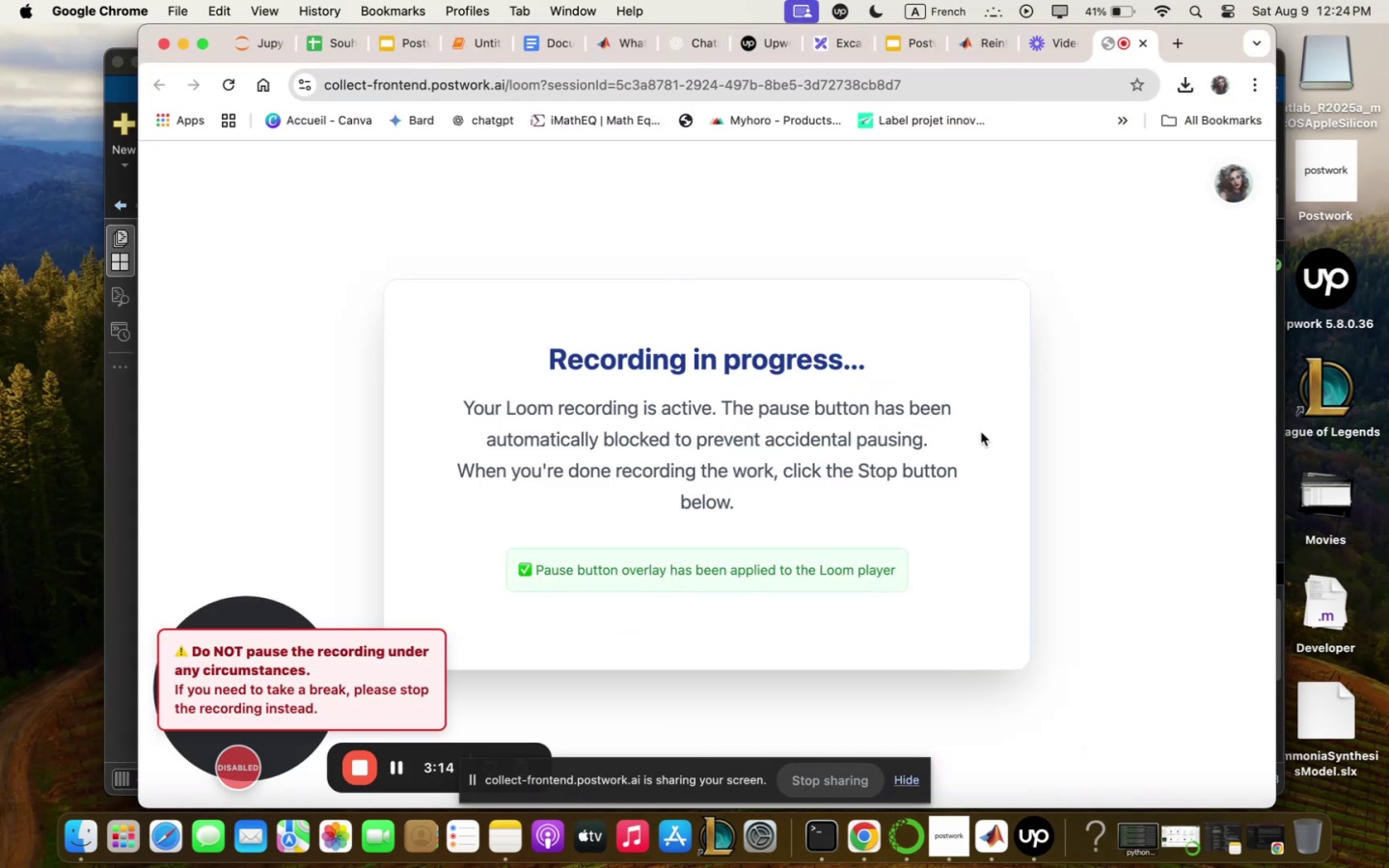 
wait(8.62)
 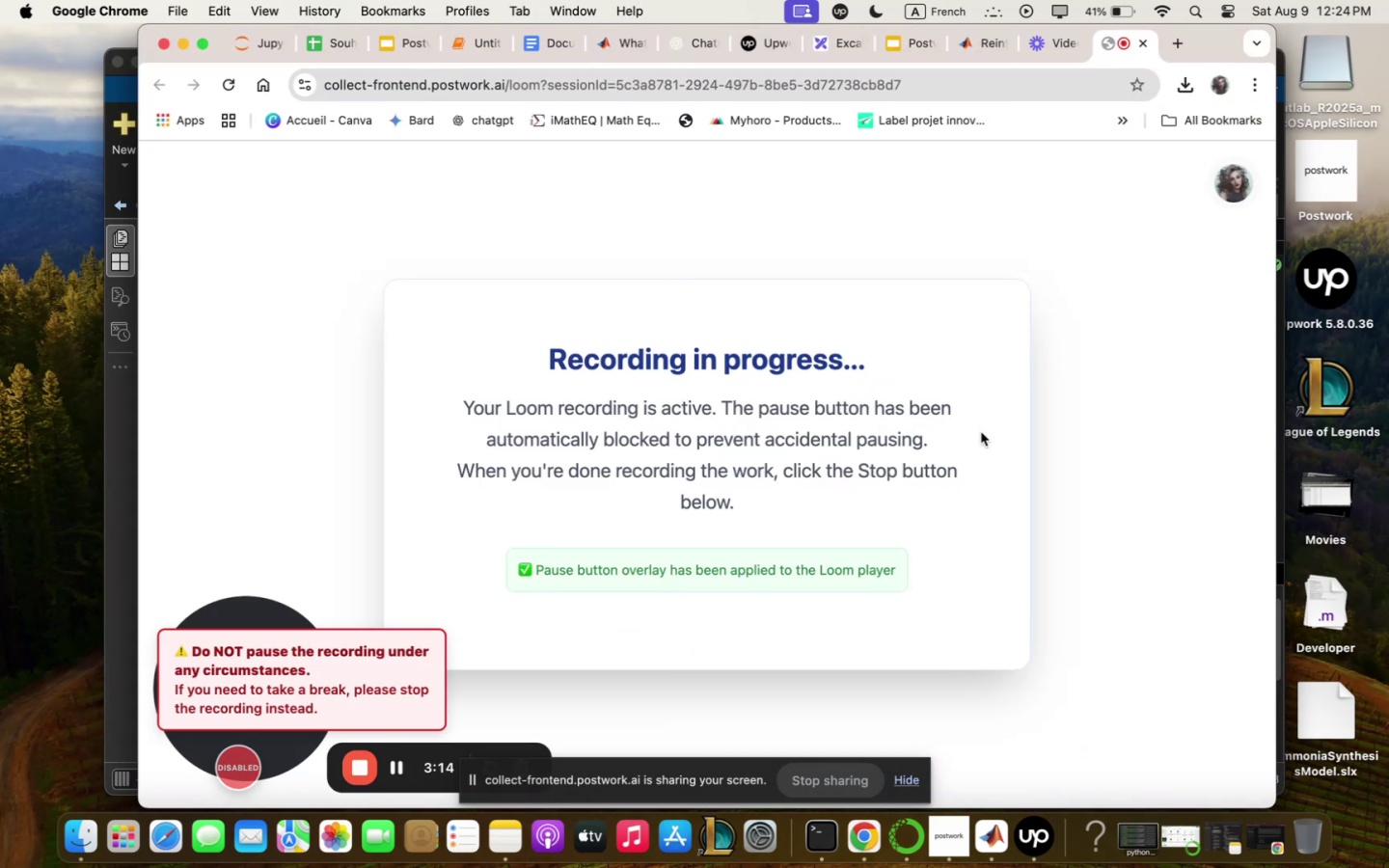 
left_click([554, 43])
 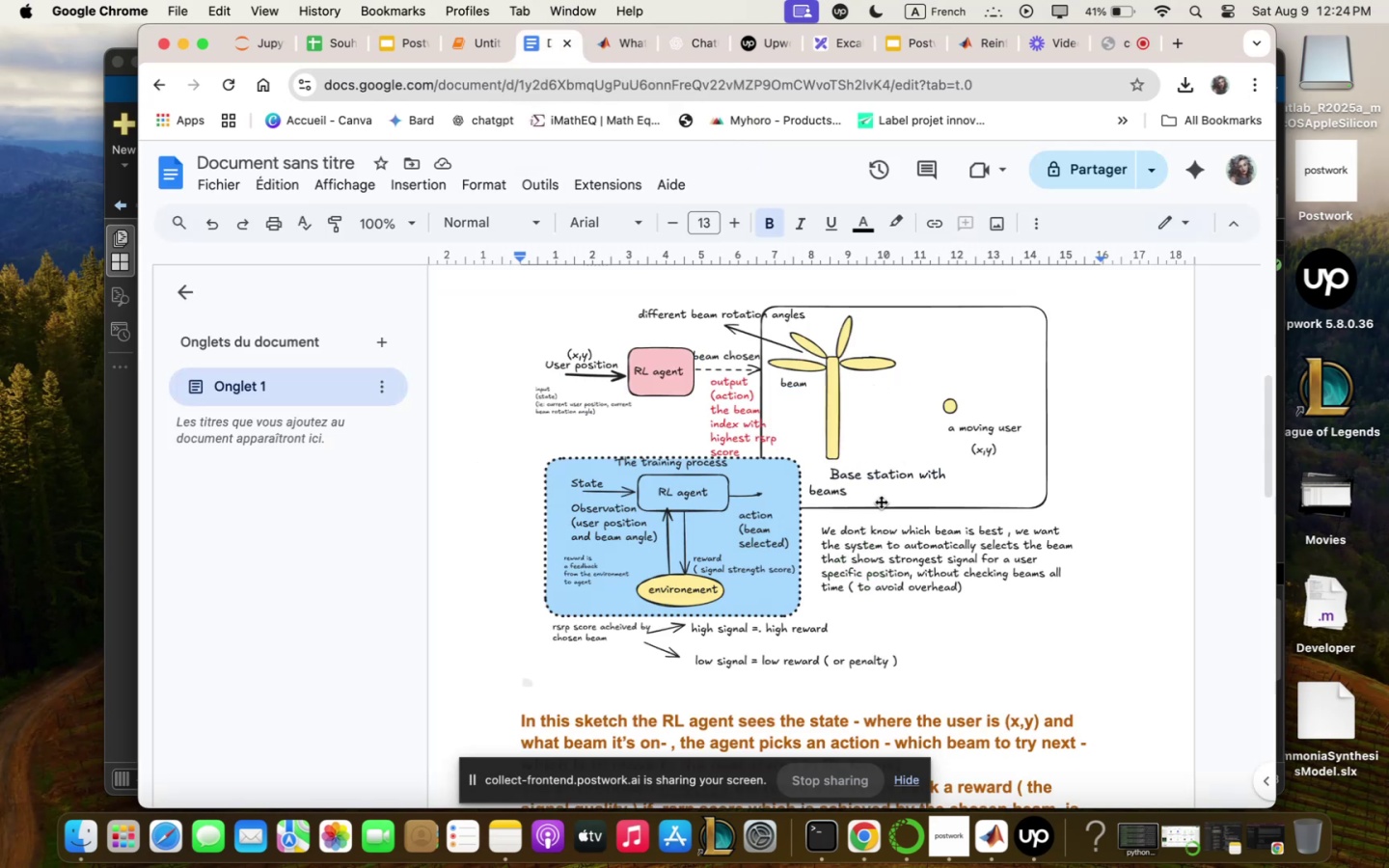 
scroll: coordinate [893, 499], scroll_direction: down, amount: 22.0
 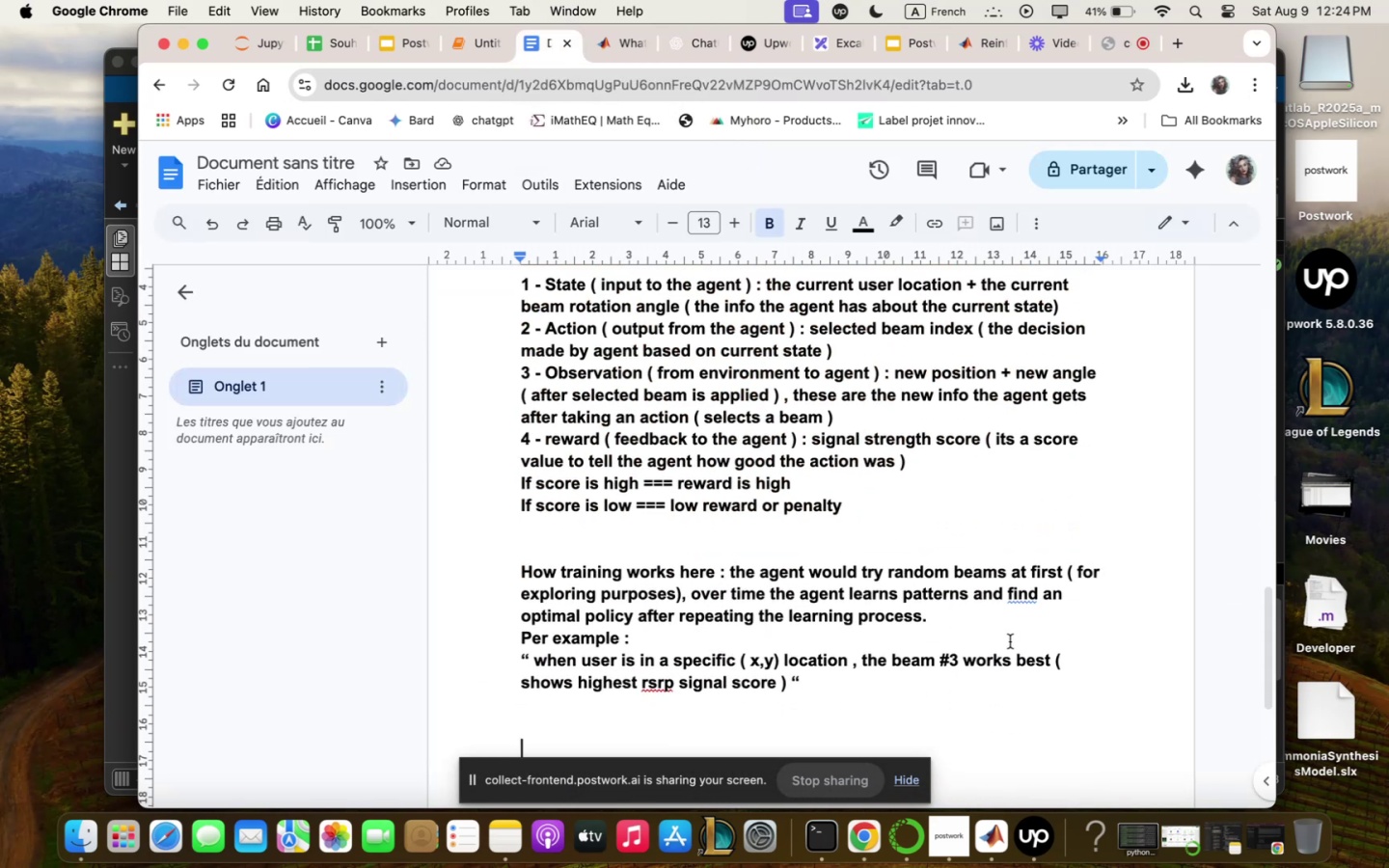 
wait(8.69)
 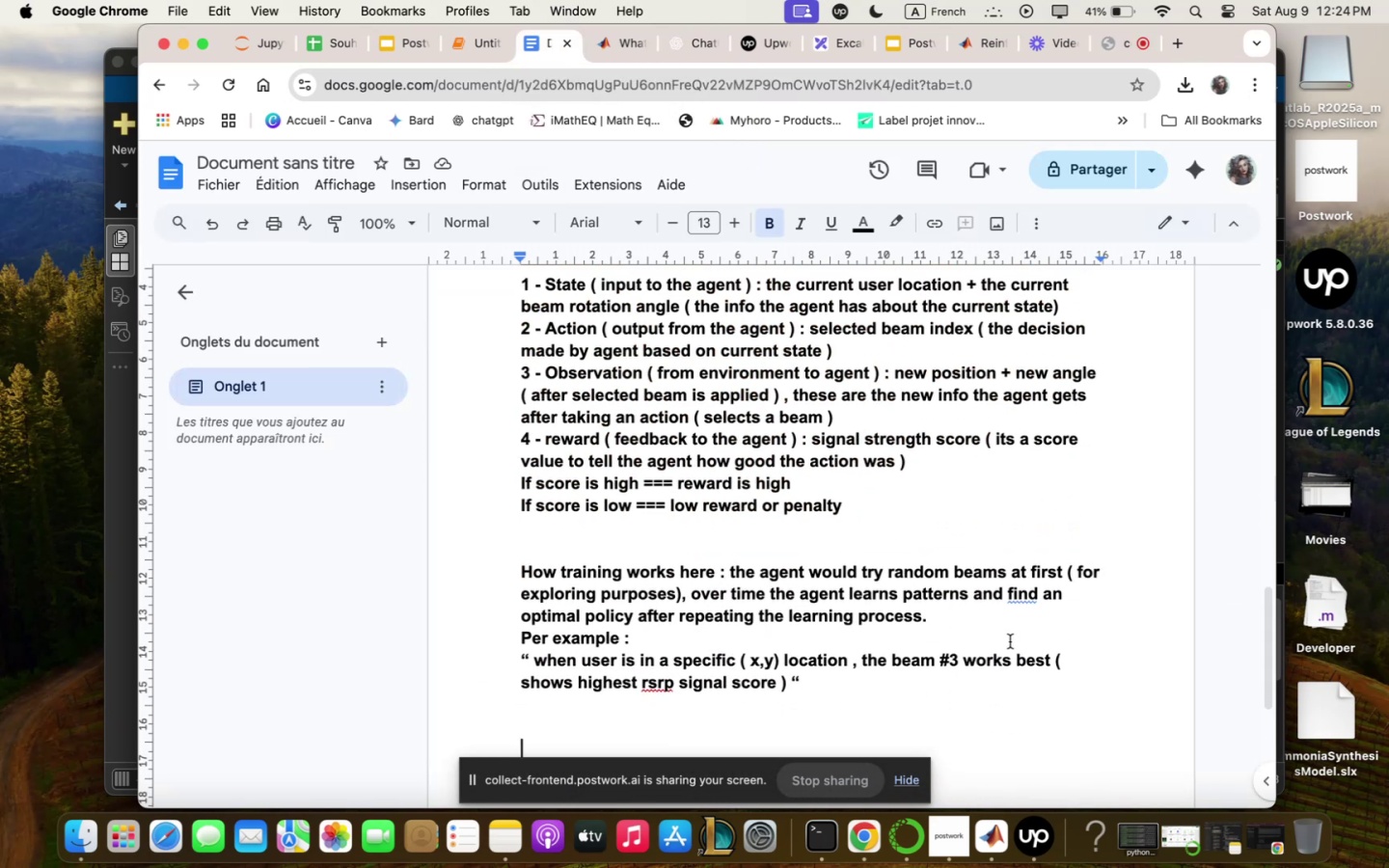 
left_click([1169, 45])
 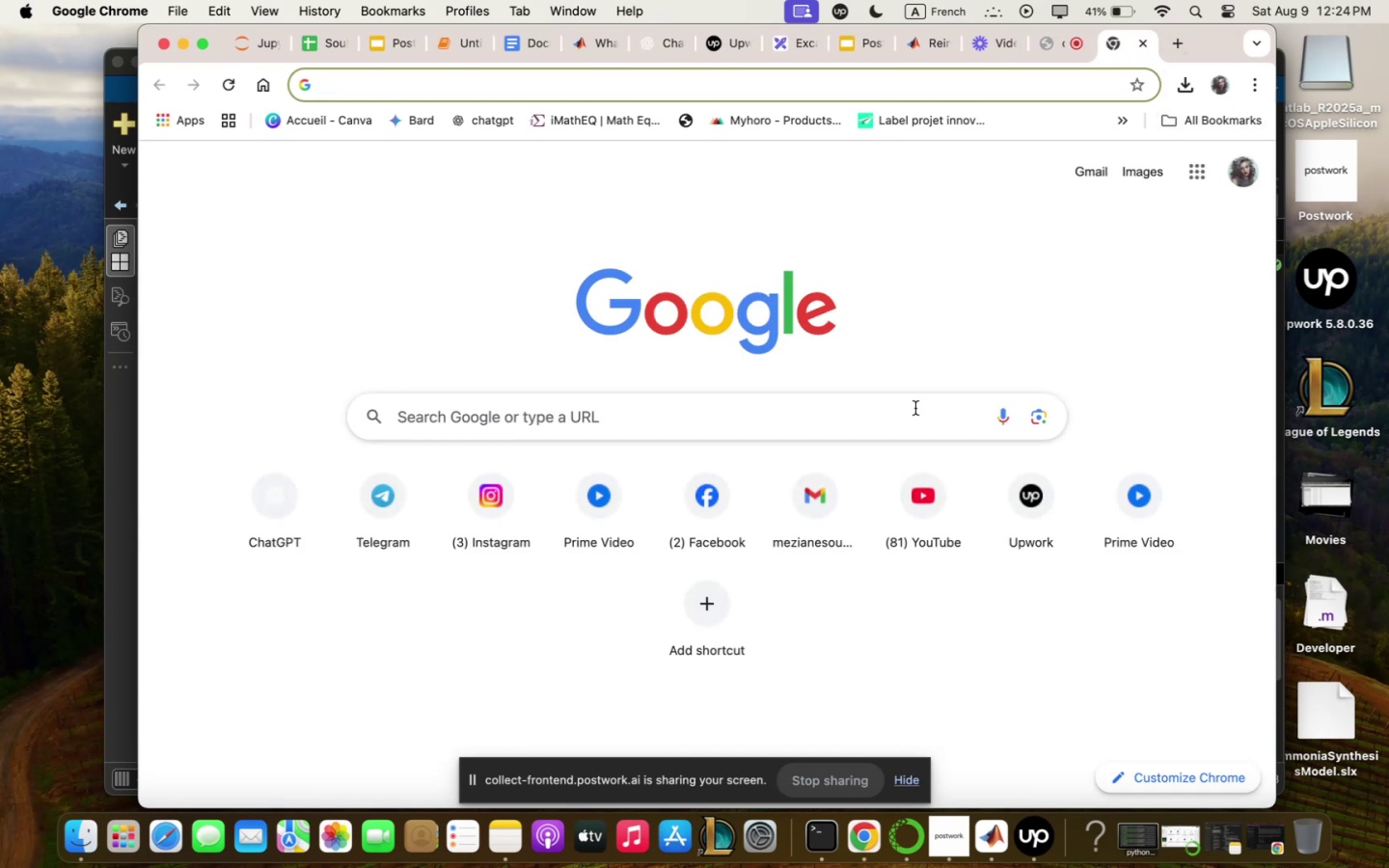 
left_click([912, 407])
 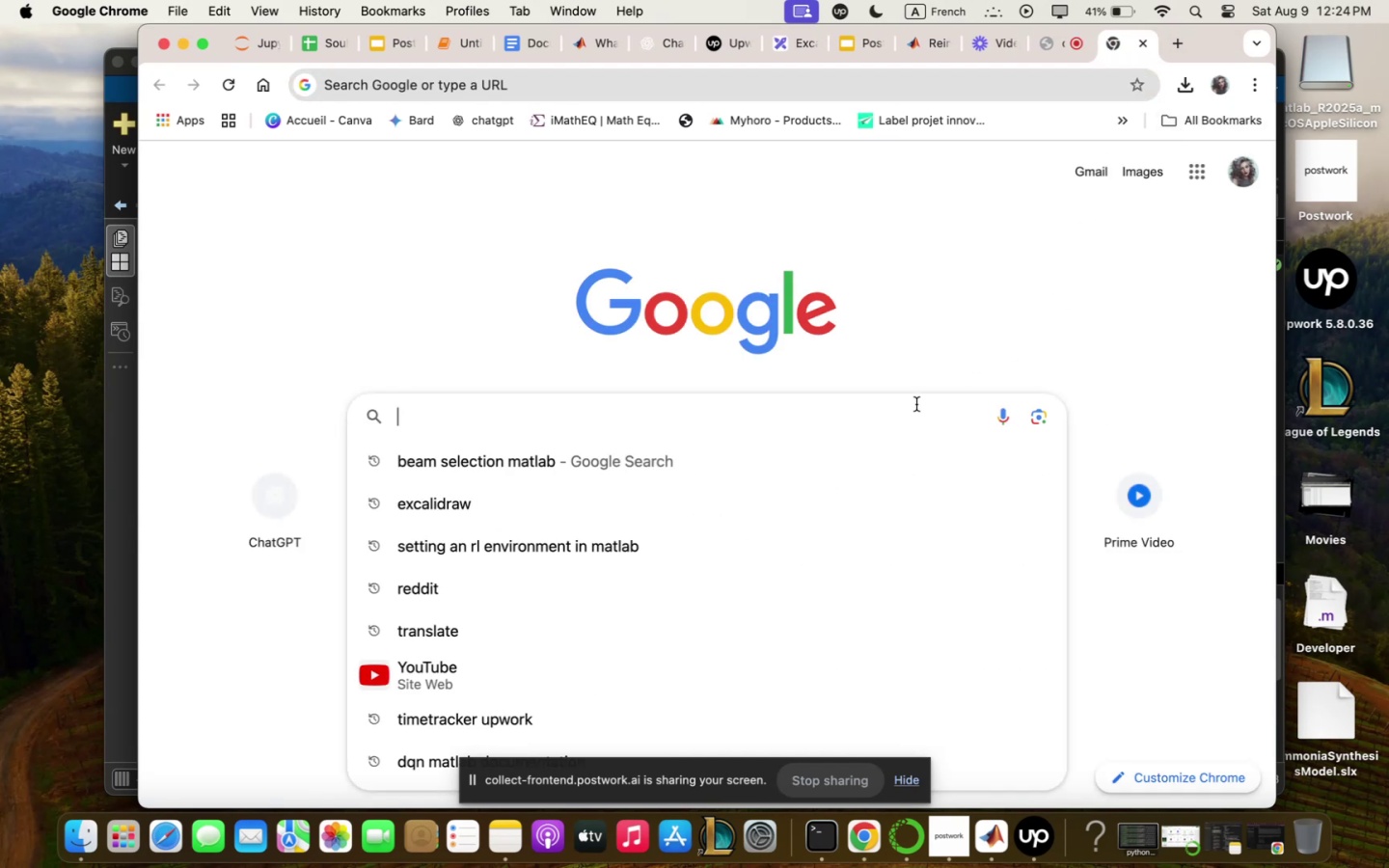 
type(qi qgent)
 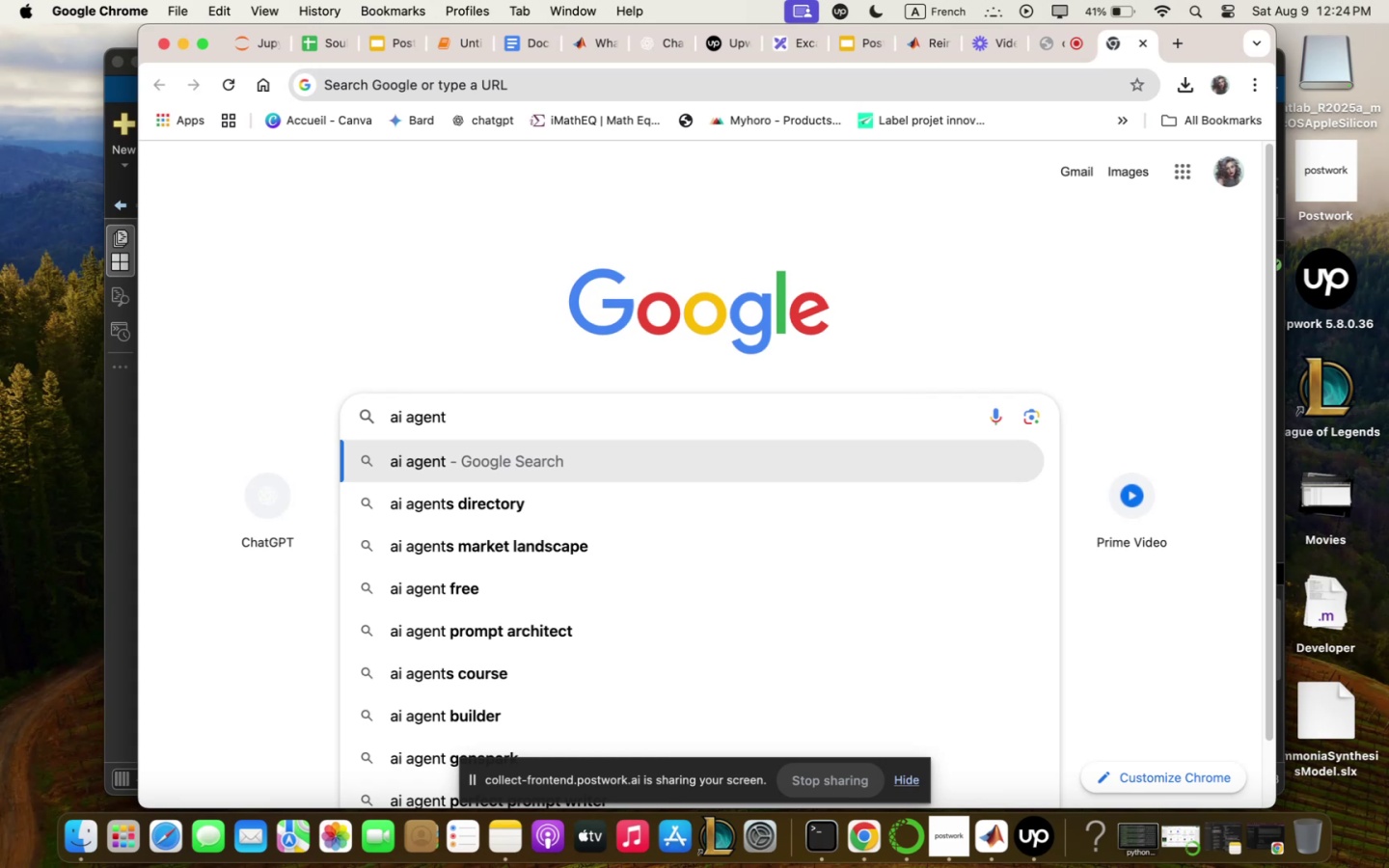 
key(Space)
 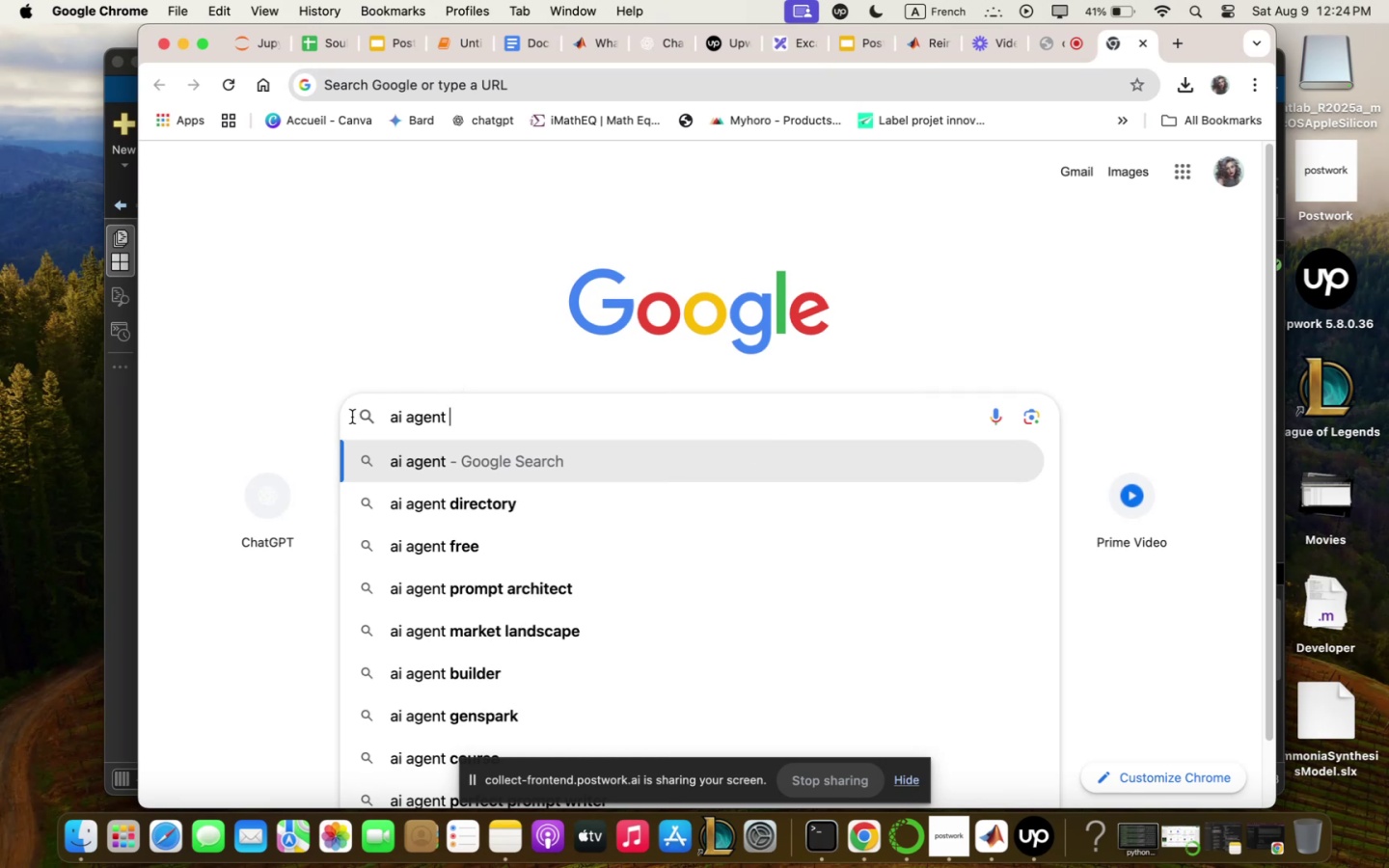 
left_click([404, 413])
 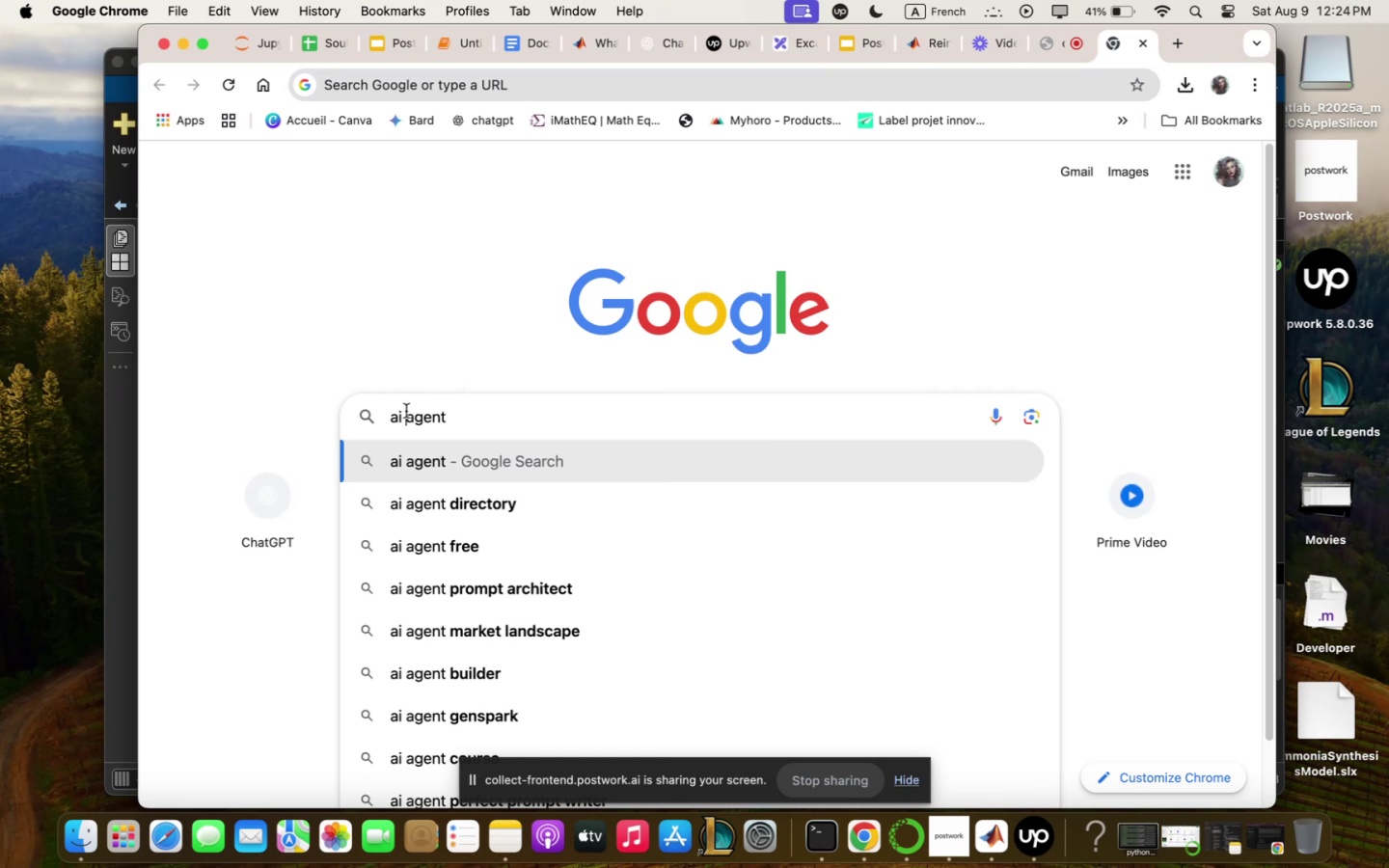 
type(RL )
 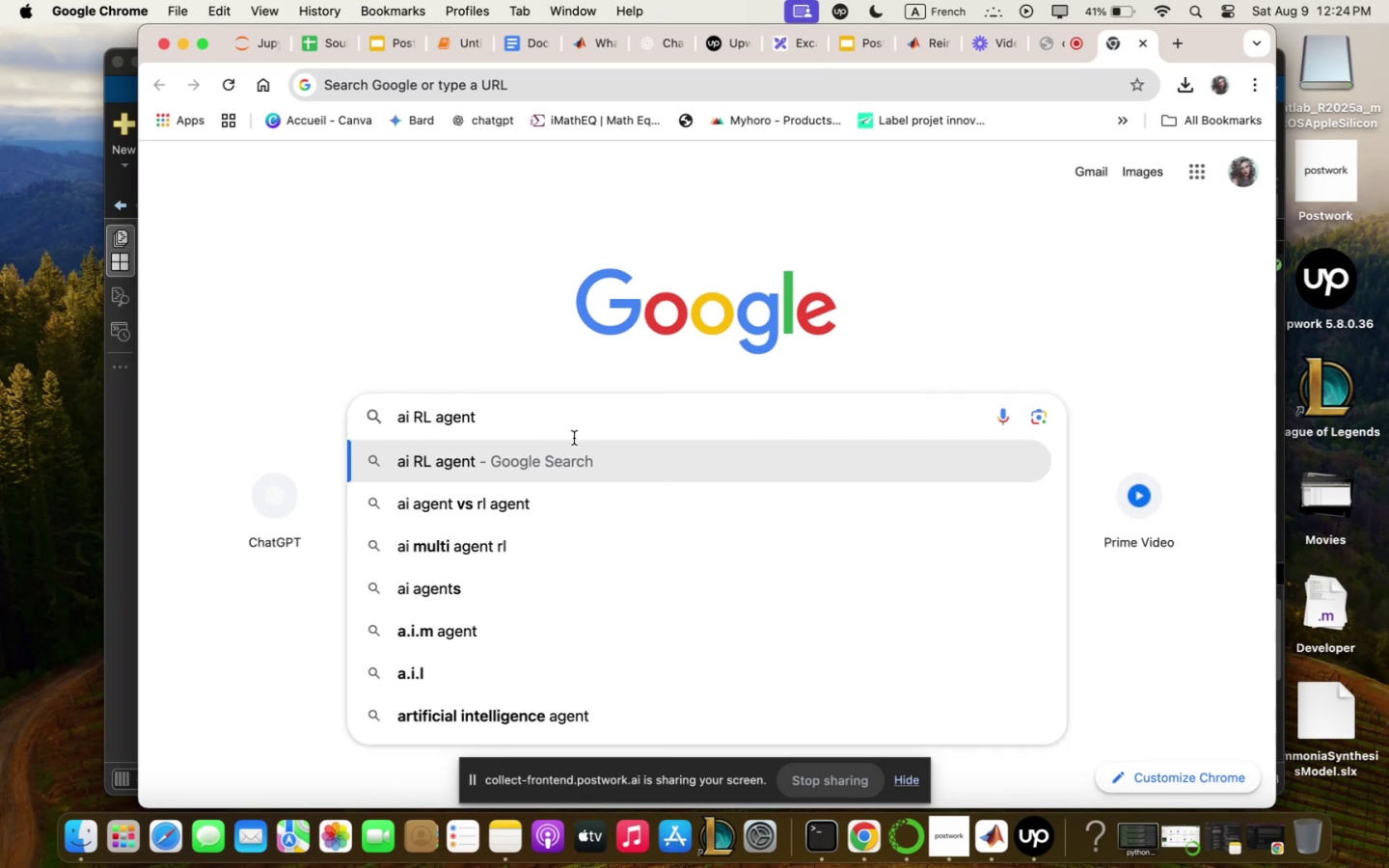 
left_click([574, 421])
 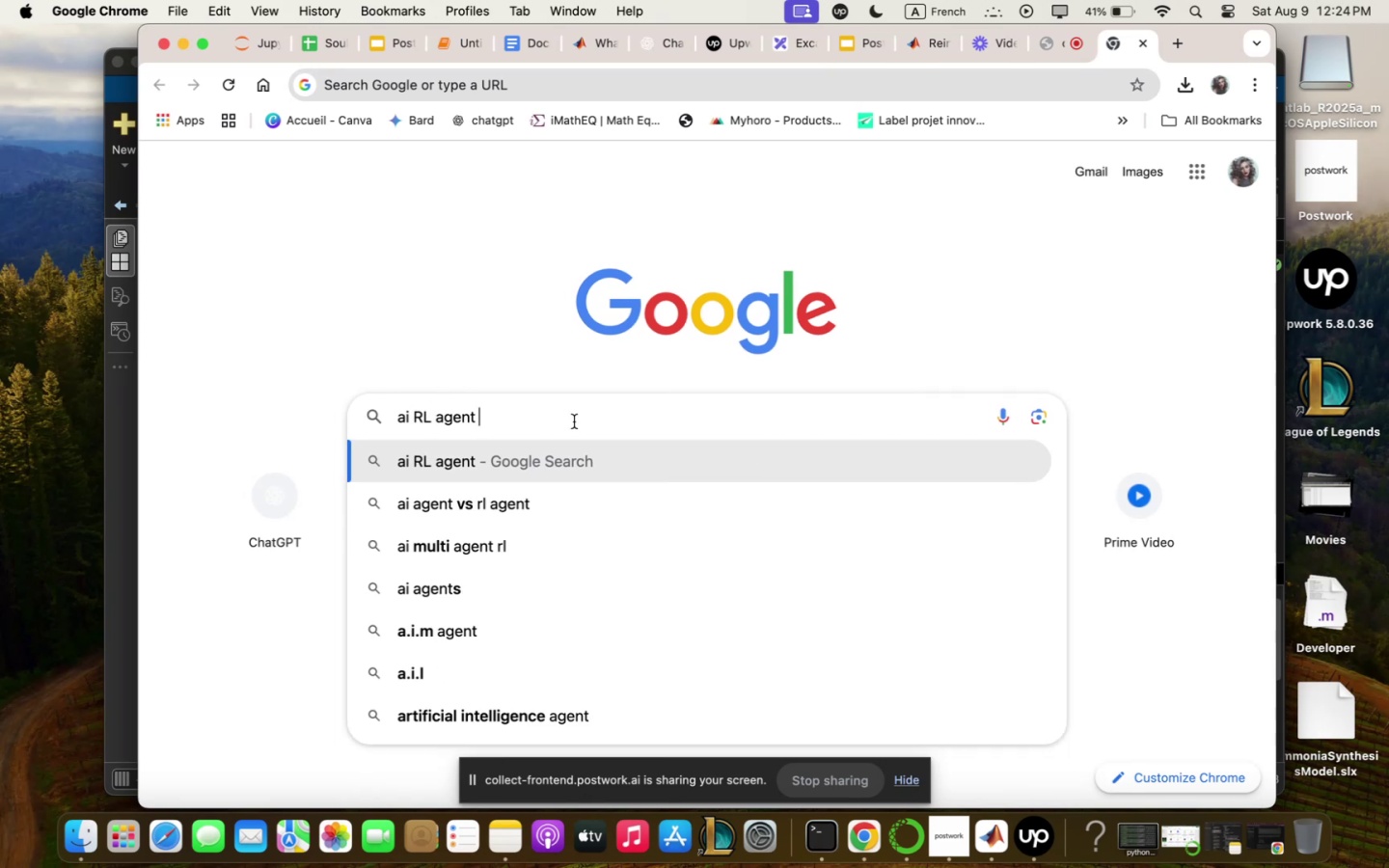 
type(for beq;for;ing )
 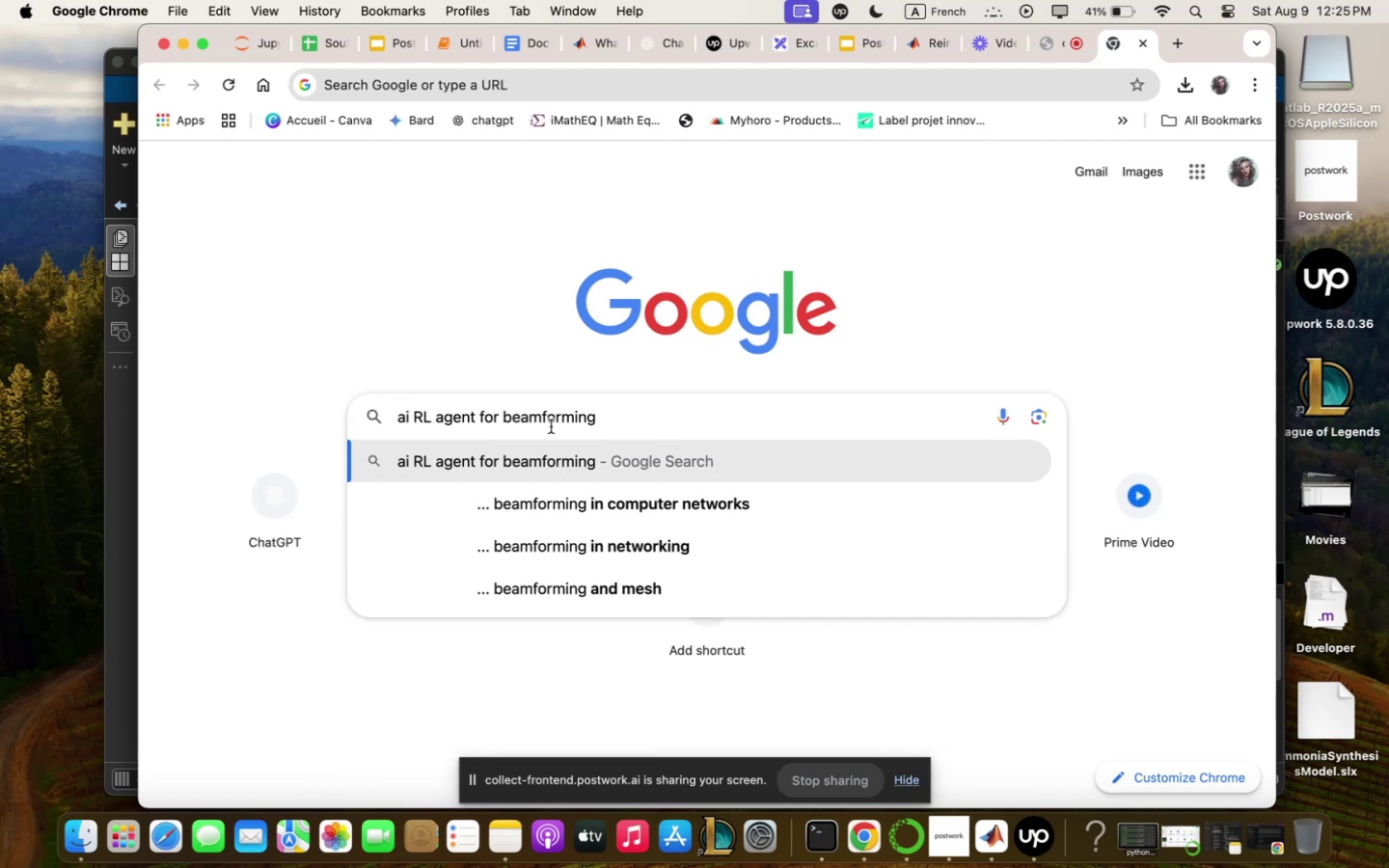 
wait(8.69)
 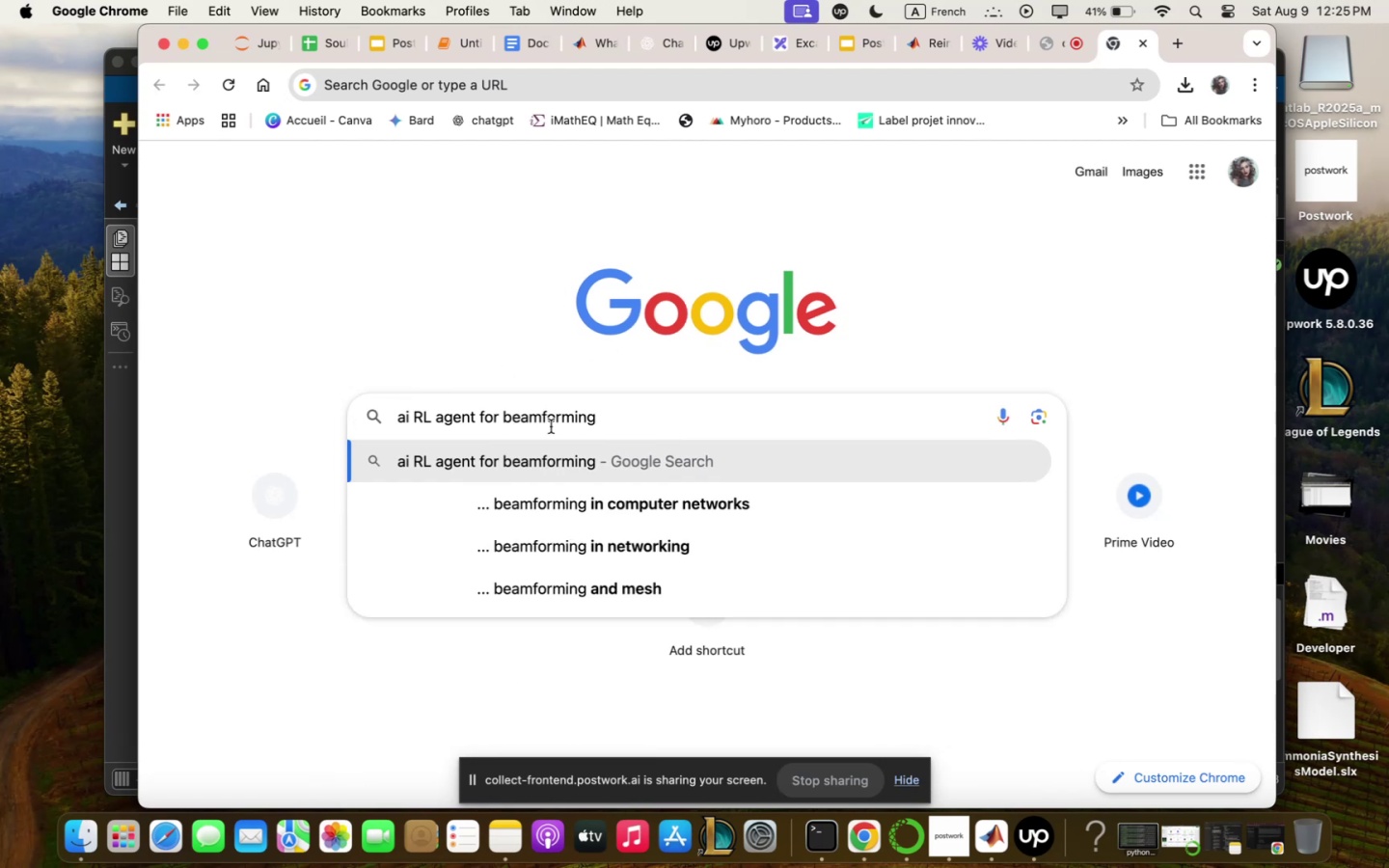 
type(5chosing b)
key(Backspace)
type(strongest beq;s-)
 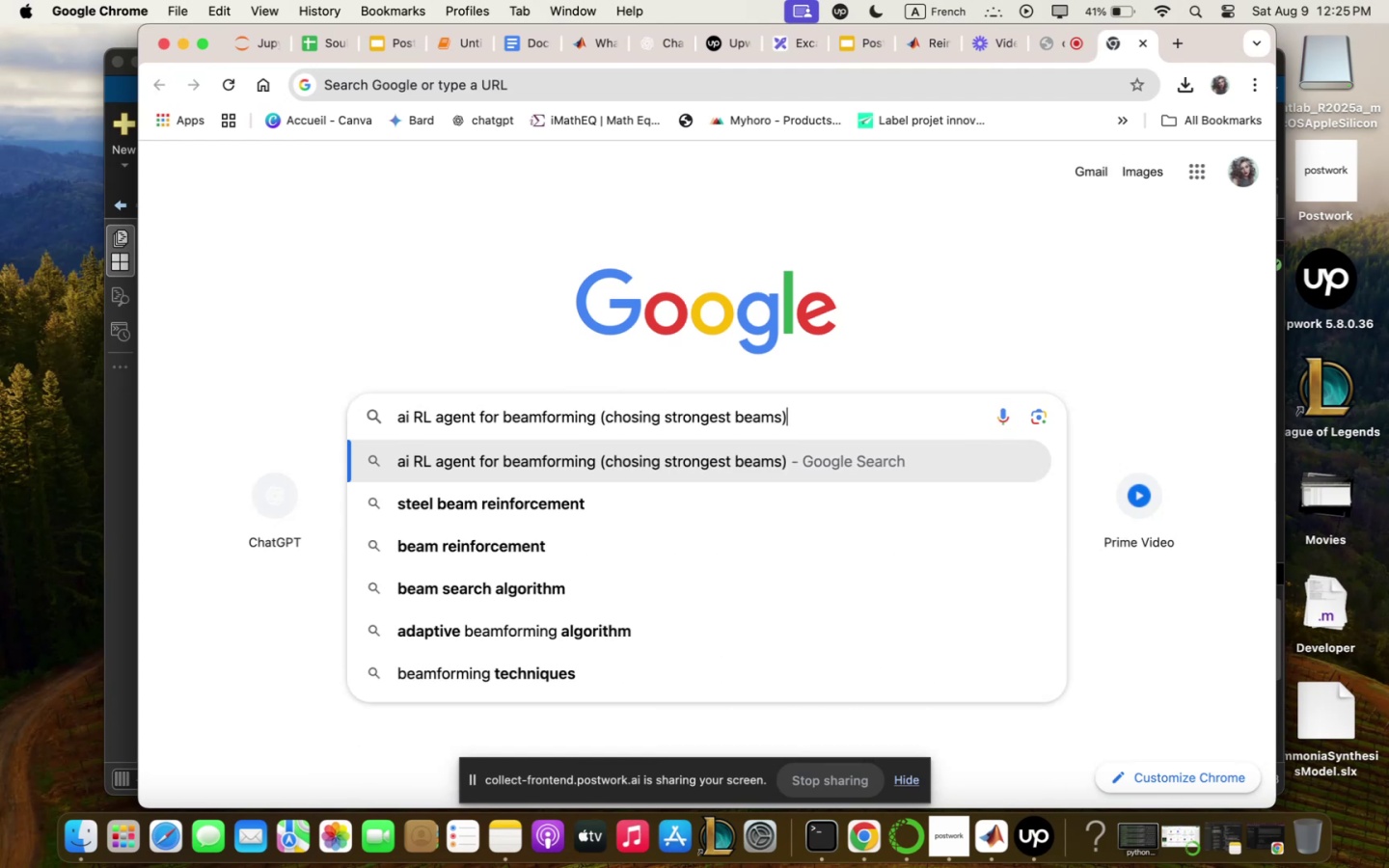 
key(Enter)
 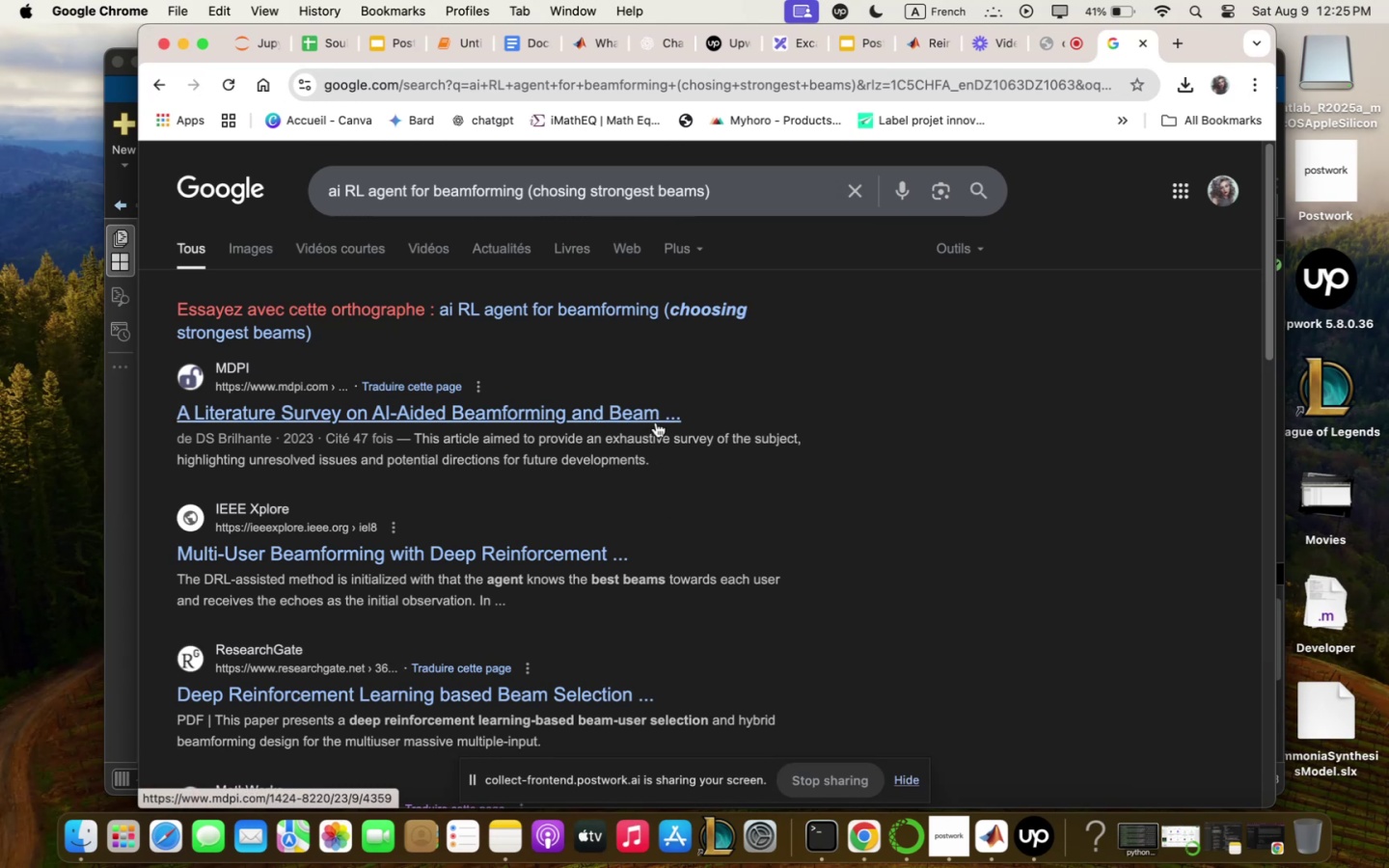 
wait(7.96)
 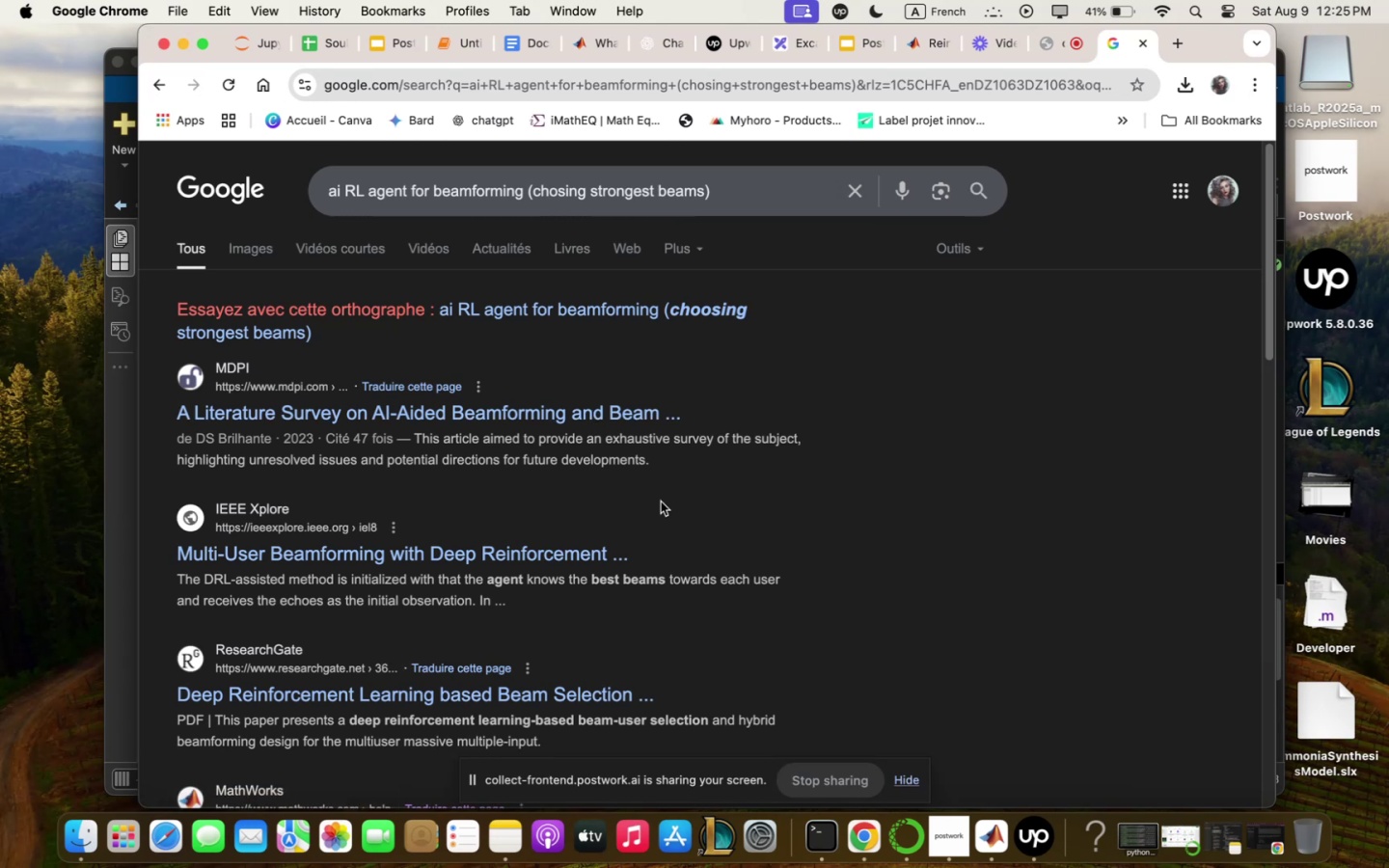 
scroll: coordinate [656, 422], scroll_direction: down, amount: 6.0
 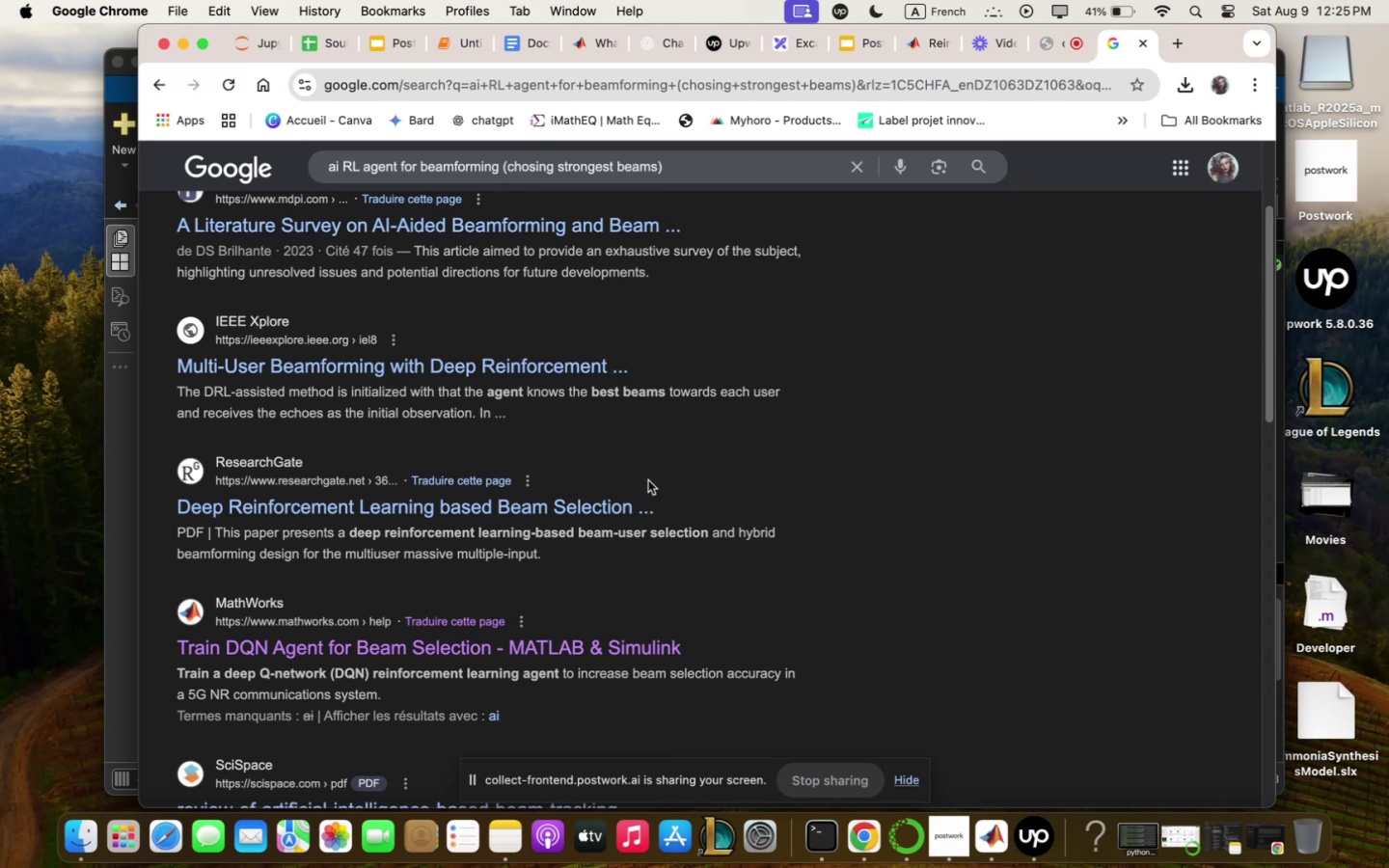 
wait(7.28)
 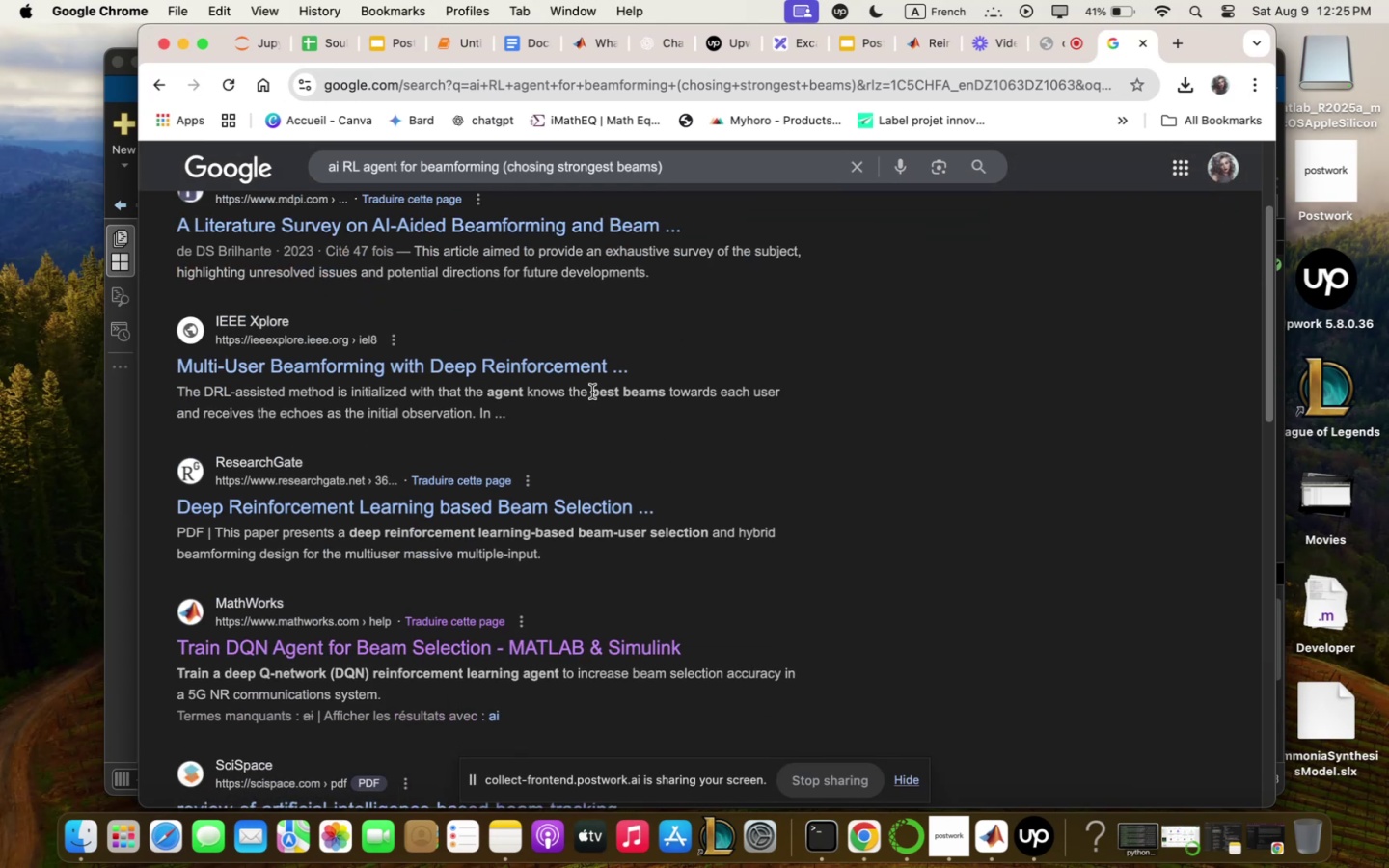 
scroll: coordinate [645, 583], scroll_direction: down, amount: 8.0
 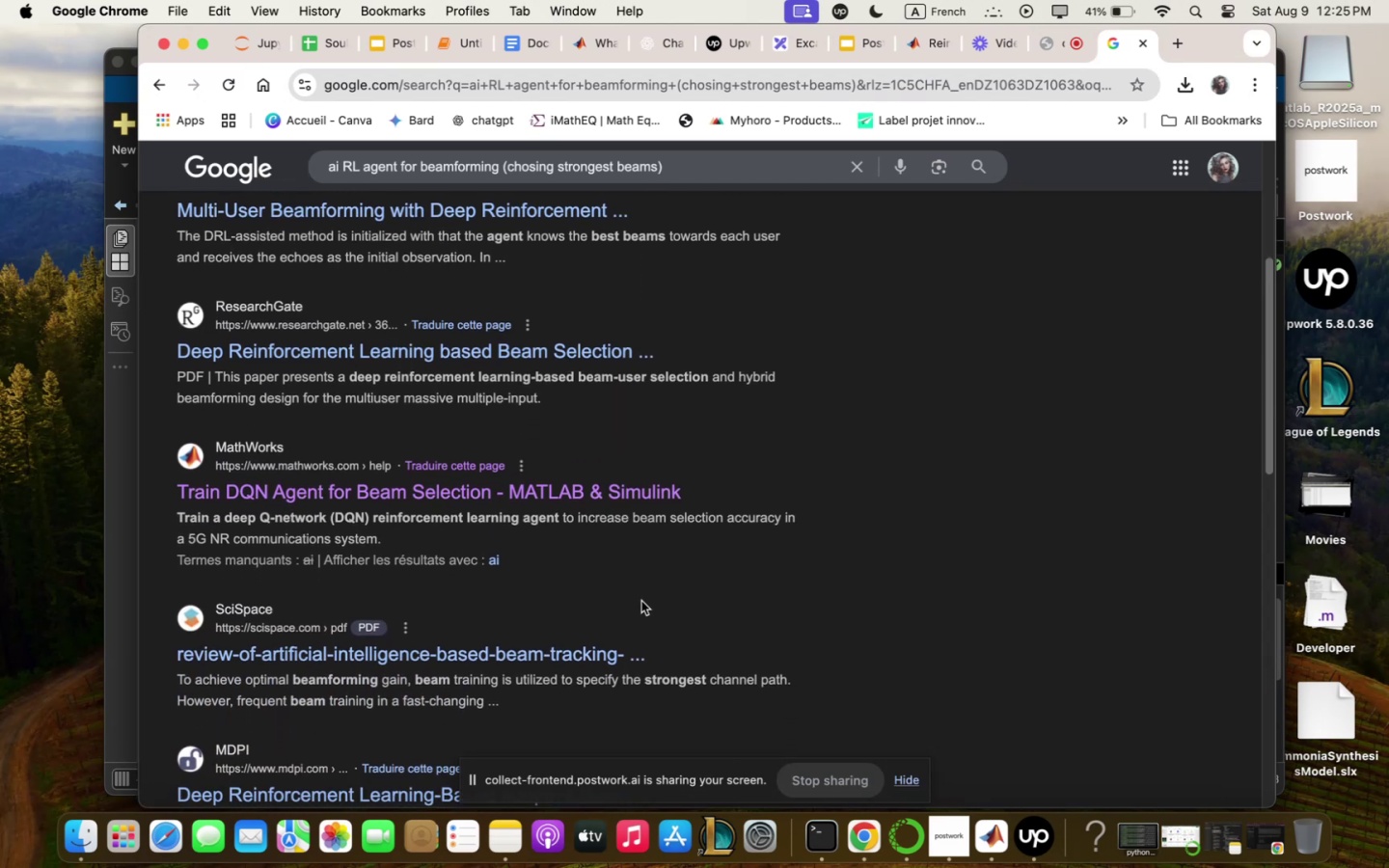 
mouse_move([606, 652])
 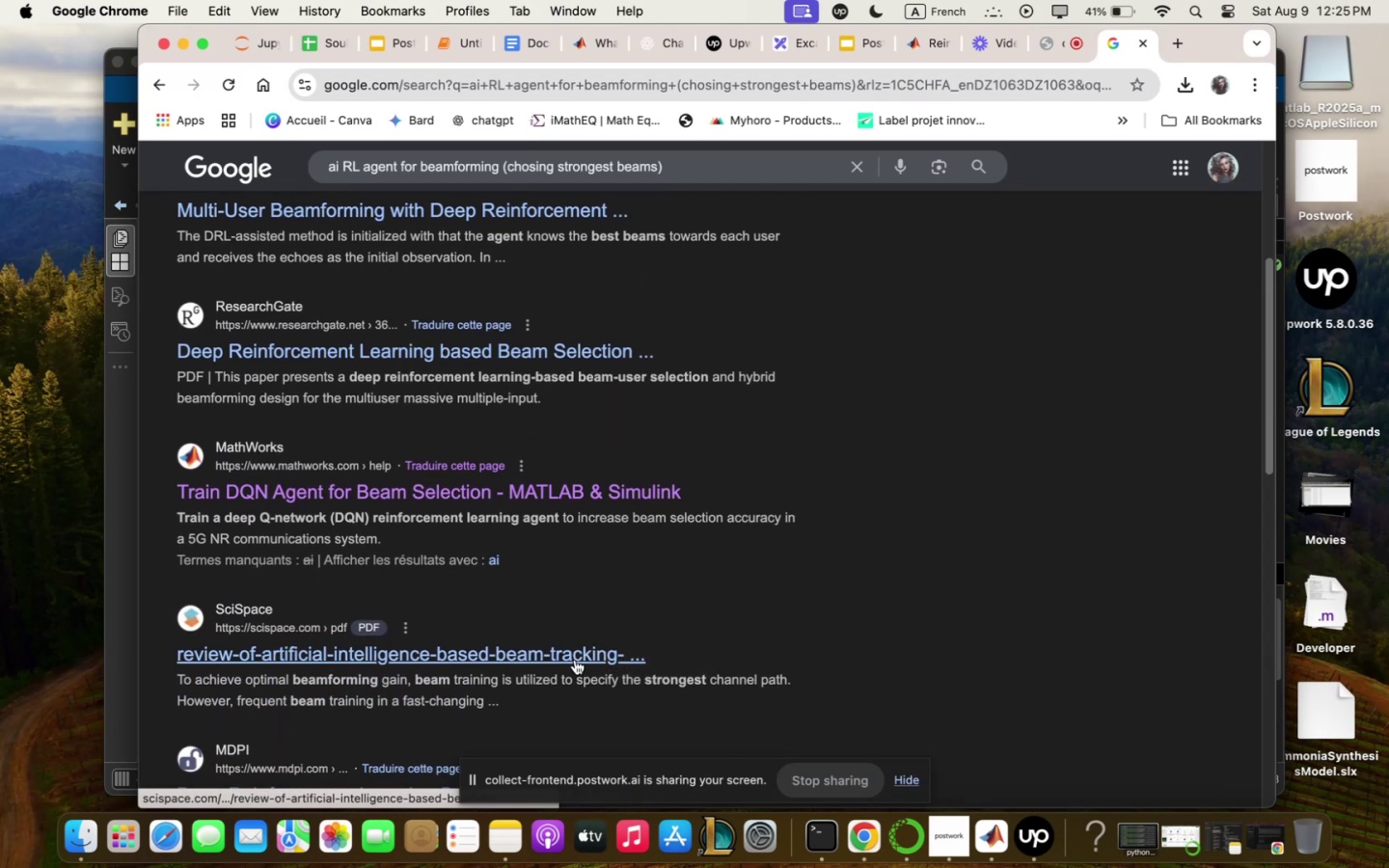 
left_click([575, 660])
 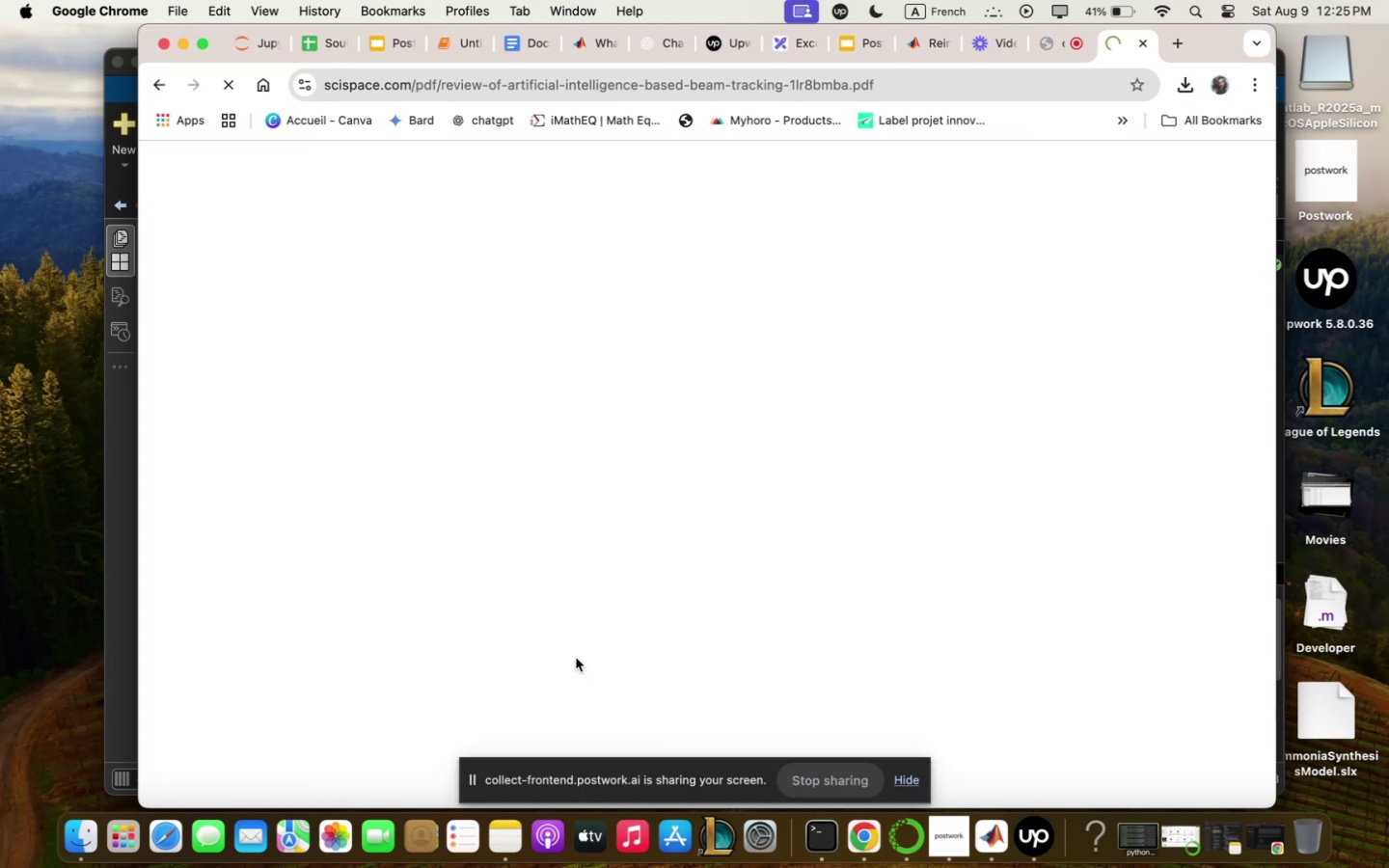 
wait(8.44)
 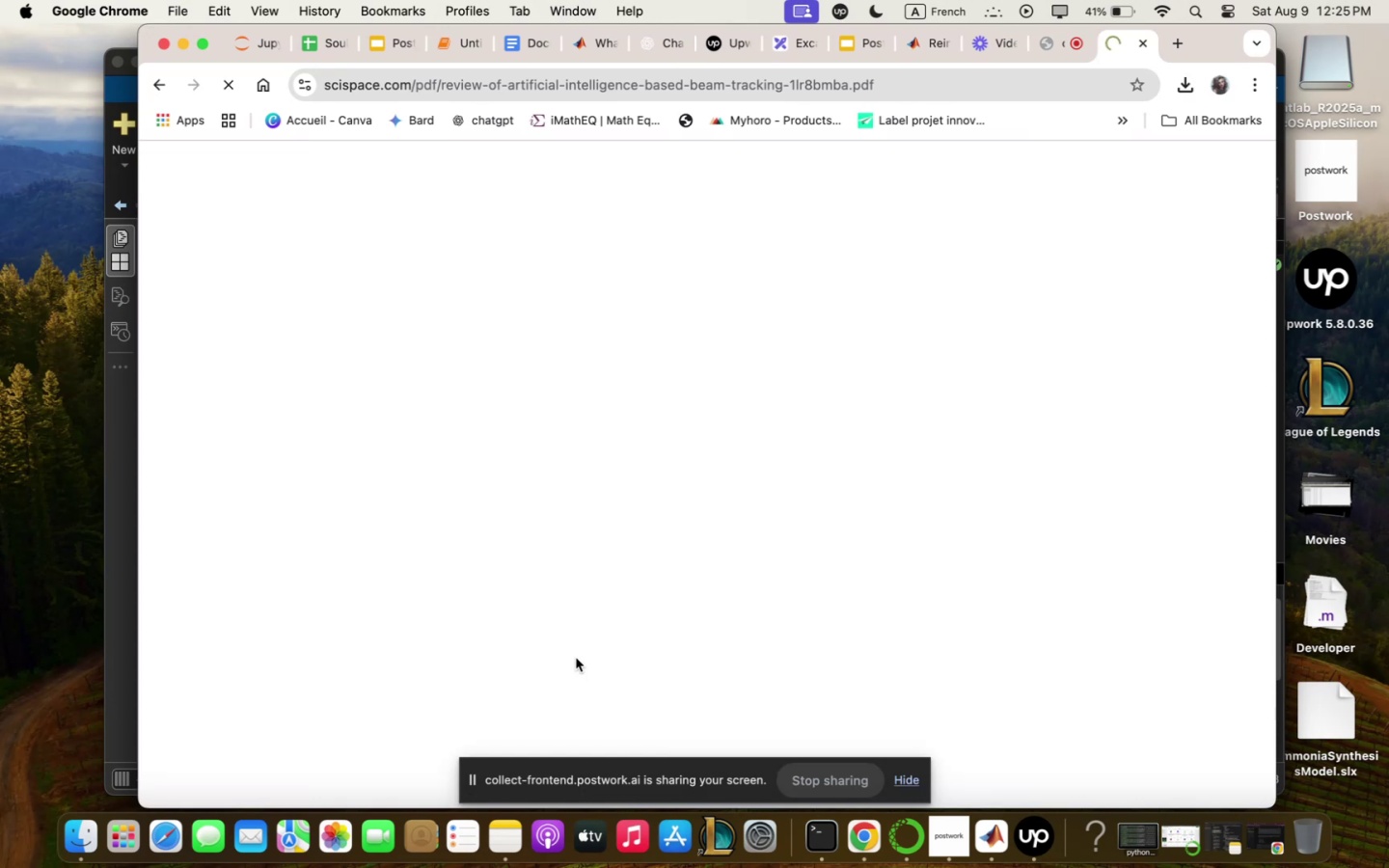 
scroll: coordinate [968, 582], scroll_direction: down, amount: 26.0
 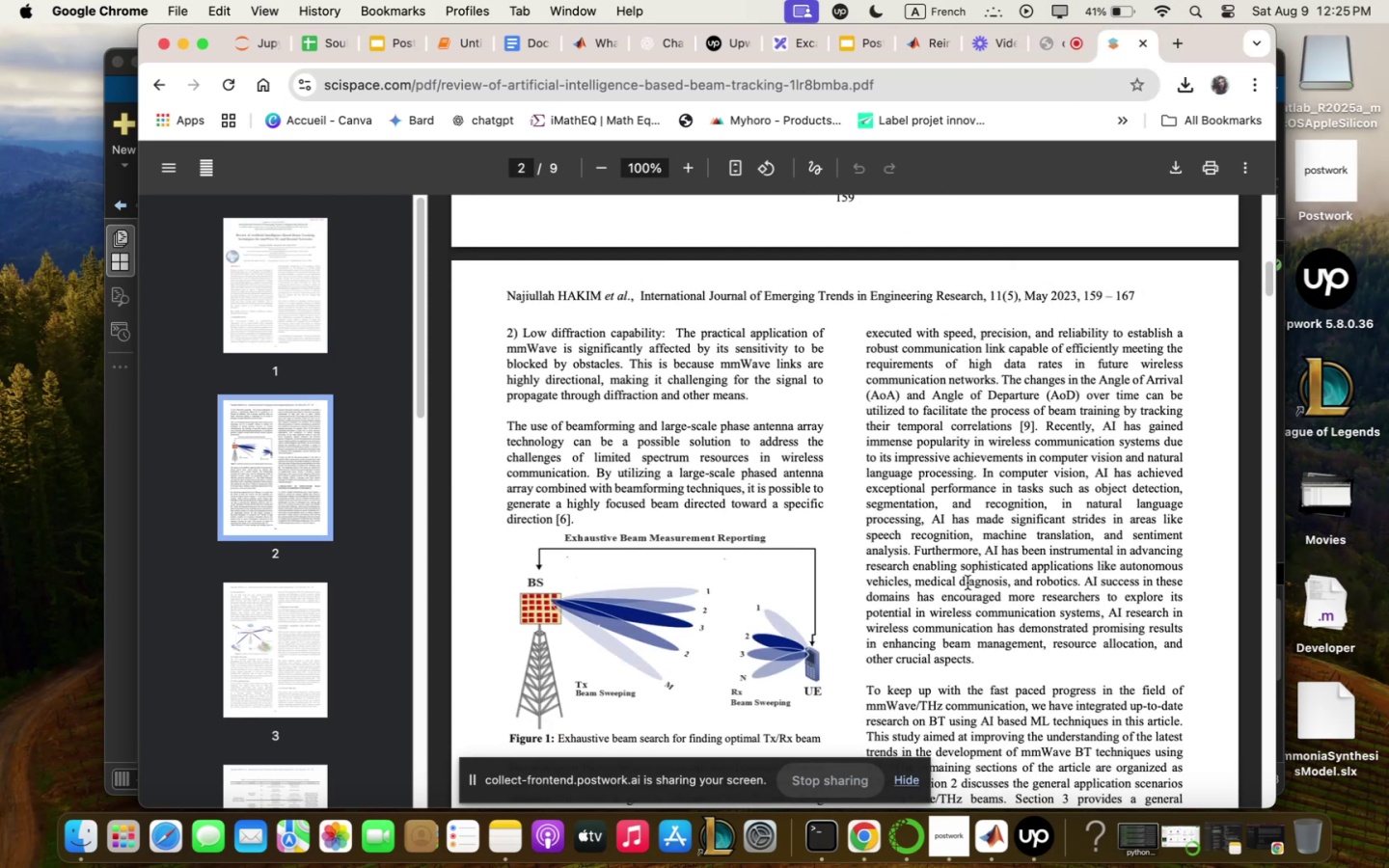 
wait(5.39)
 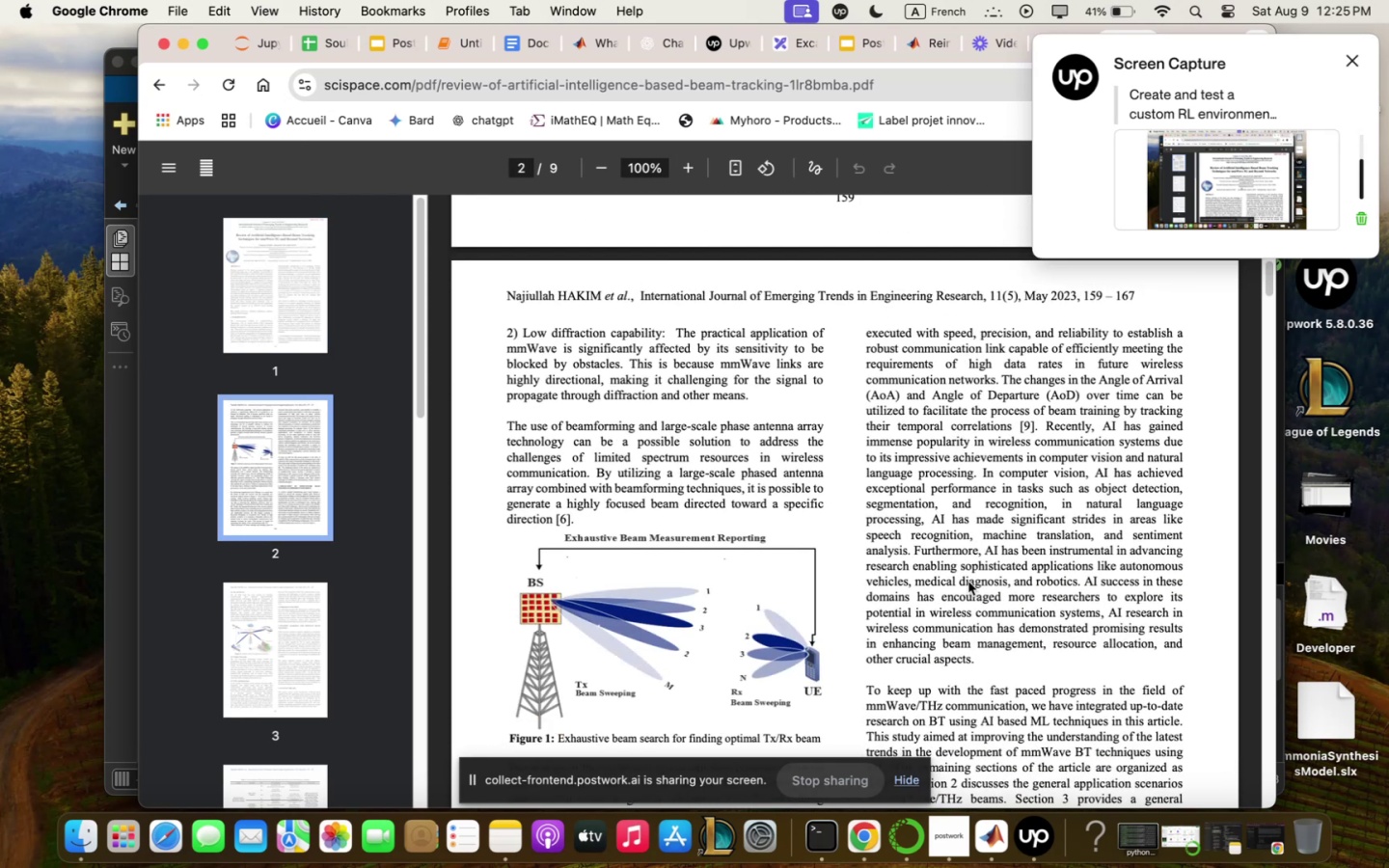 
scroll: coordinate [967, 583], scroll_direction: down, amount: 3.0
 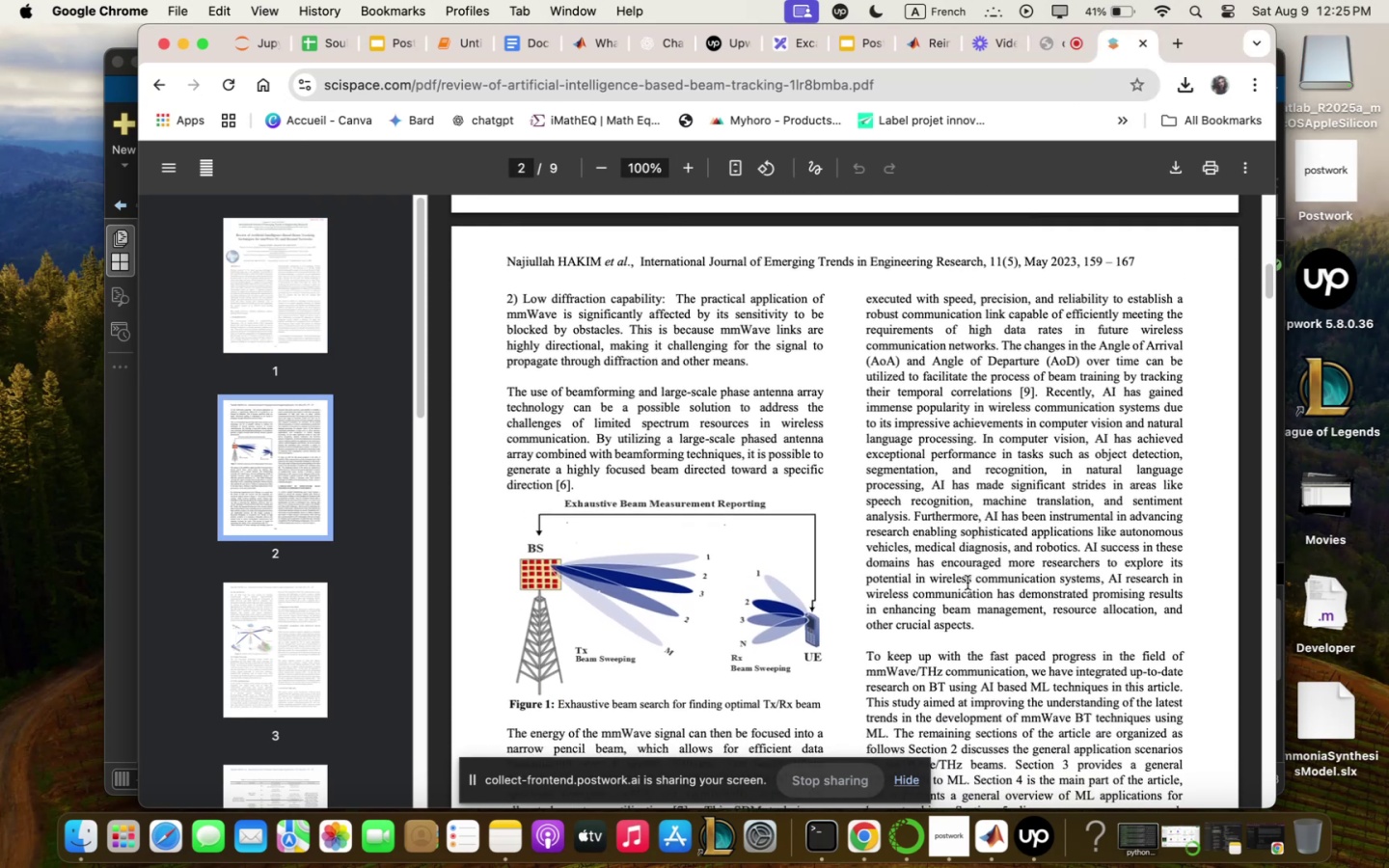 
scroll: coordinate [964, 507], scroll_direction: up, amount: 14.0
 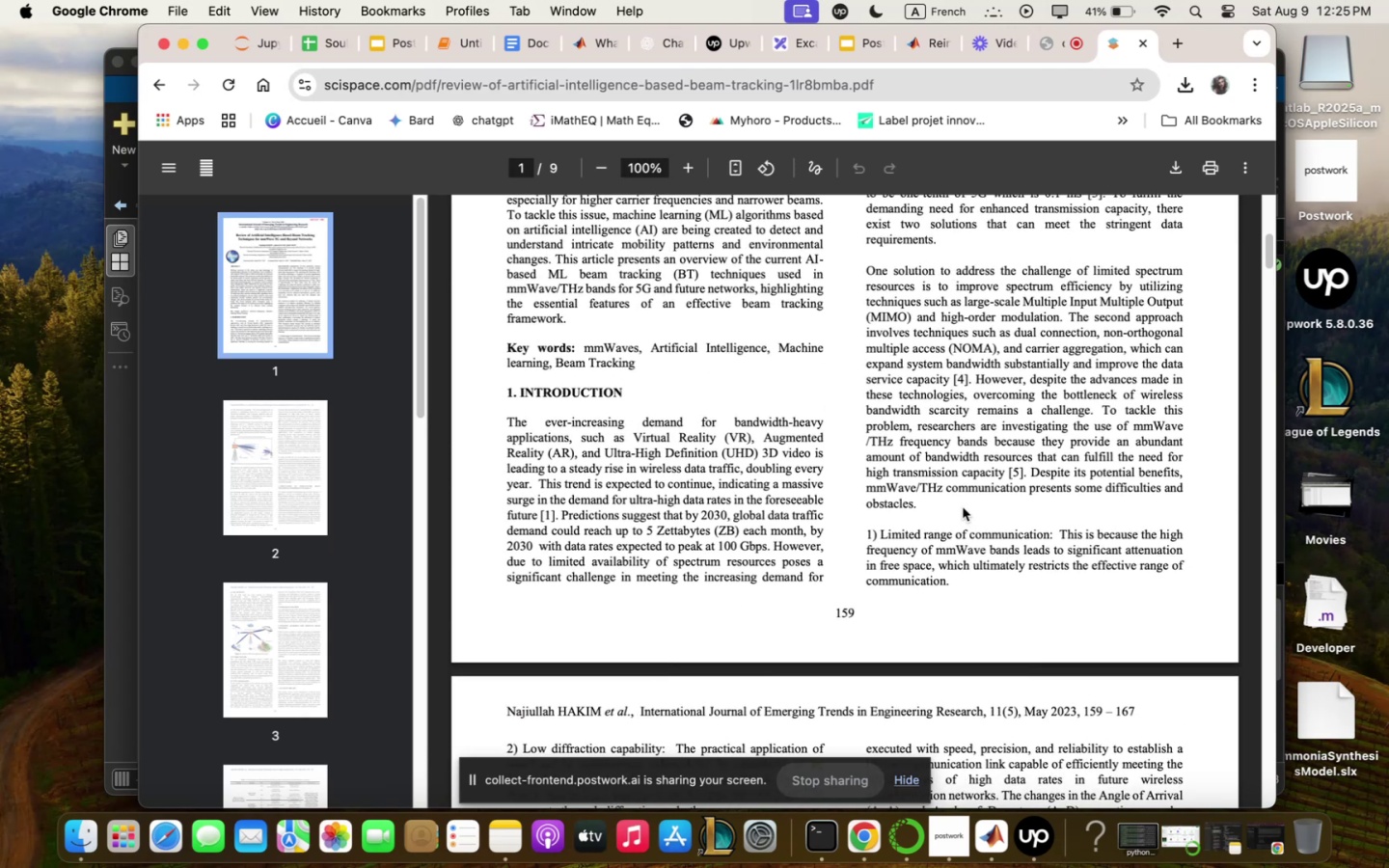 
scroll: coordinate [963, 507], scroll_direction: down, amount: 2.0
 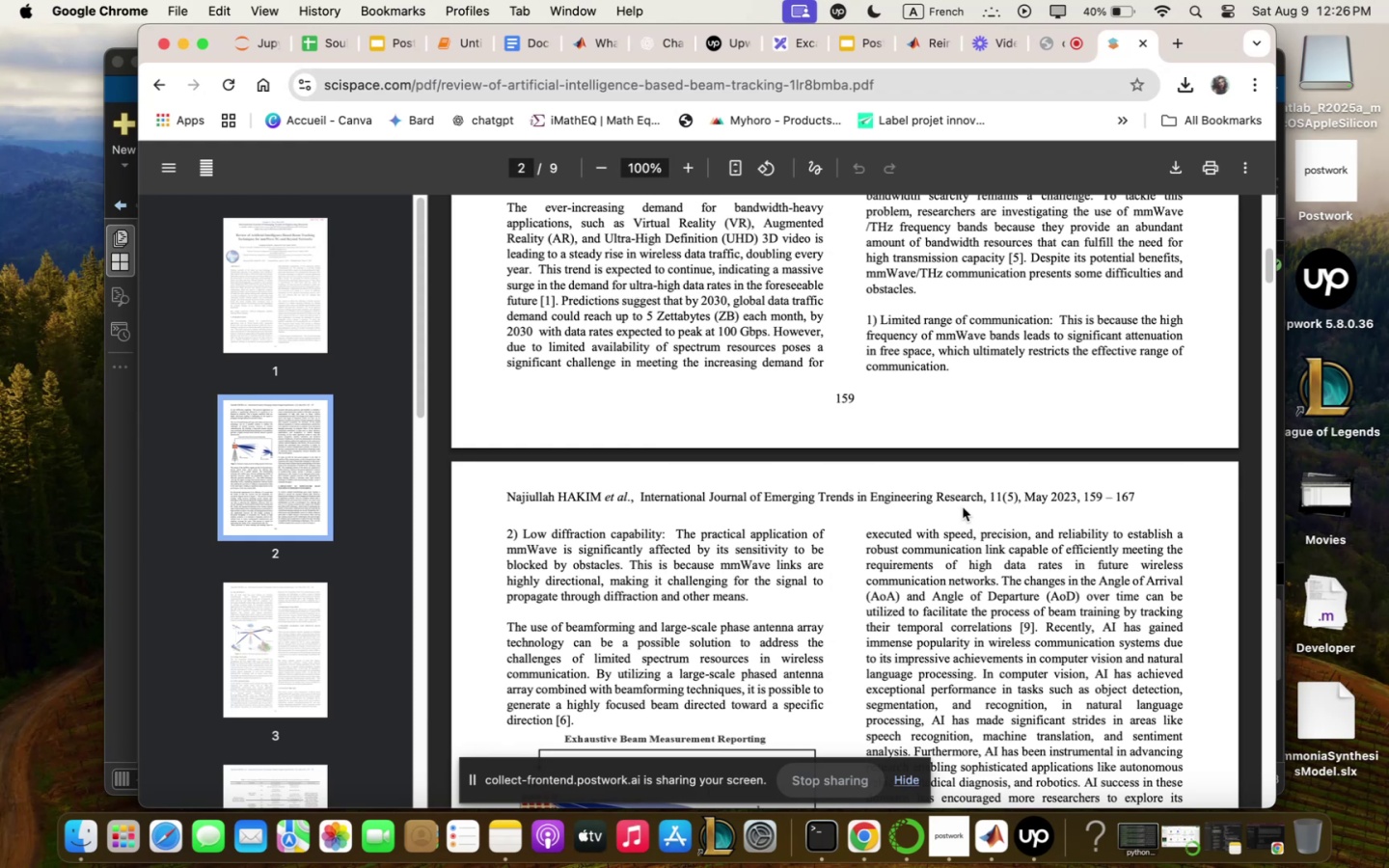 
wait(48.48)
 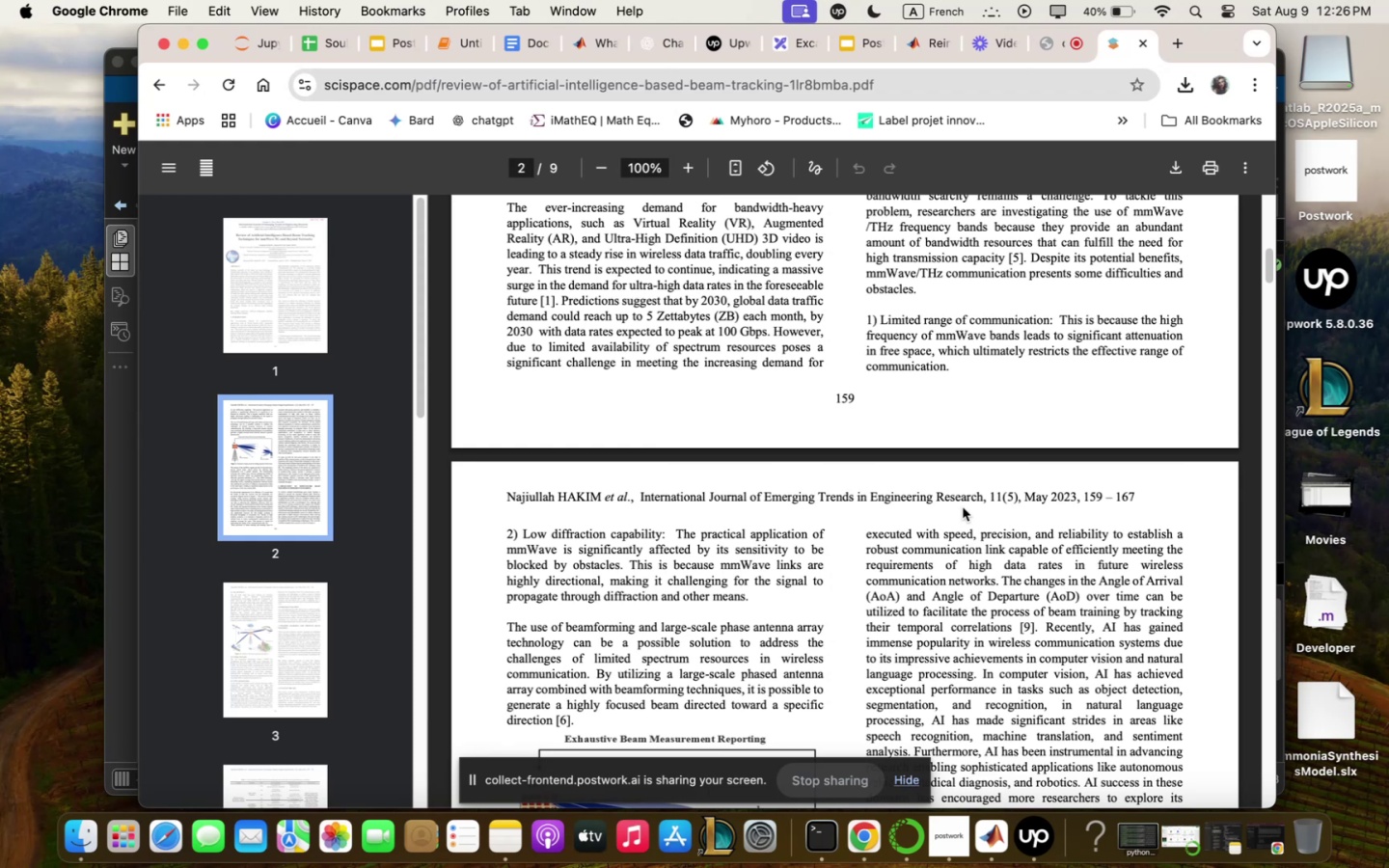 
scroll: coordinate [1034, 478], scroll_direction: down, amount: 5.0
 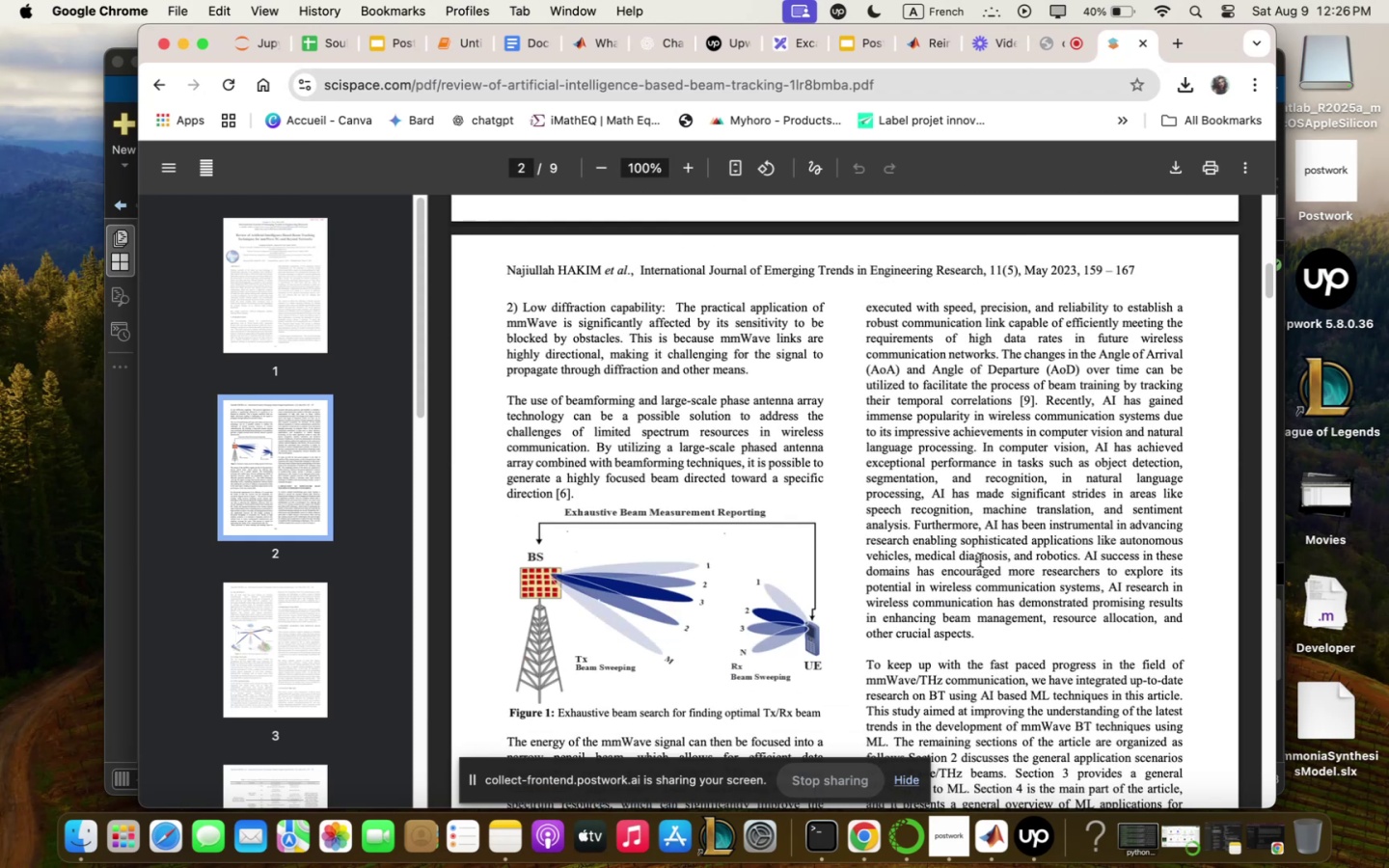 
scroll: coordinate [1020, 538], scroll_direction: up, amount: 26.0
 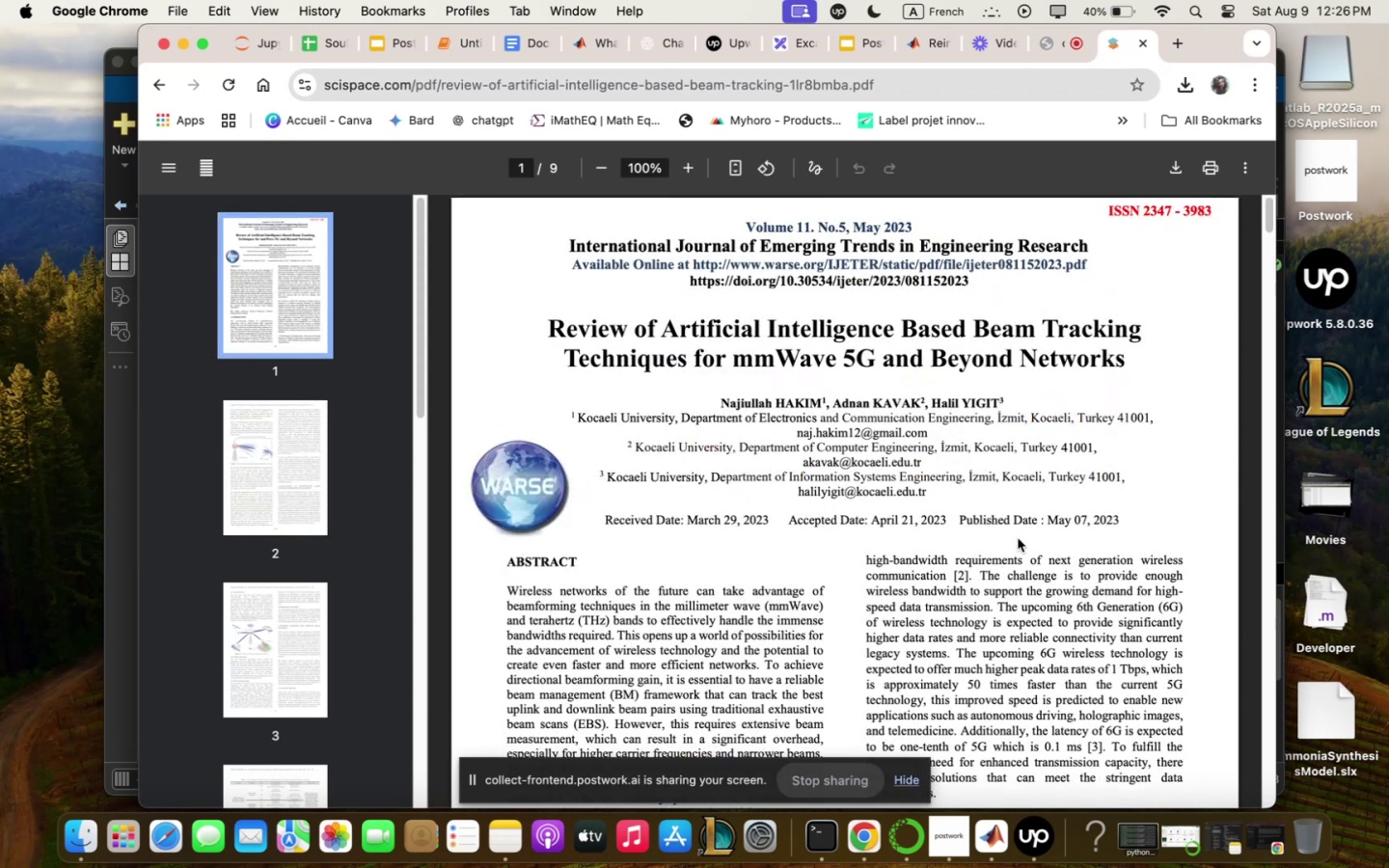 
scroll: coordinate [992, 520], scroll_direction: down, amount: 13.0
 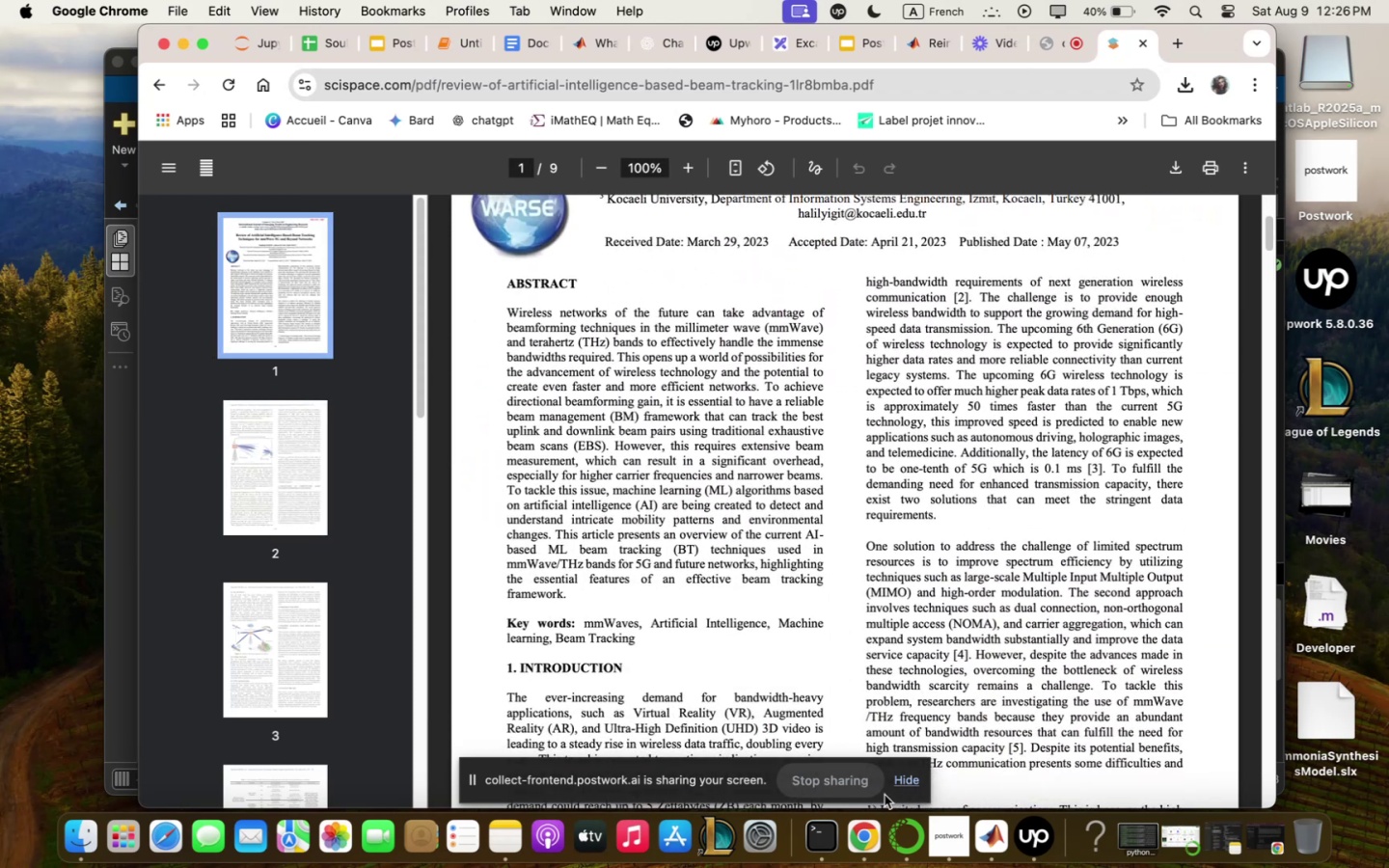 
left_click([893, 782])
 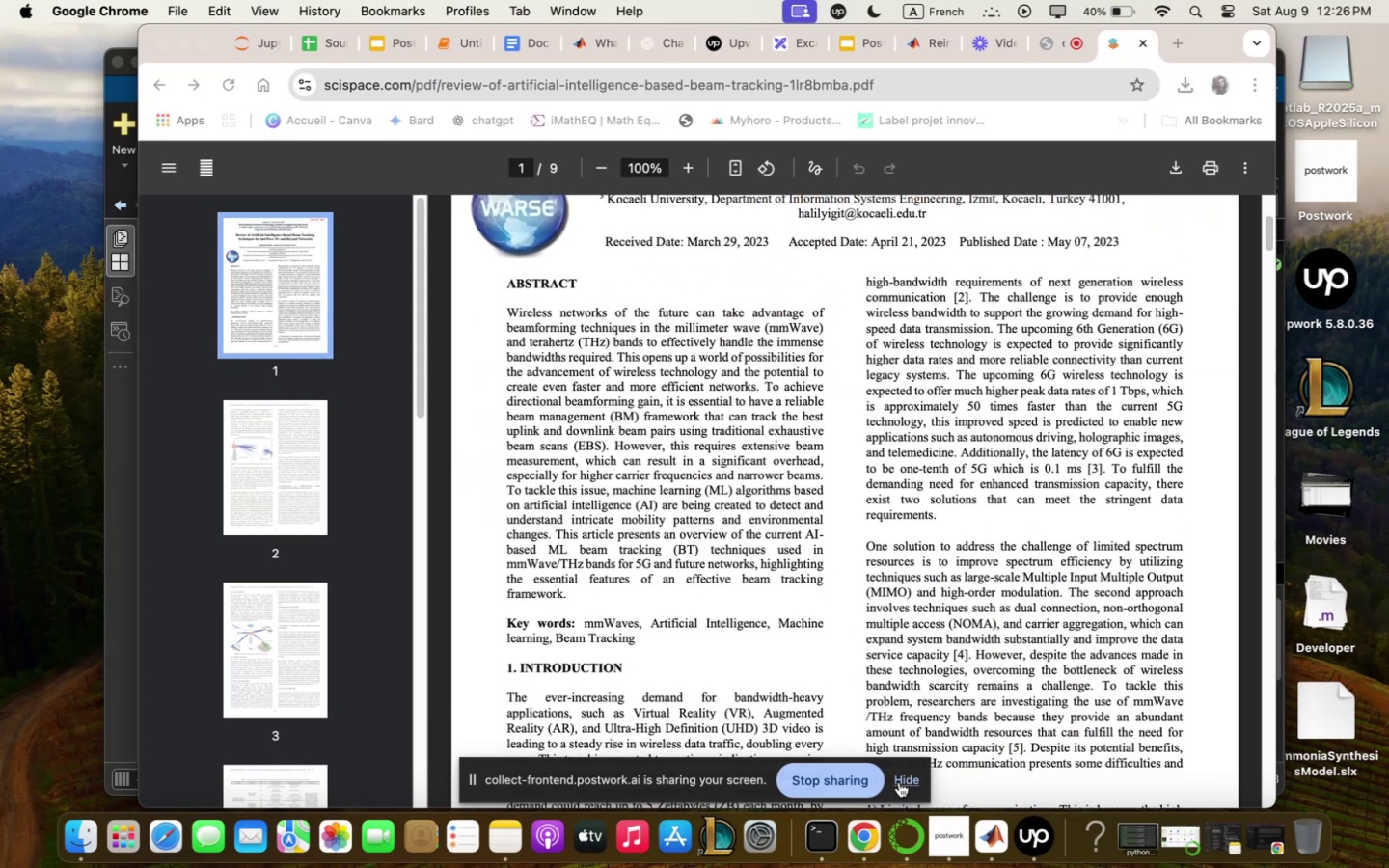 
left_click([899, 783])
 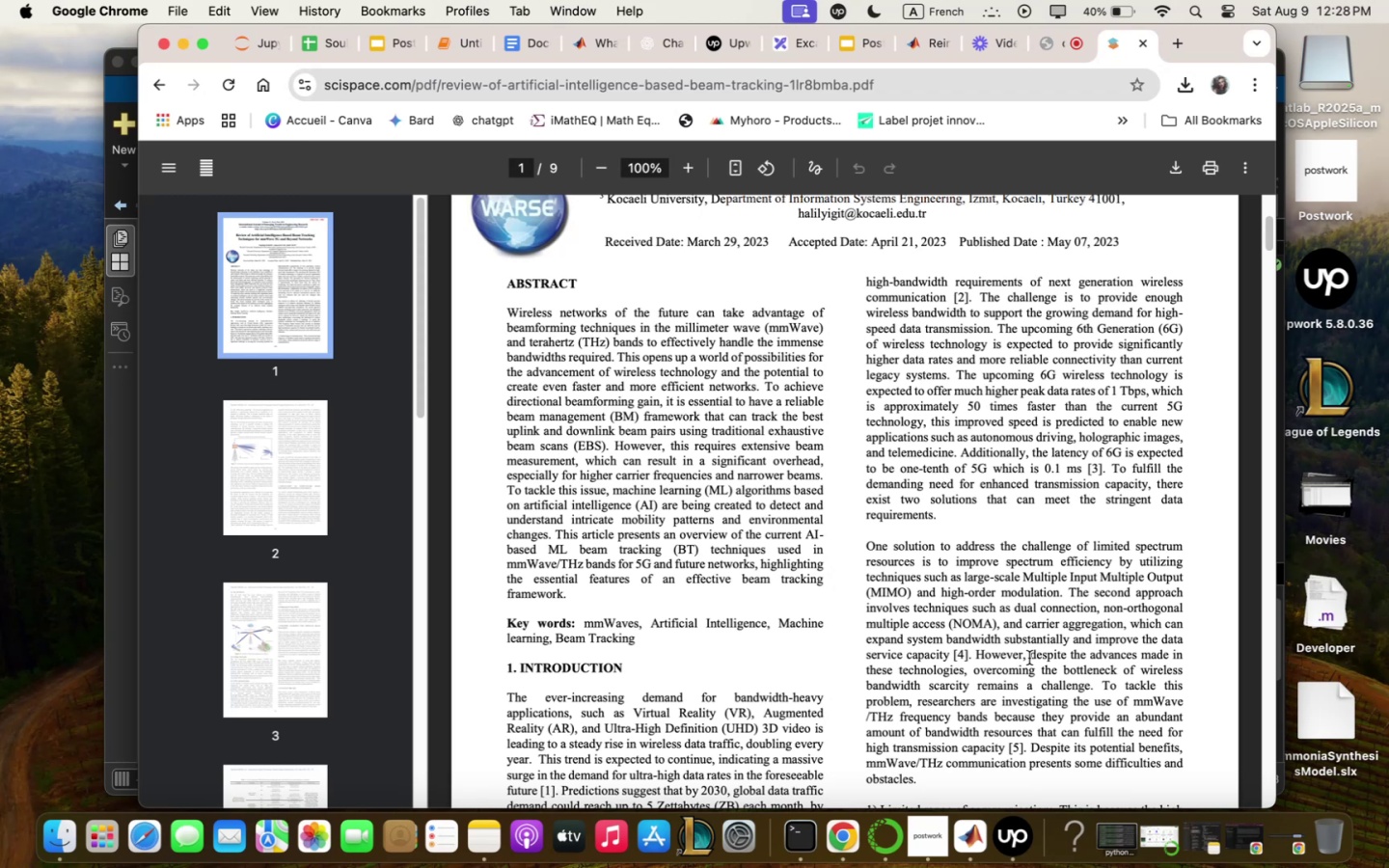 
wait(114.38)
 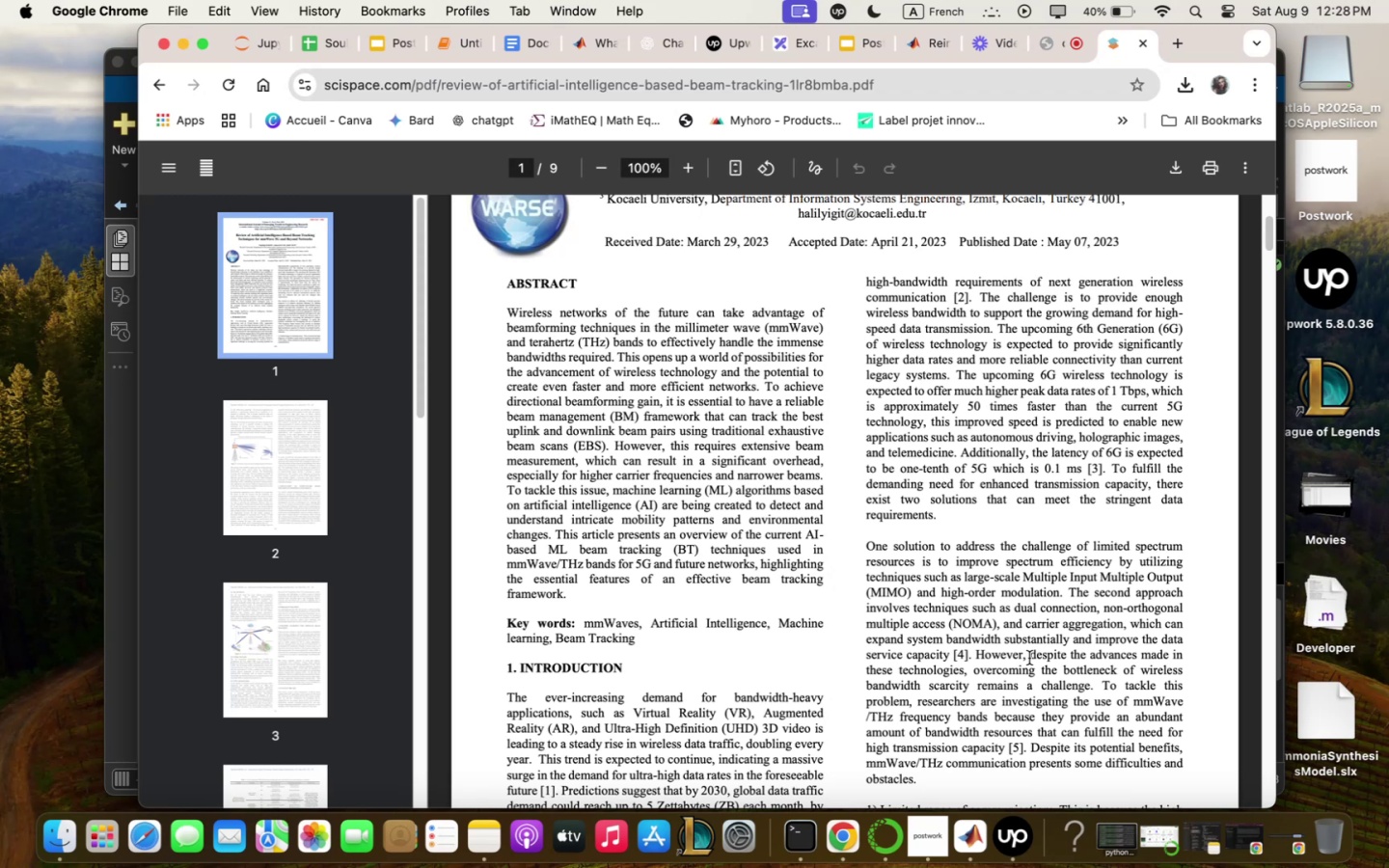 
scroll: coordinate [774, 564], scroll_direction: down, amount: 2.0
 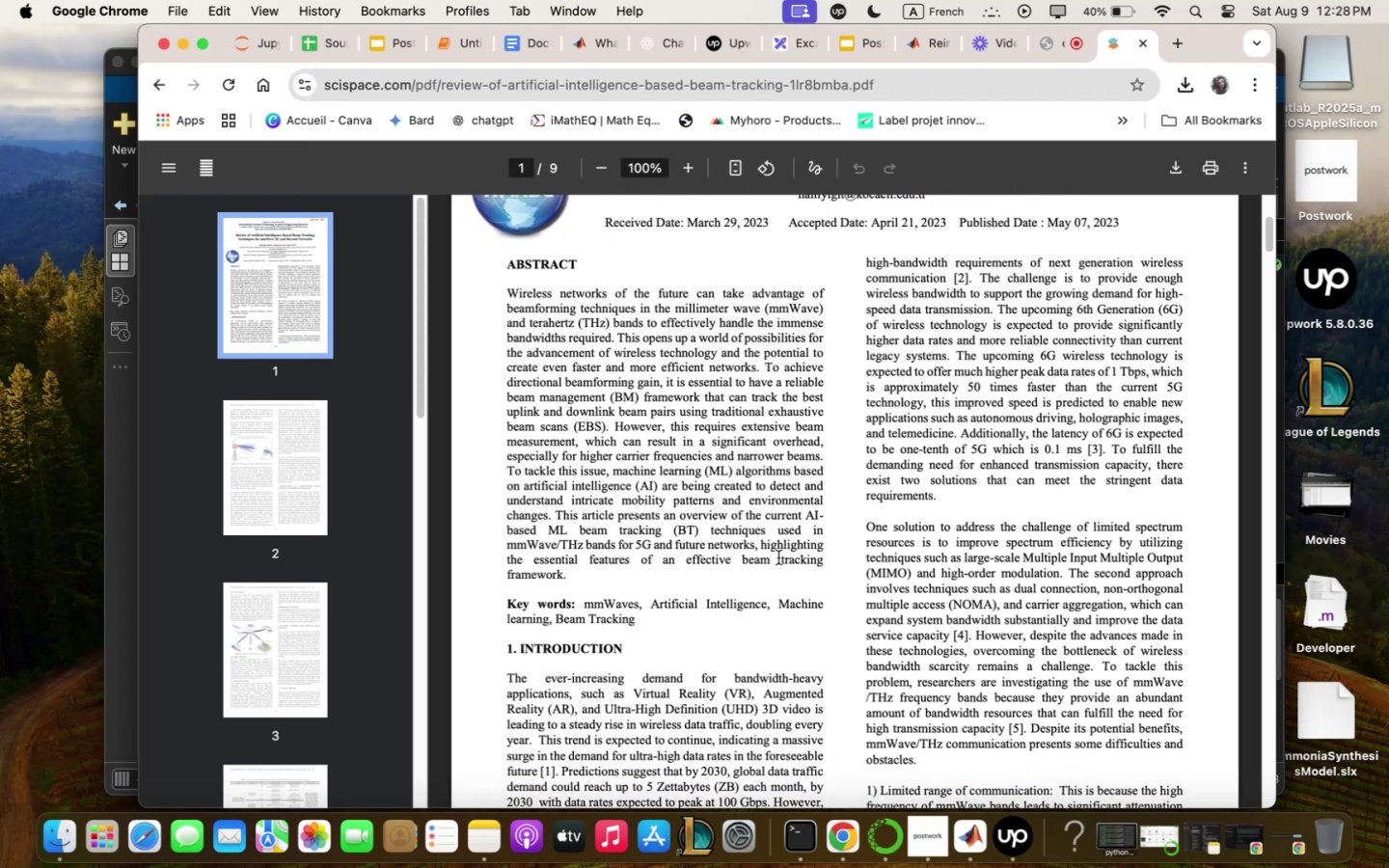 
wait(5.49)
 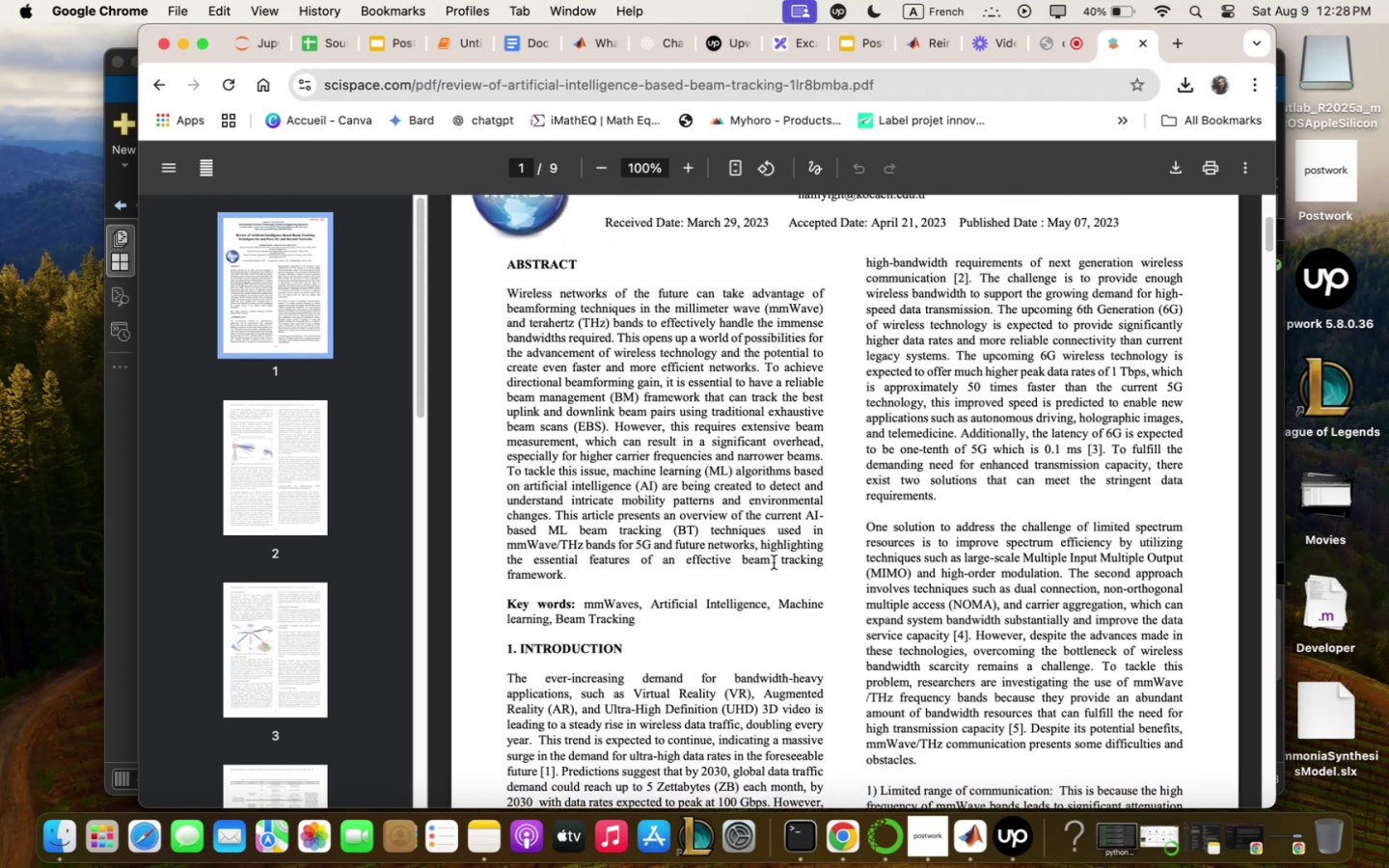 
scroll: coordinate [778, 557], scroll_direction: down, amount: 4.0
 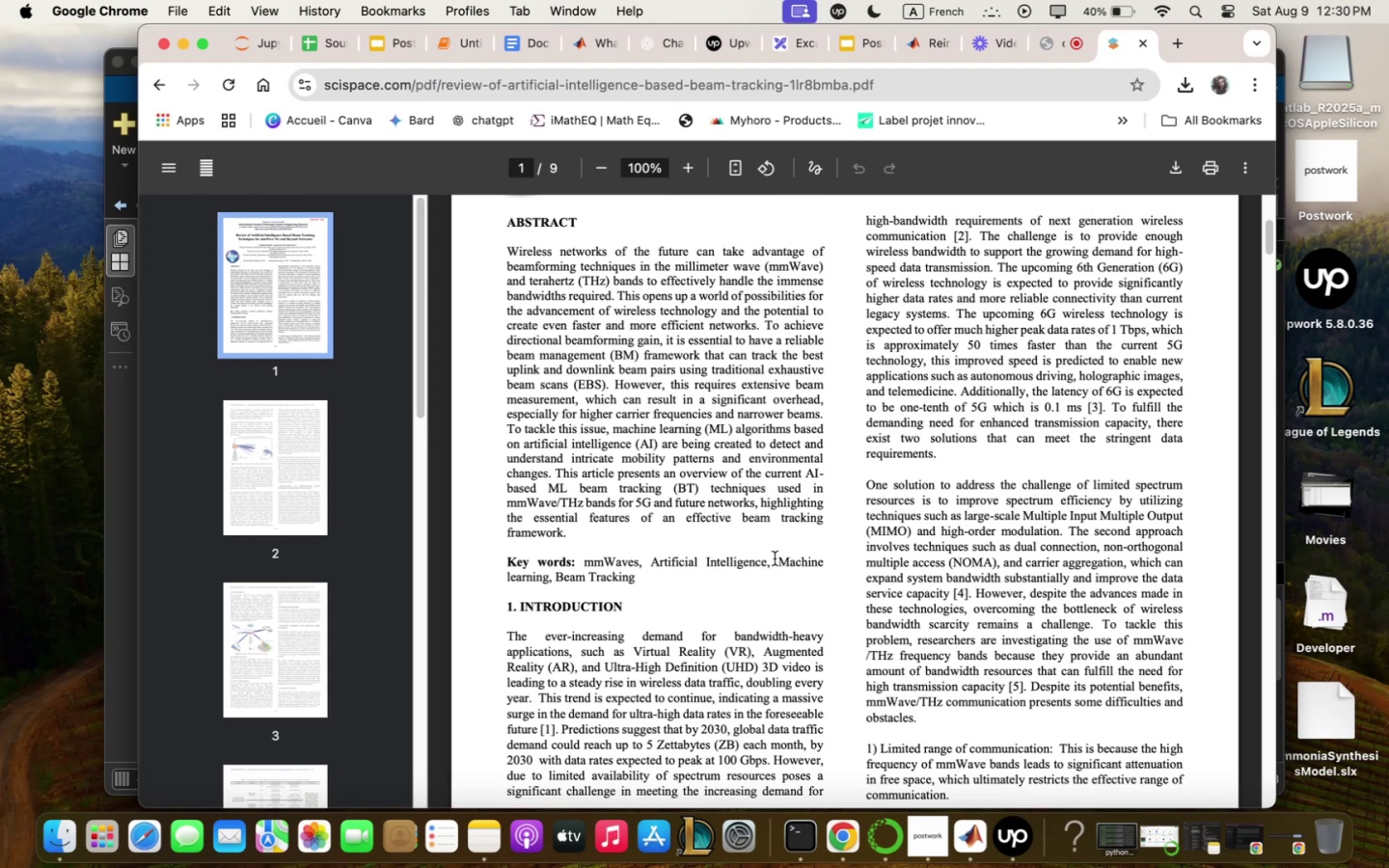 
wait(93.73)
 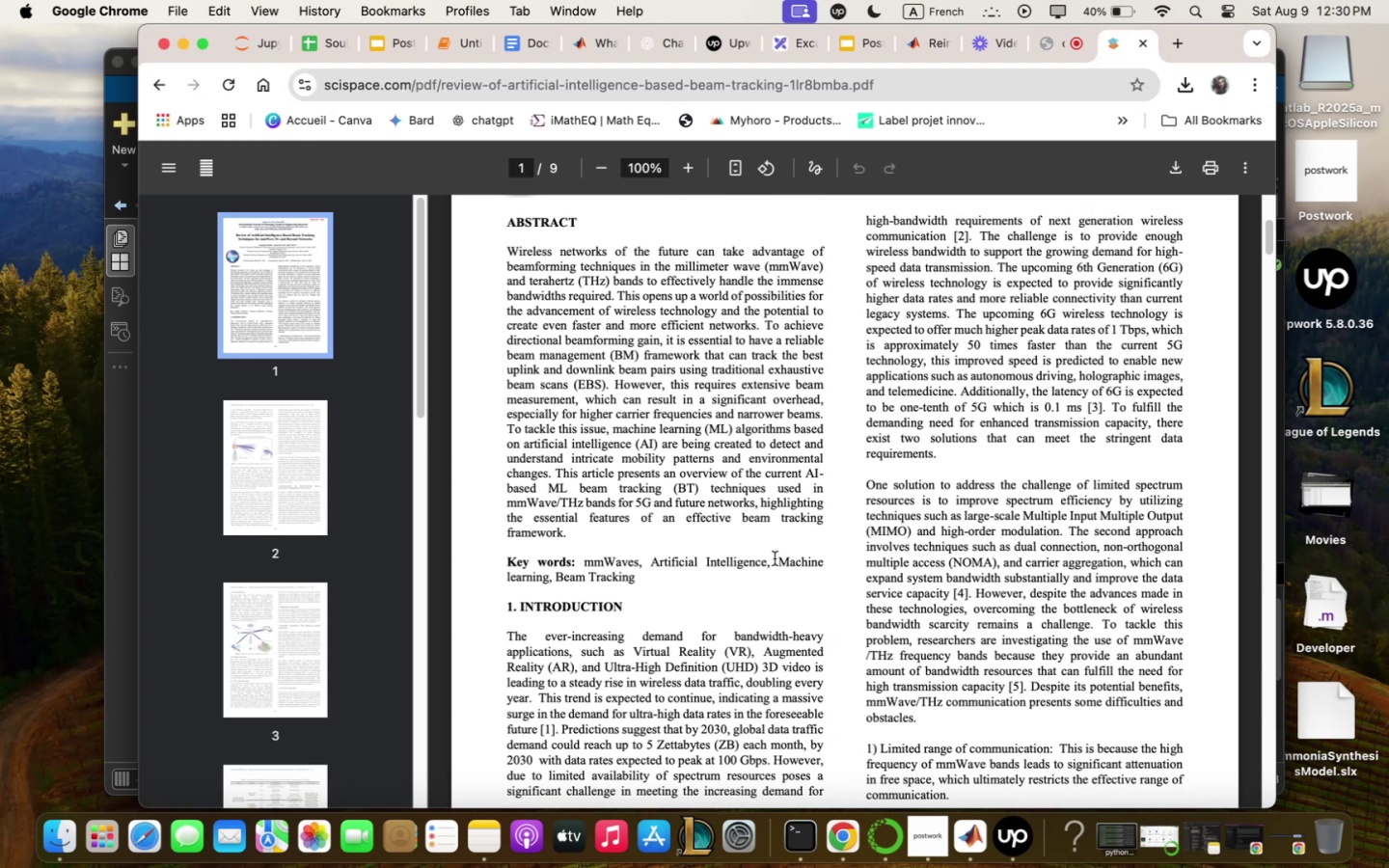 
scroll: coordinate [1017, 520], scroll_direction: down, amount: 47.0
 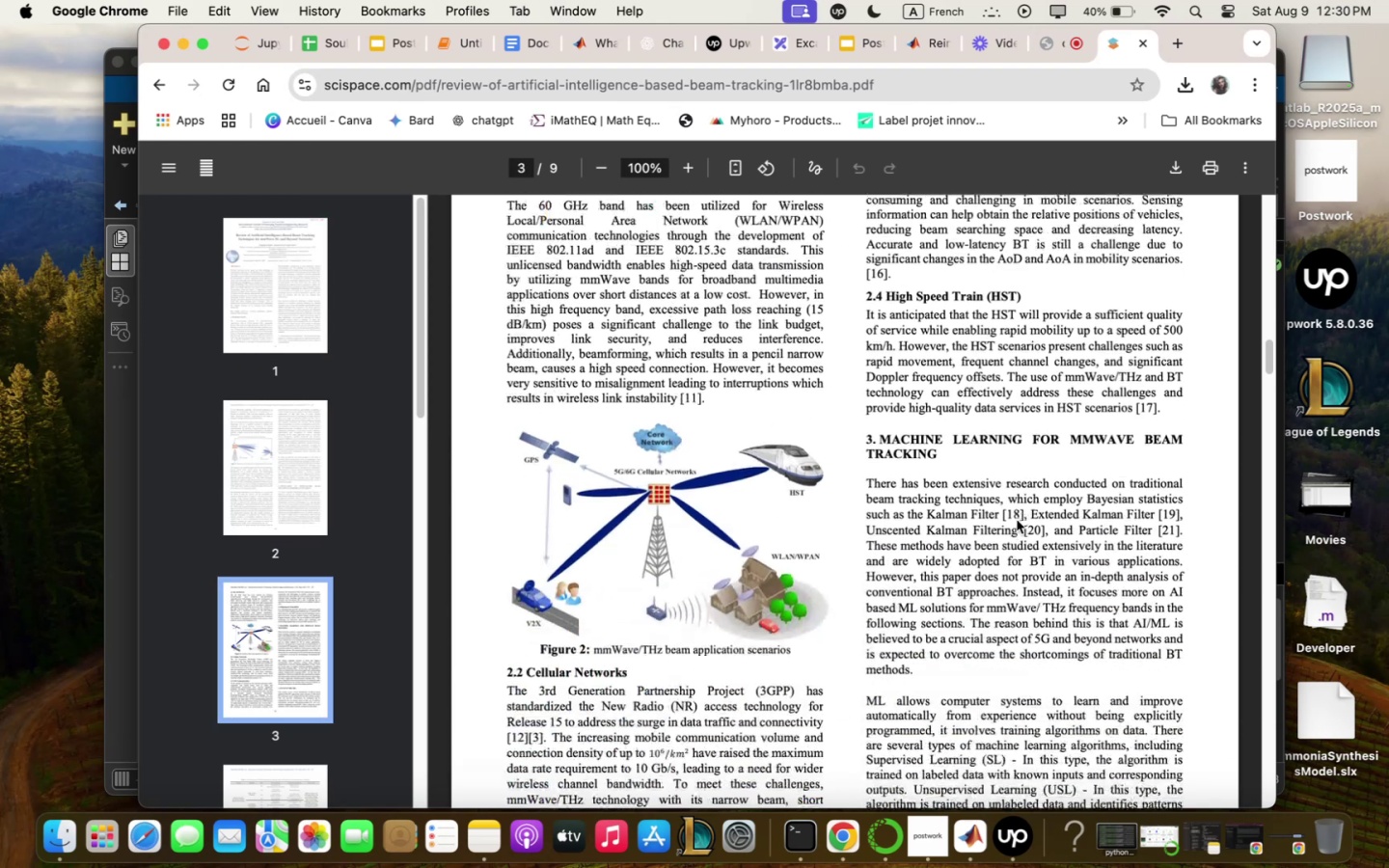 
scroll: coordinate [1017, 520], scroll_direction: up, amount: 3.0
 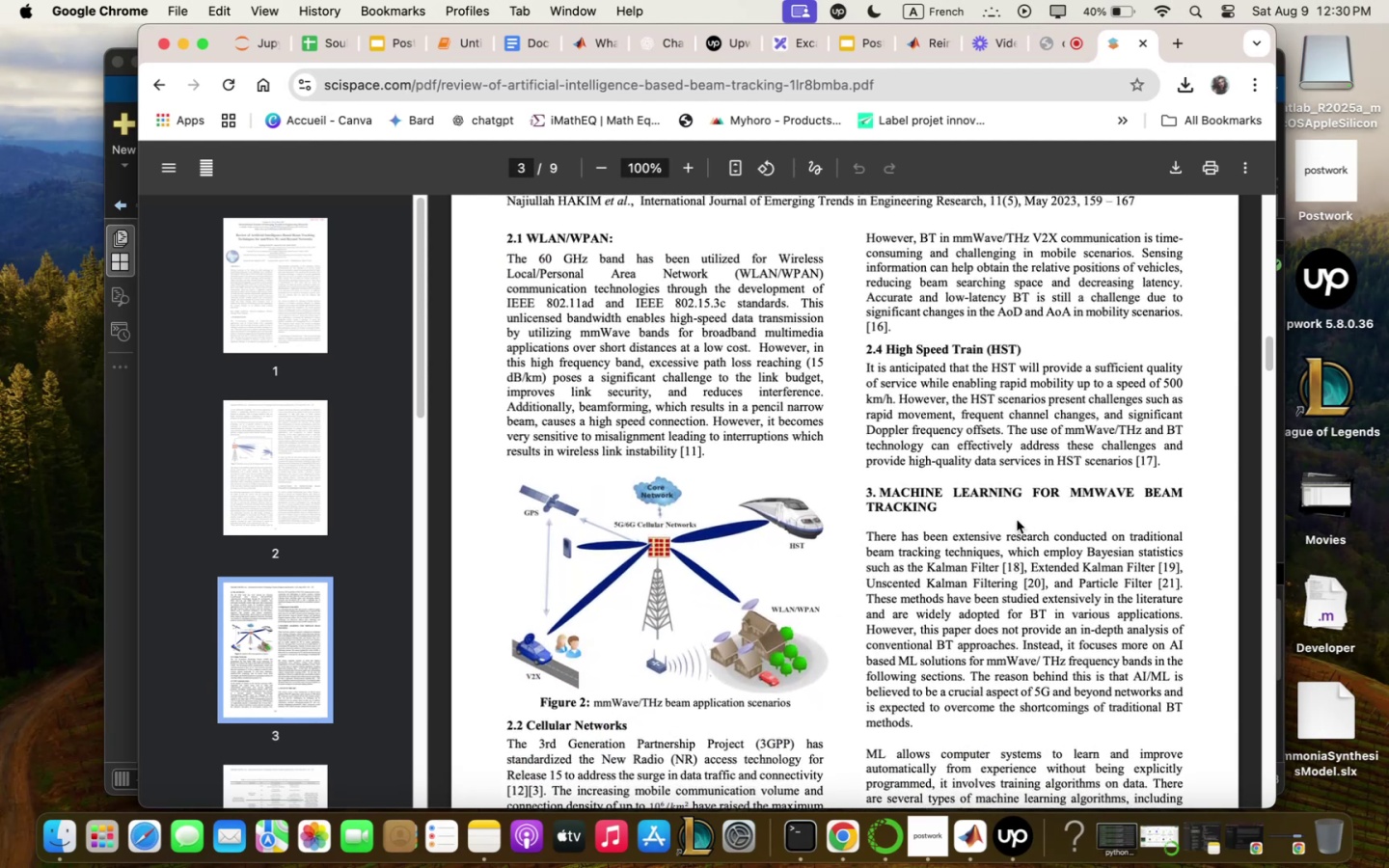 
scroll: coordinate [1017, 520], scroll_direction: down, amount: 3.0
 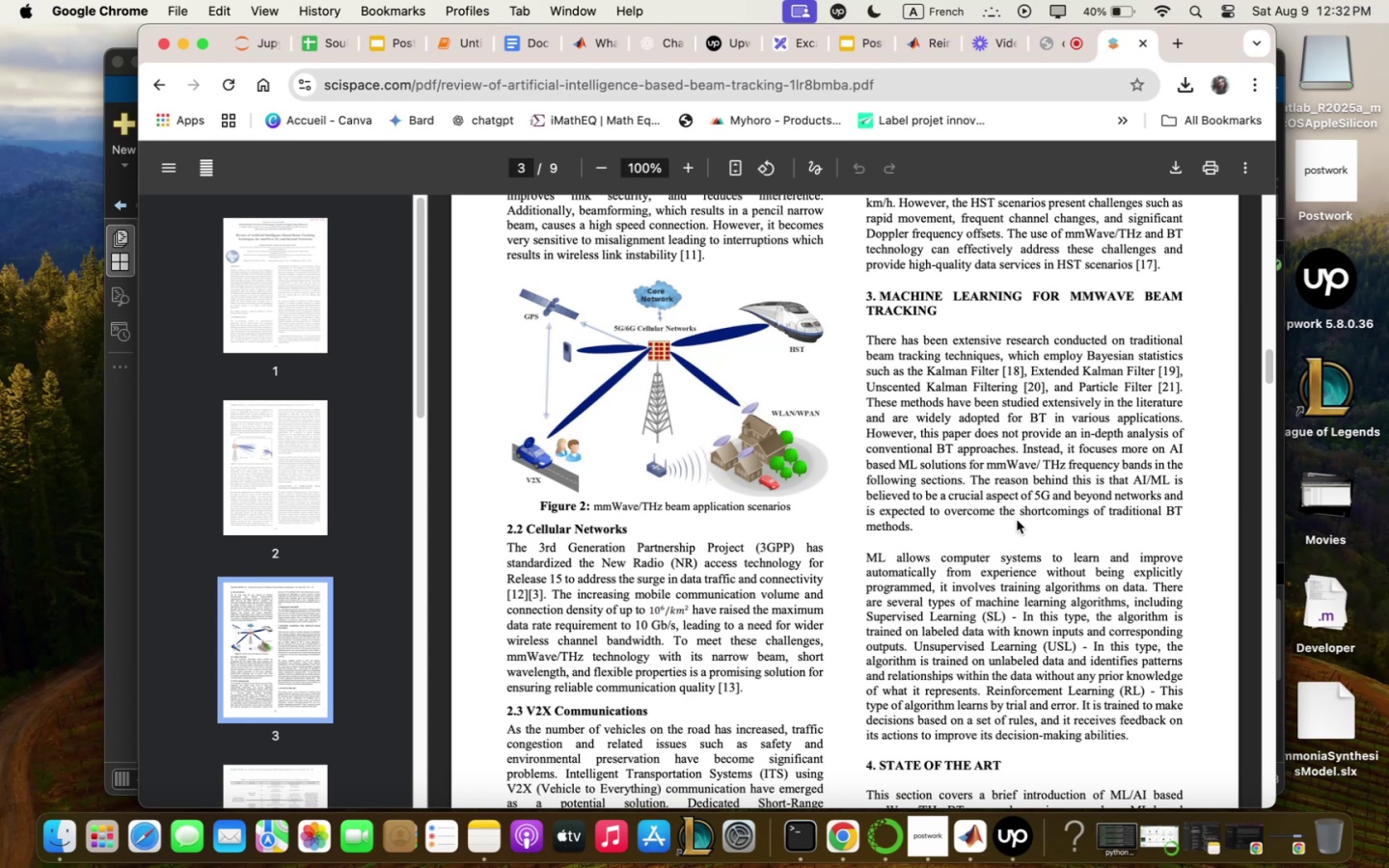 
wait(105.21)
 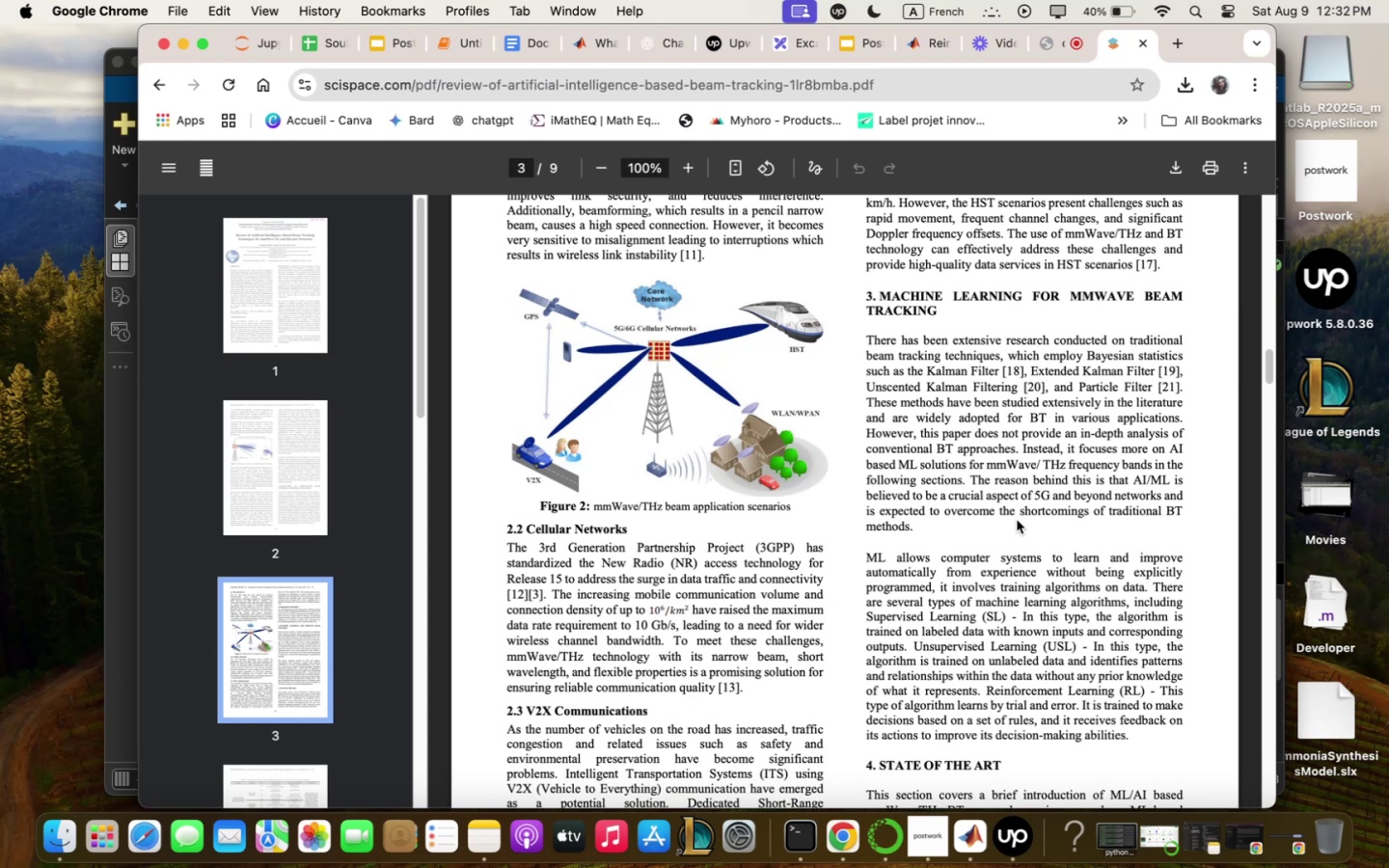 
scroll: coordinate [1073, 540], scroll_direction: down, amount: 10.0
 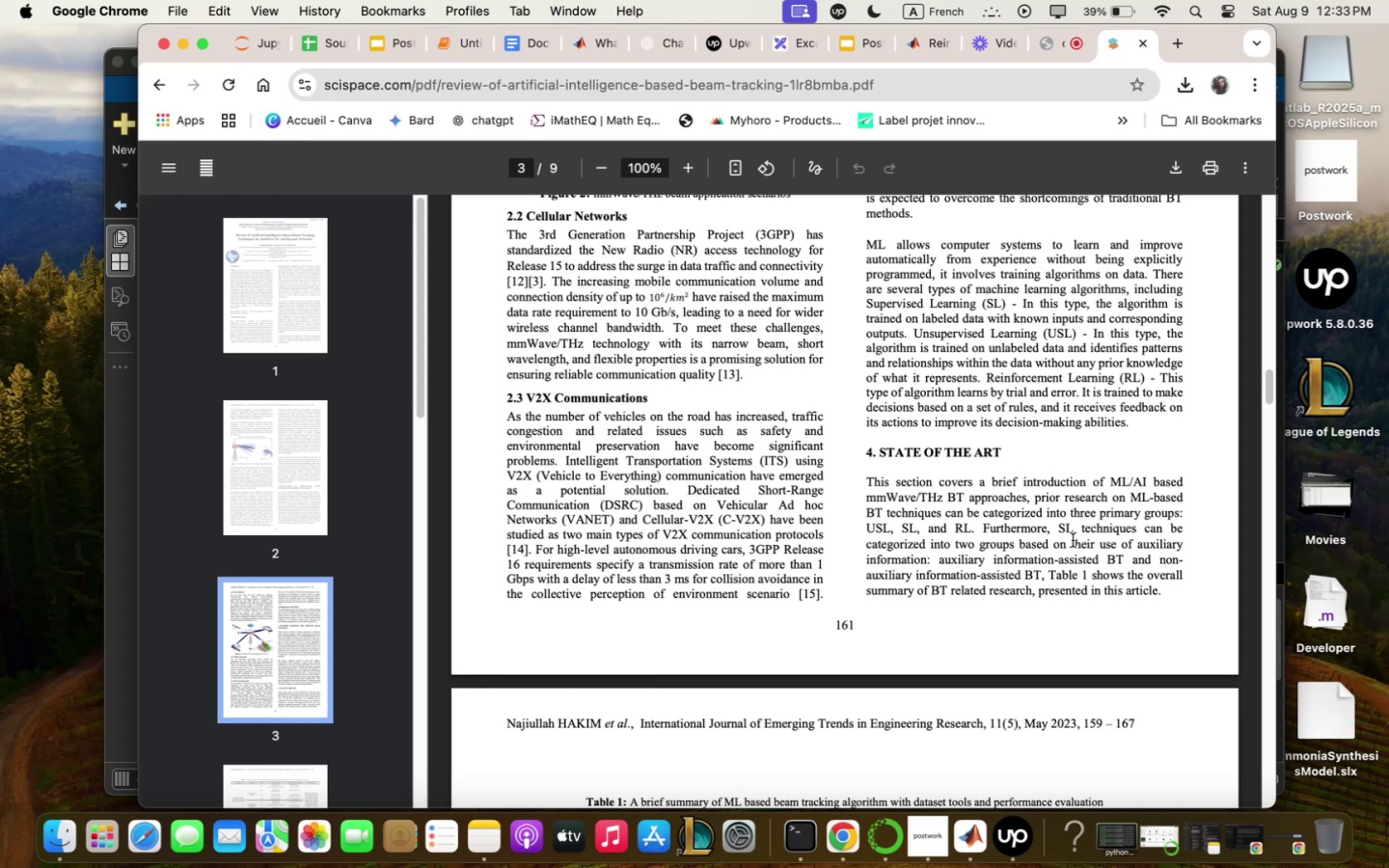 
wait(79.29)
 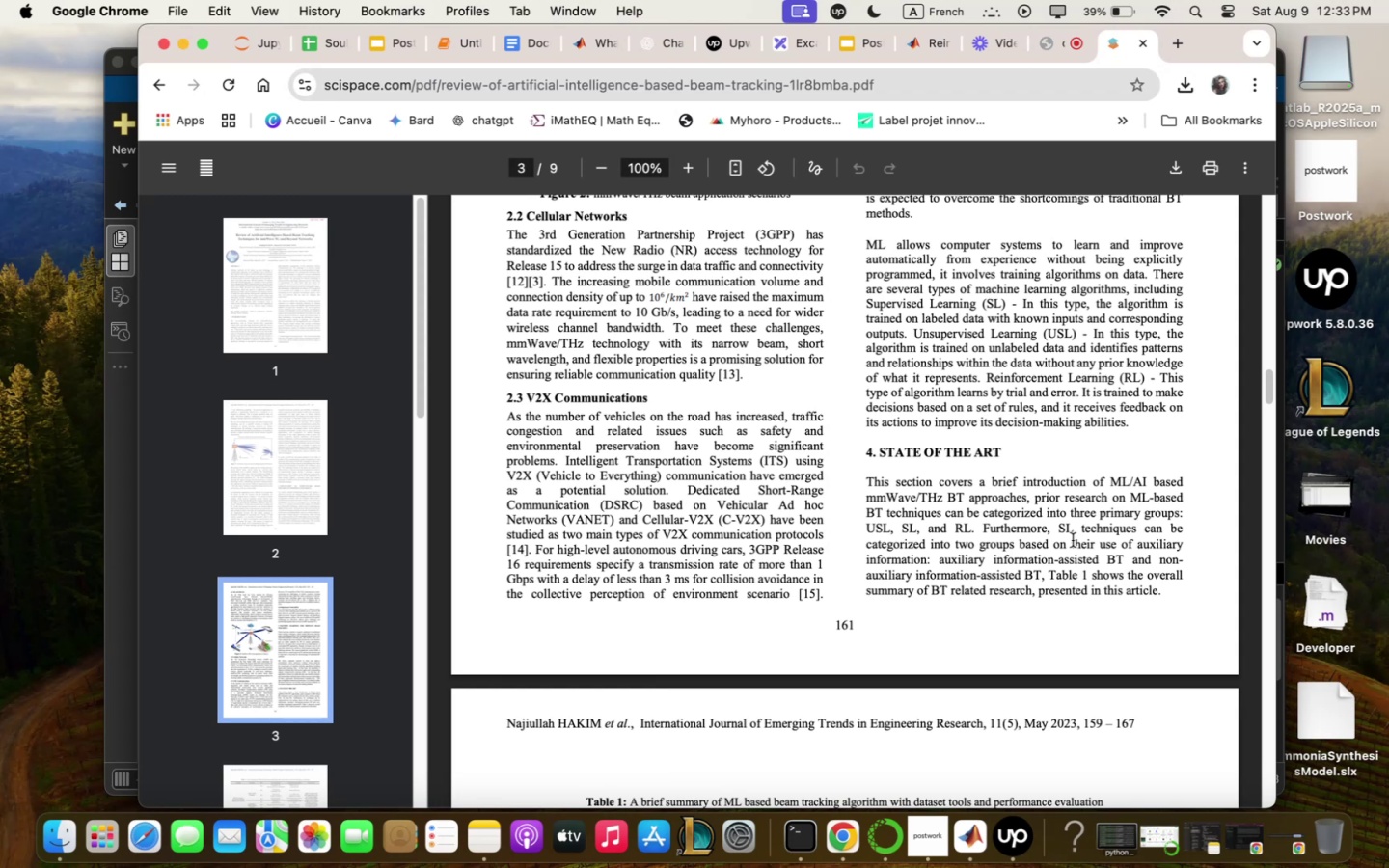 
scroll: coordinate [1107, 521], scroll_direction: down, amount: 17.0
 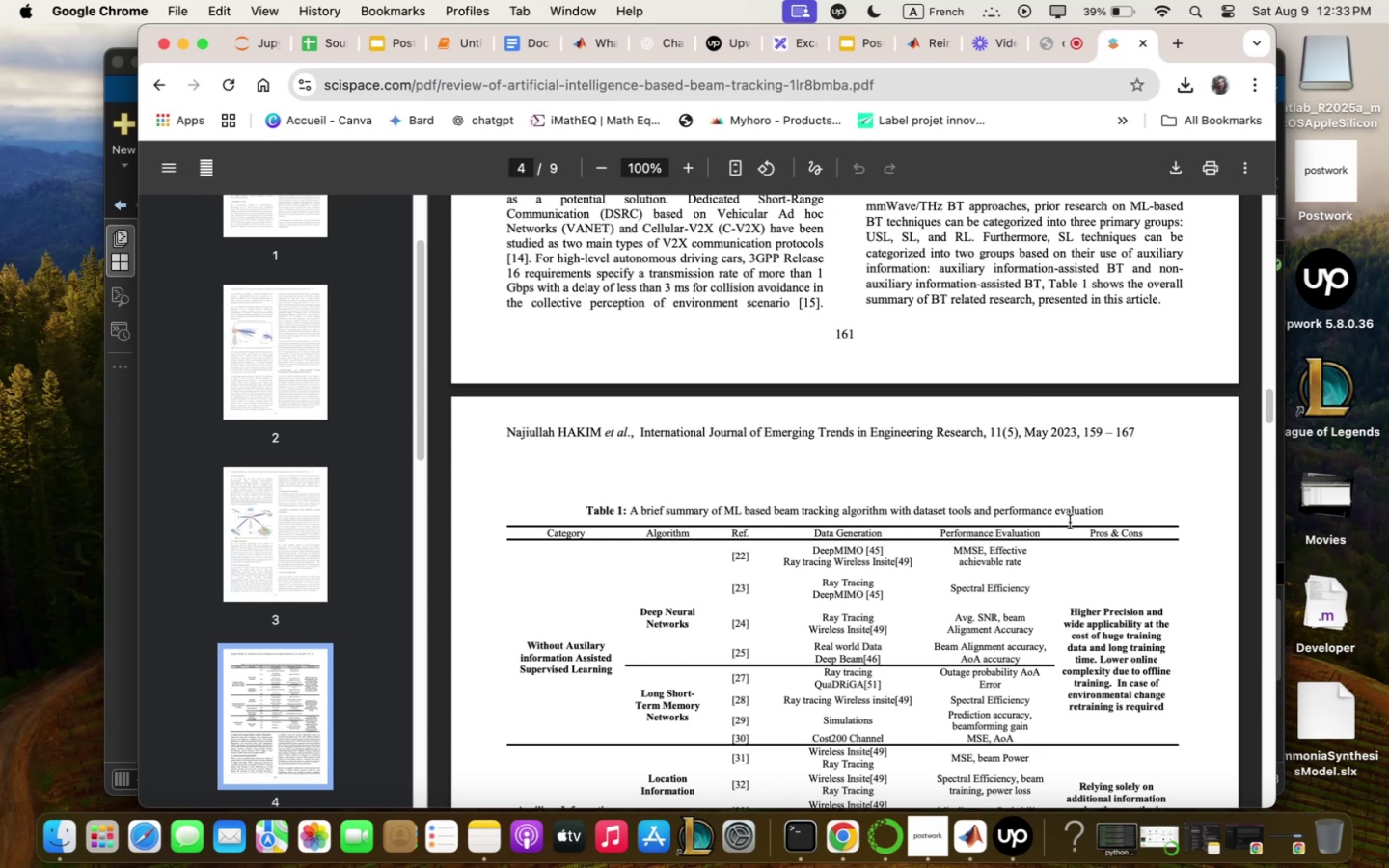 
wait(7.88)
 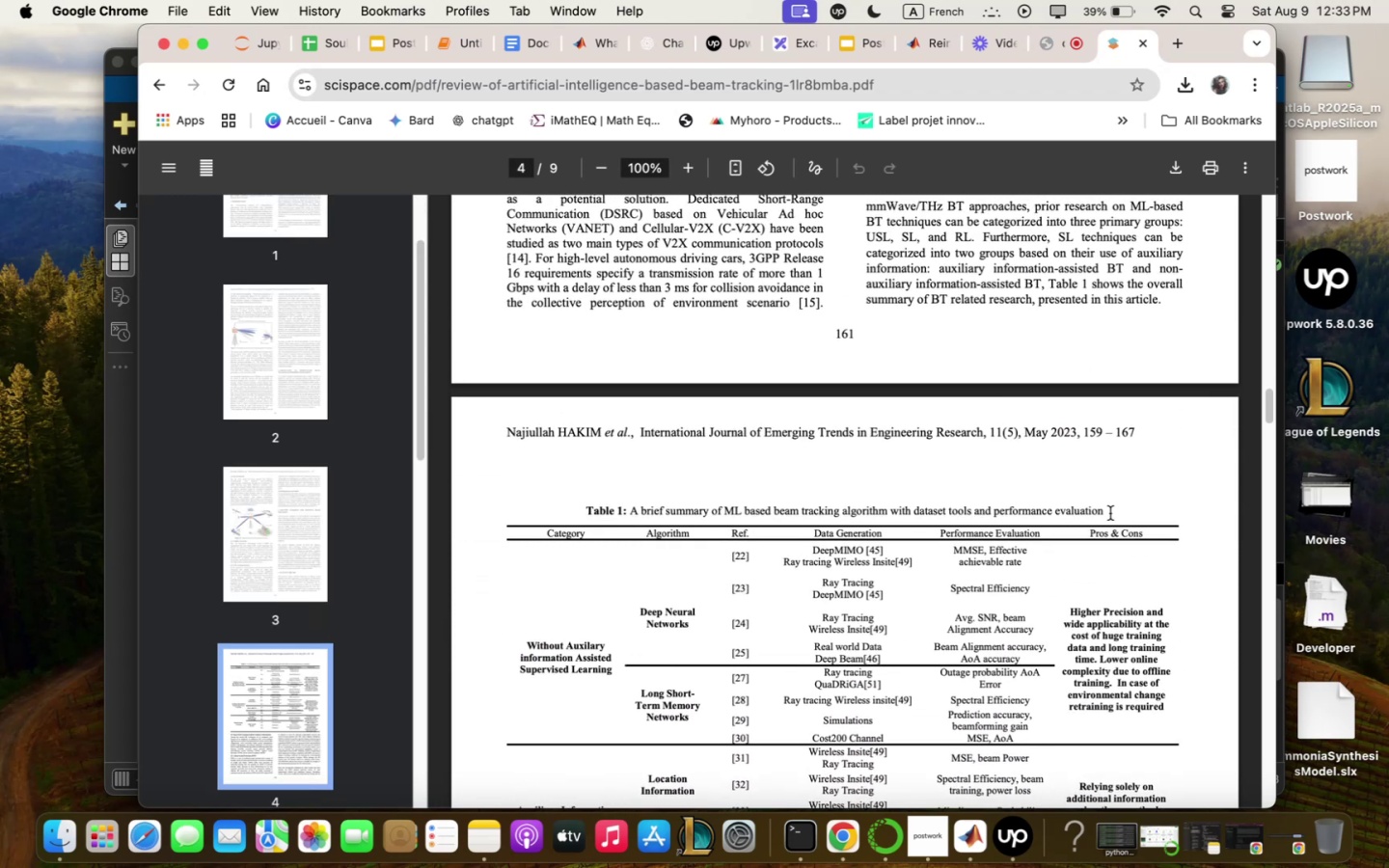 
scroll: coordinate [1034, 540], scroll_direction: down, amount: 4.0
 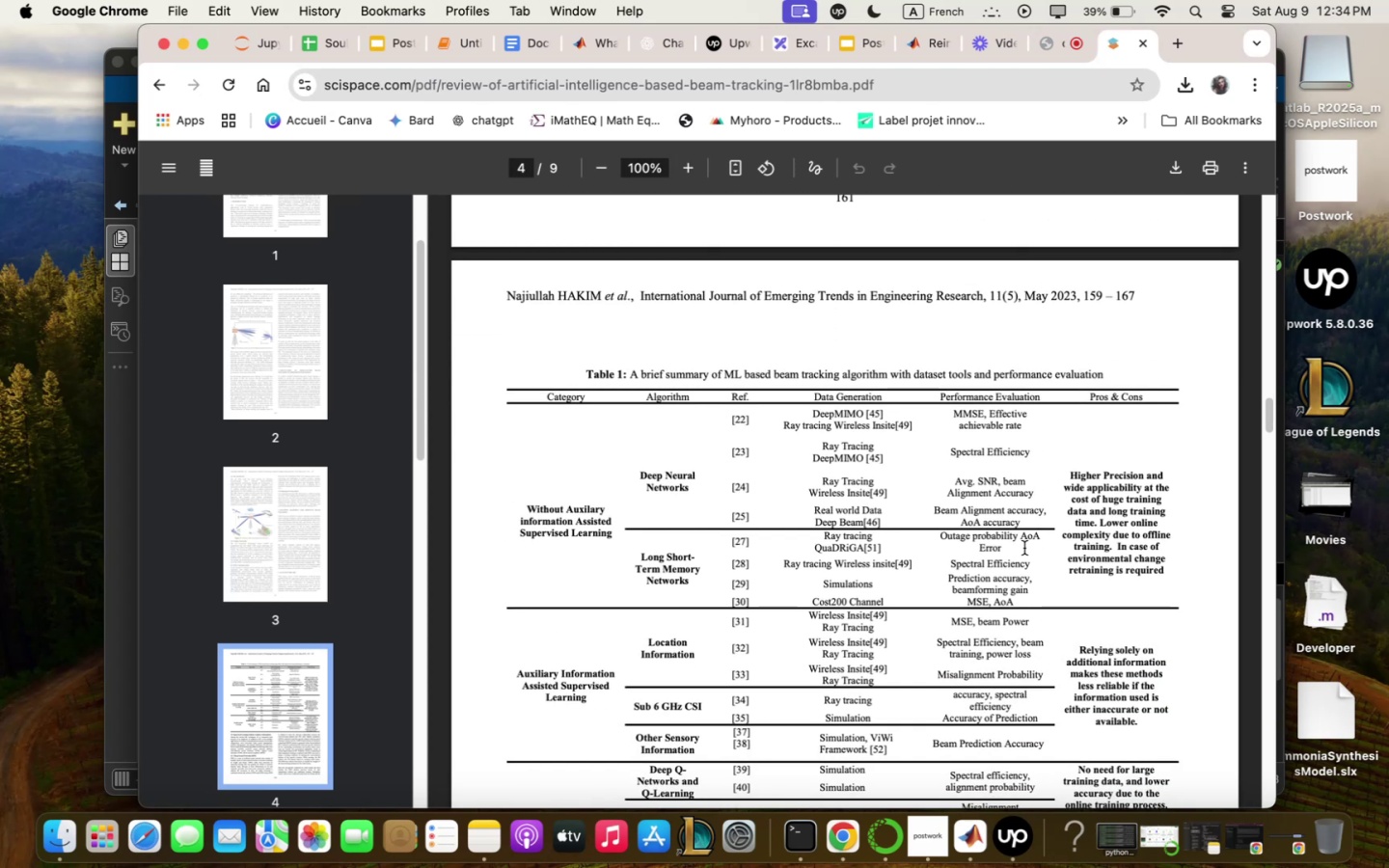 
wait(6.09)
 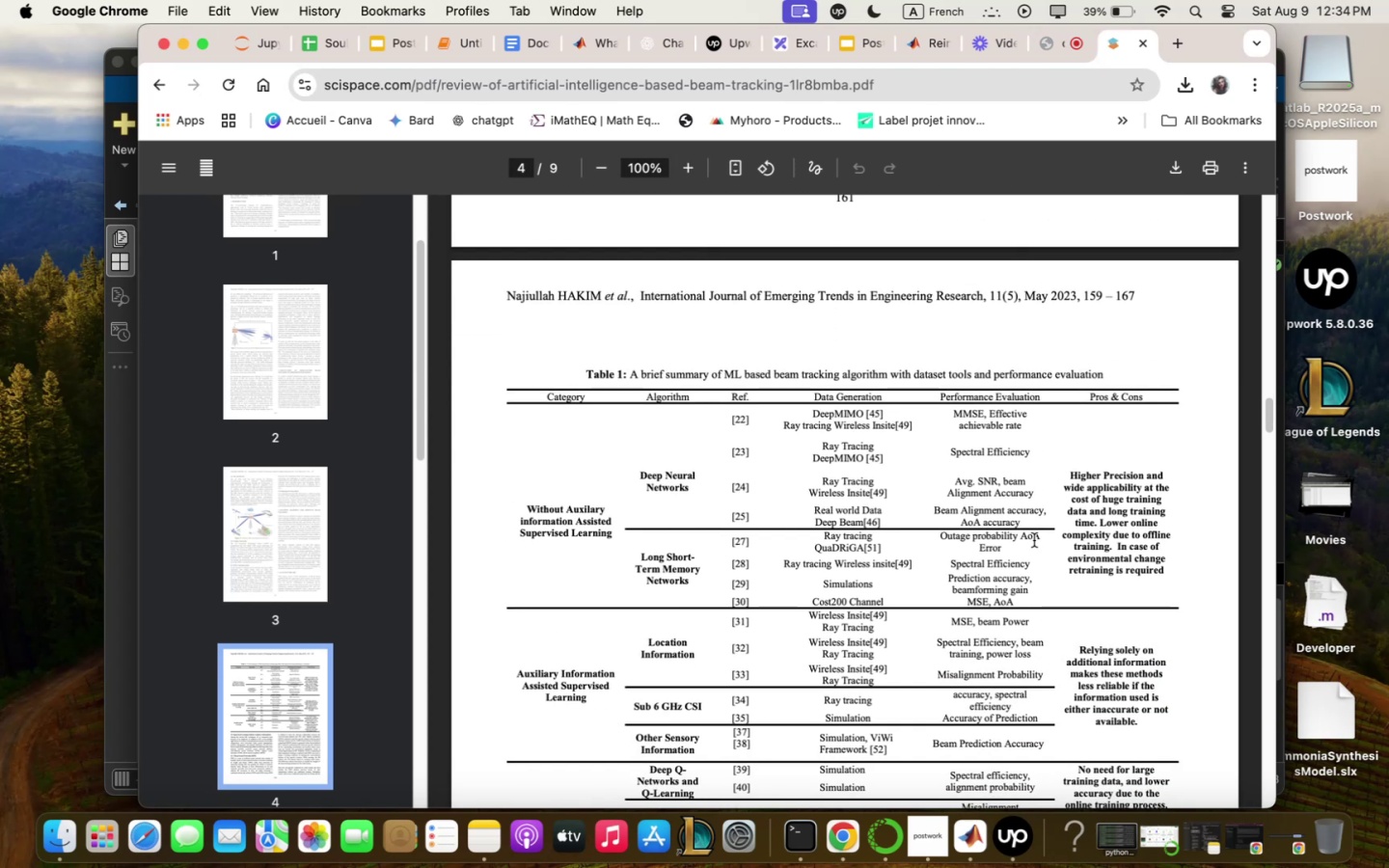 
scroll: coordinate [1024, 548], scroll_direction: down, amount: 4.0
 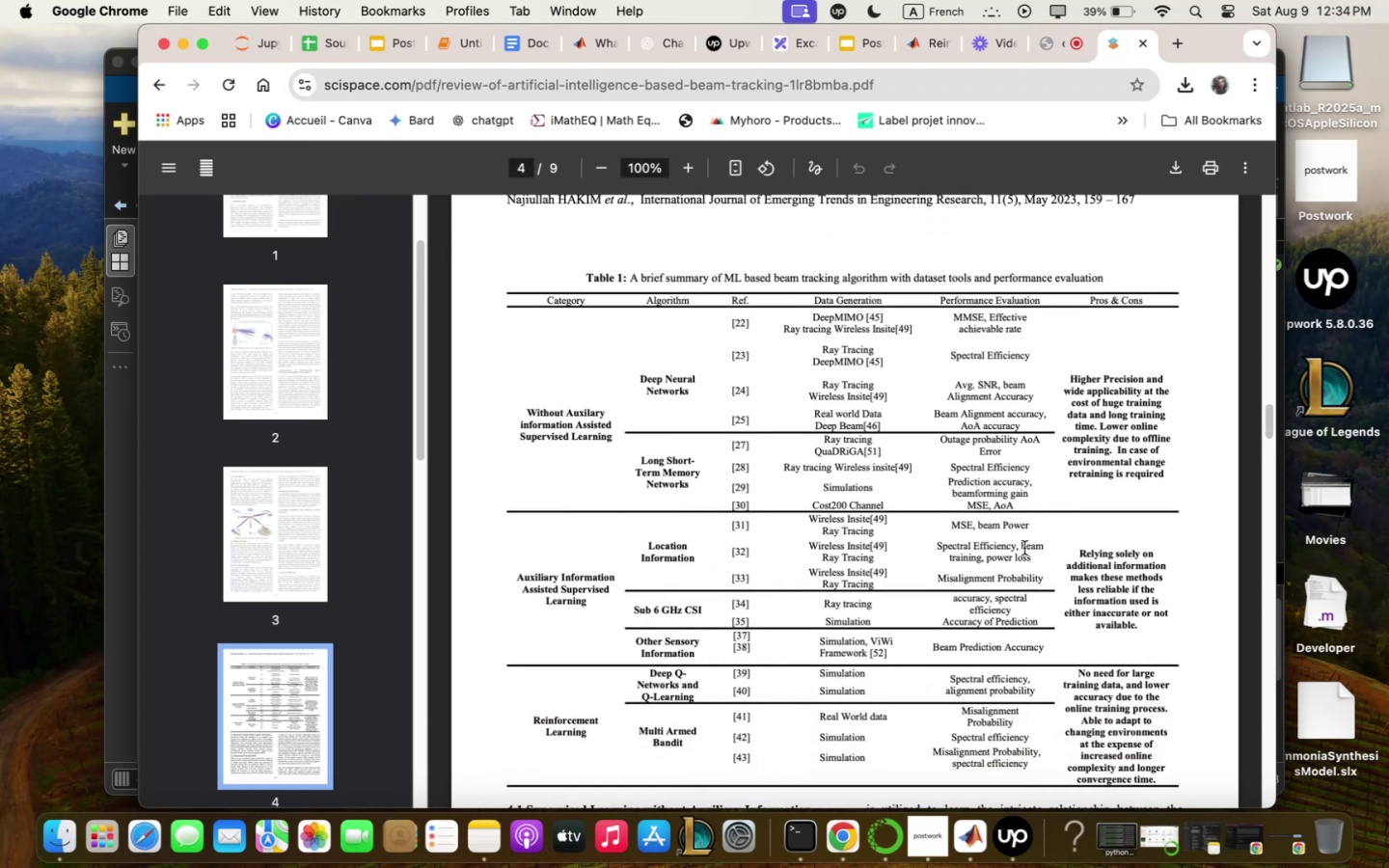 
wait(8.02)
 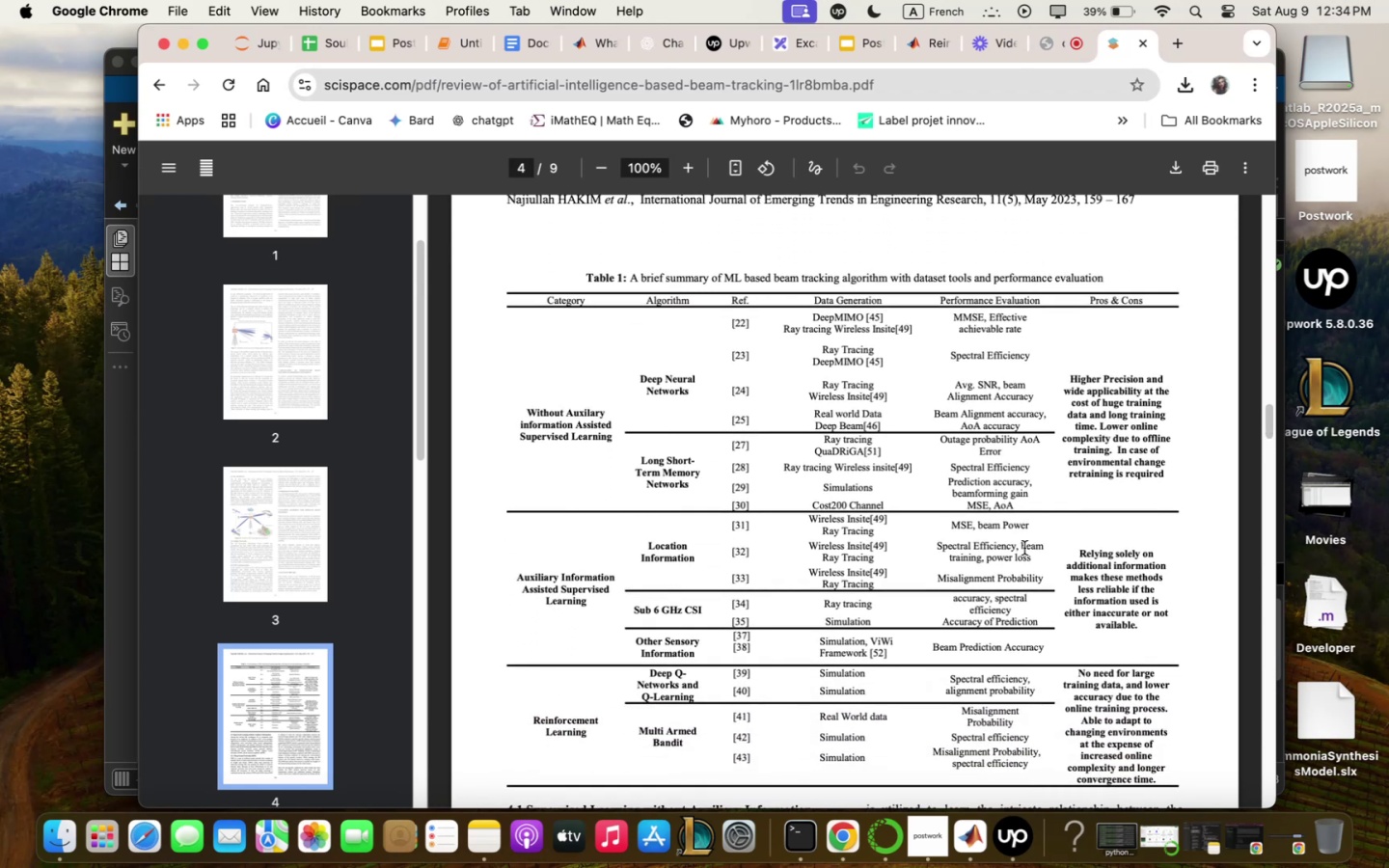 
scroll: coordinate [1013, 563], scroll_direction: down, amount: 4.0
 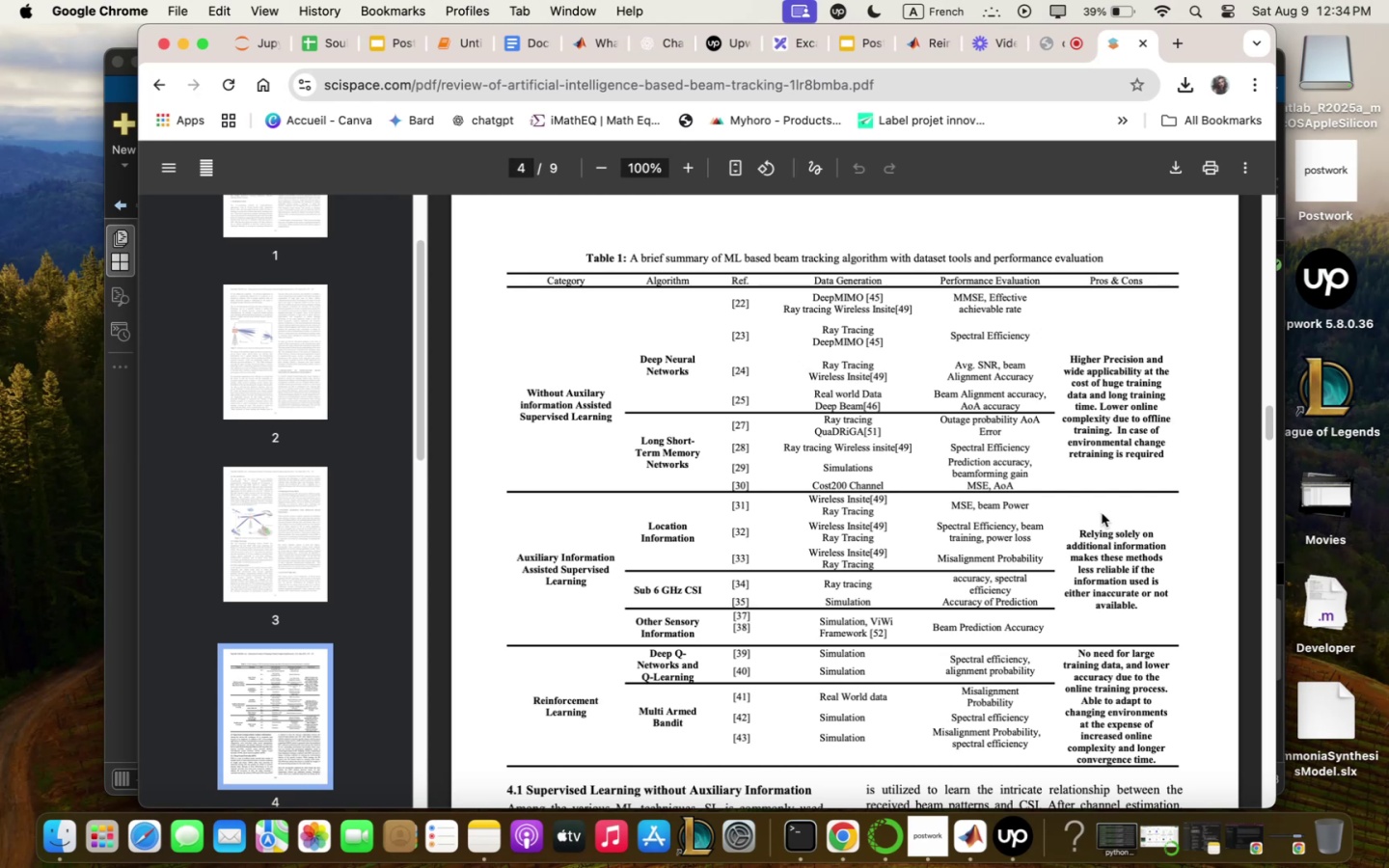 
wait(19.33)
 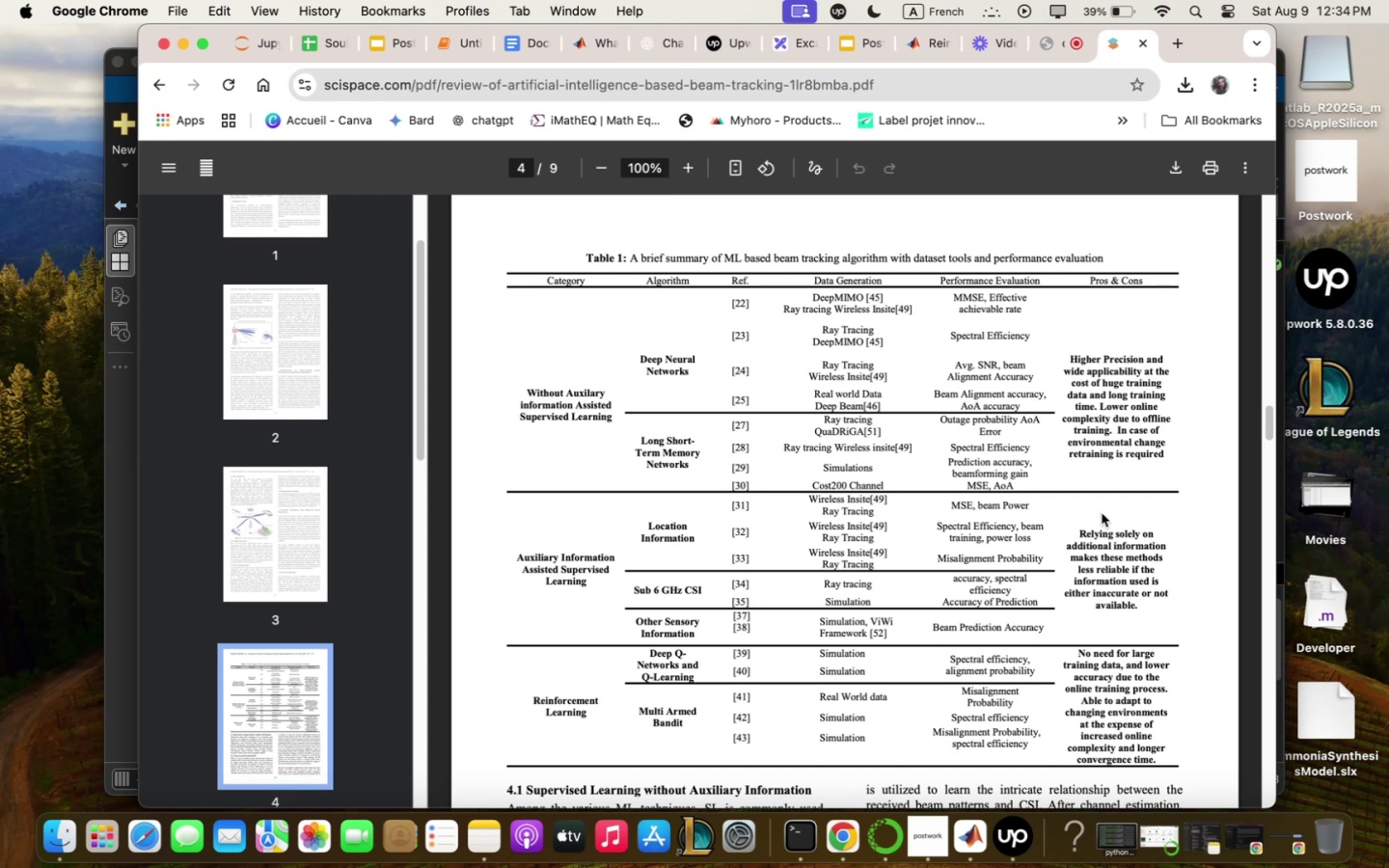 
left_click([837, 439])
 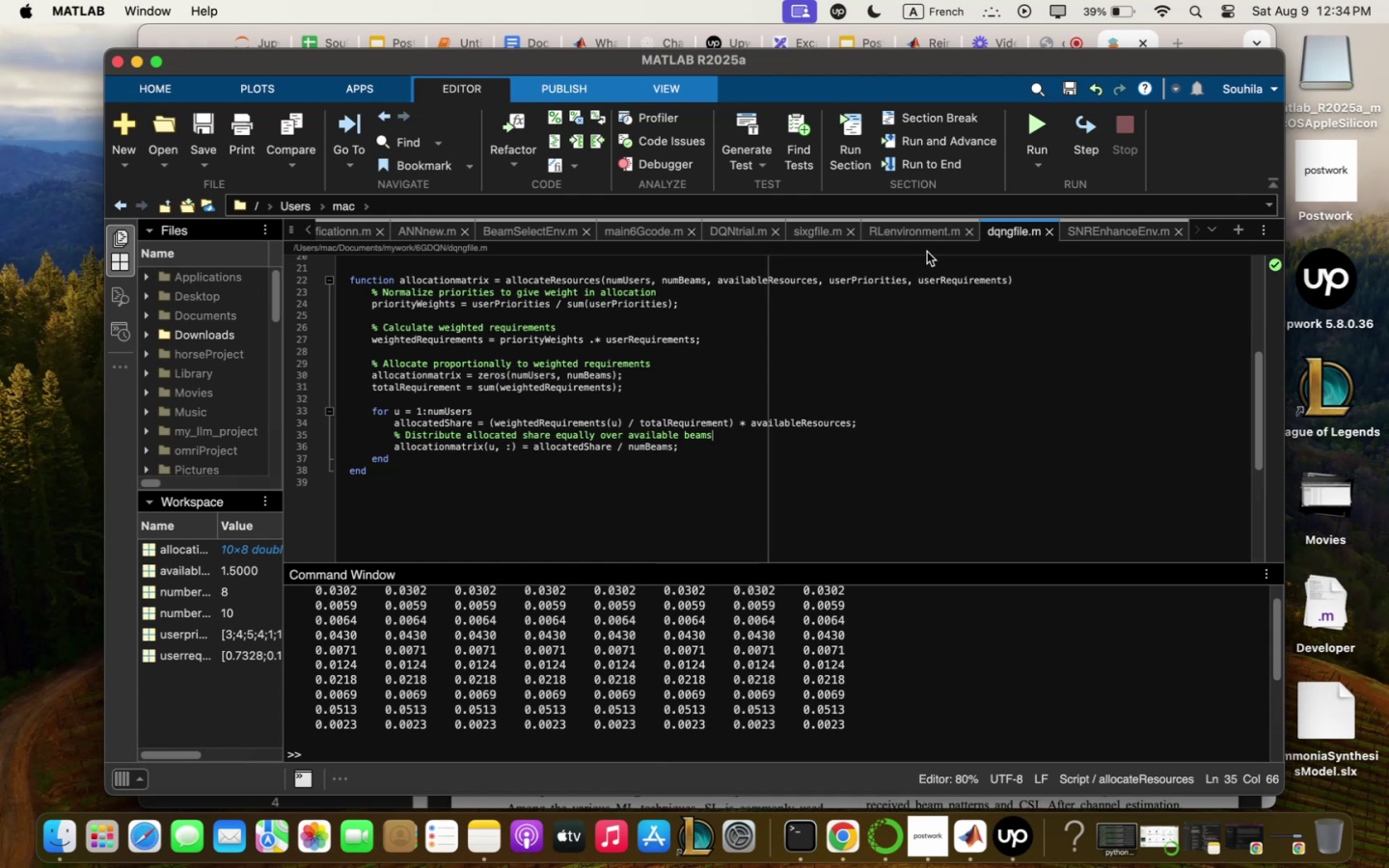 
left_click([929, 239])
 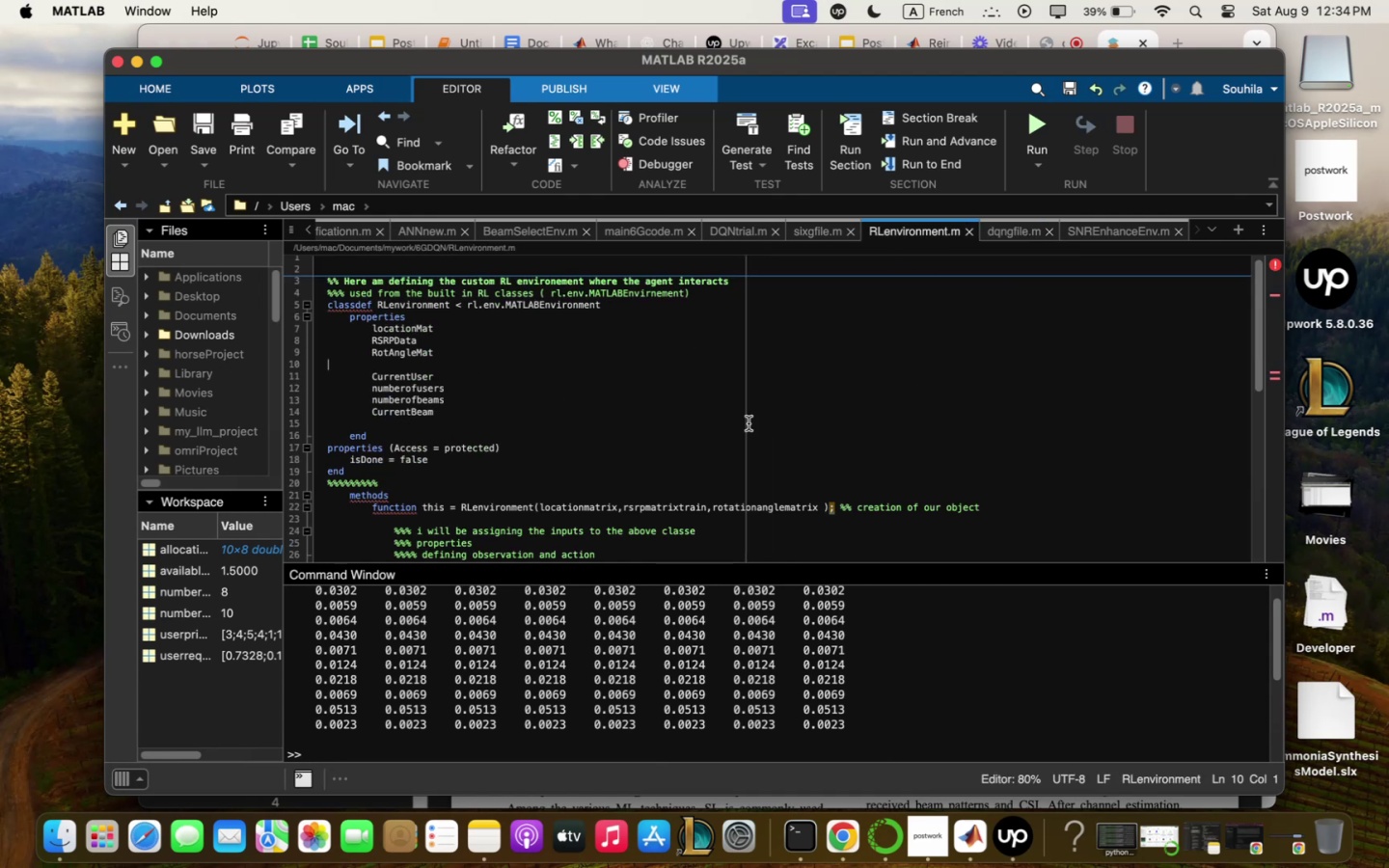 
left_click([748, 424])
 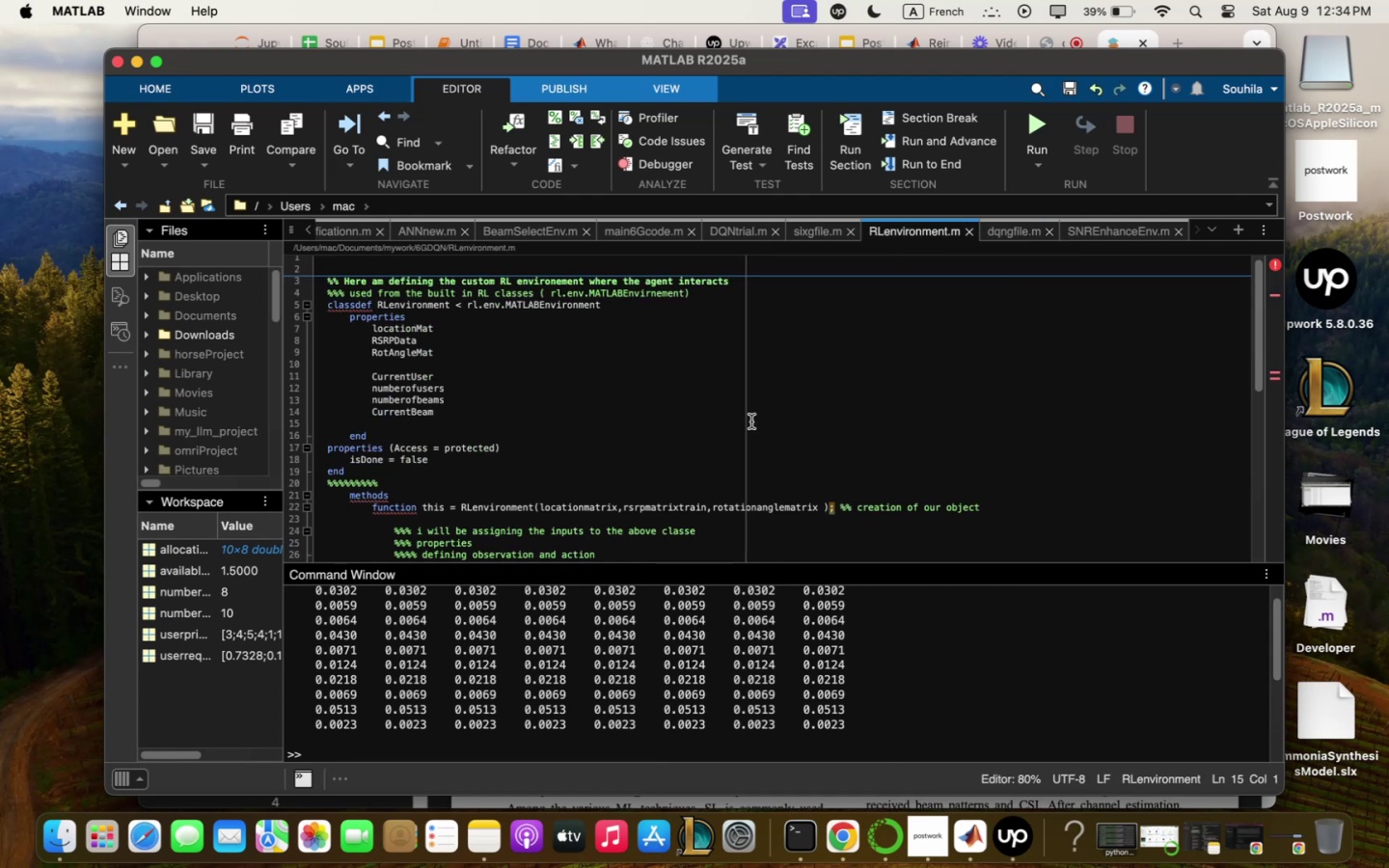 
scroll: coordinate [751, 421], scroll_direction: down, amount: 2.0
 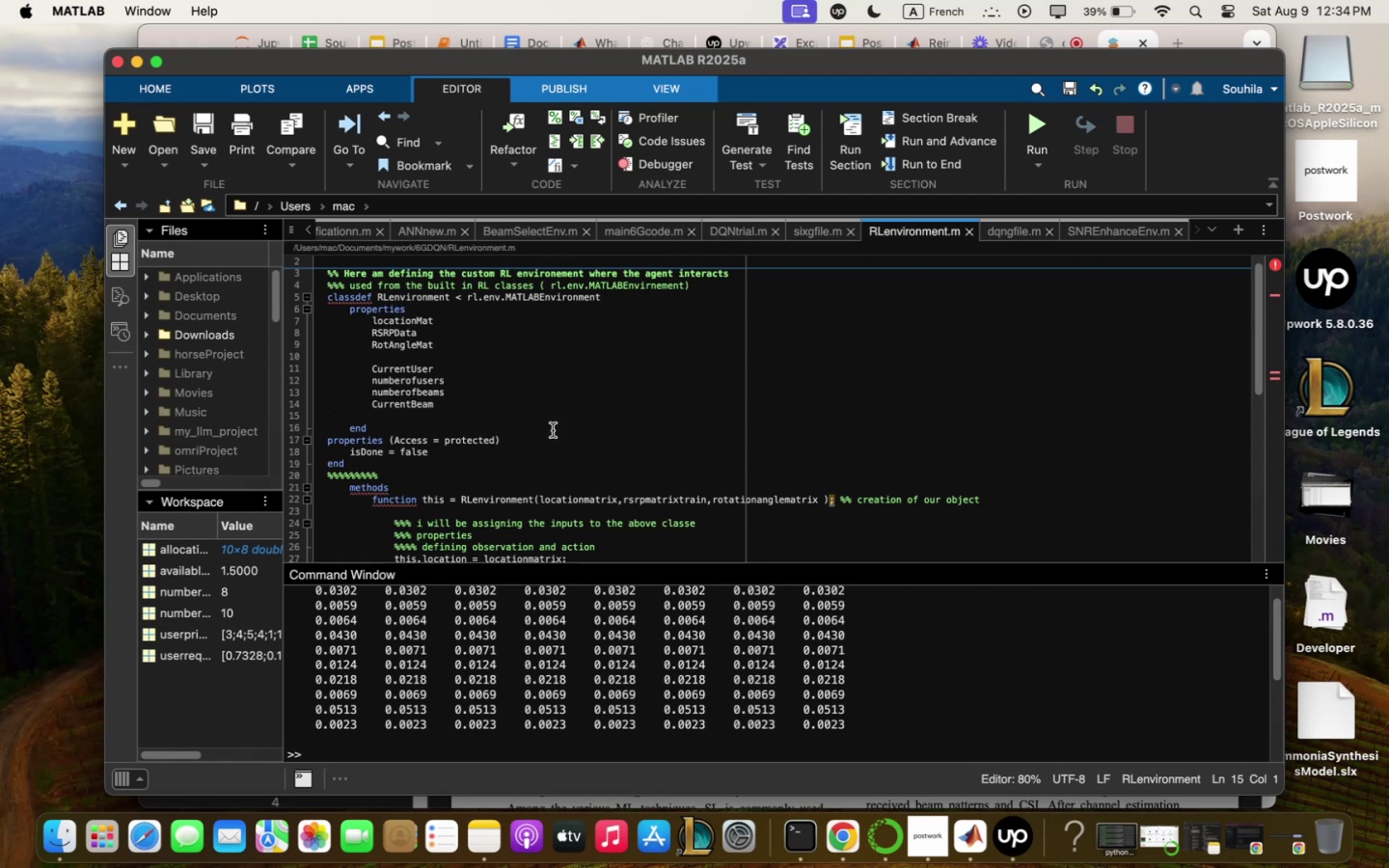 
wait(15.43)
 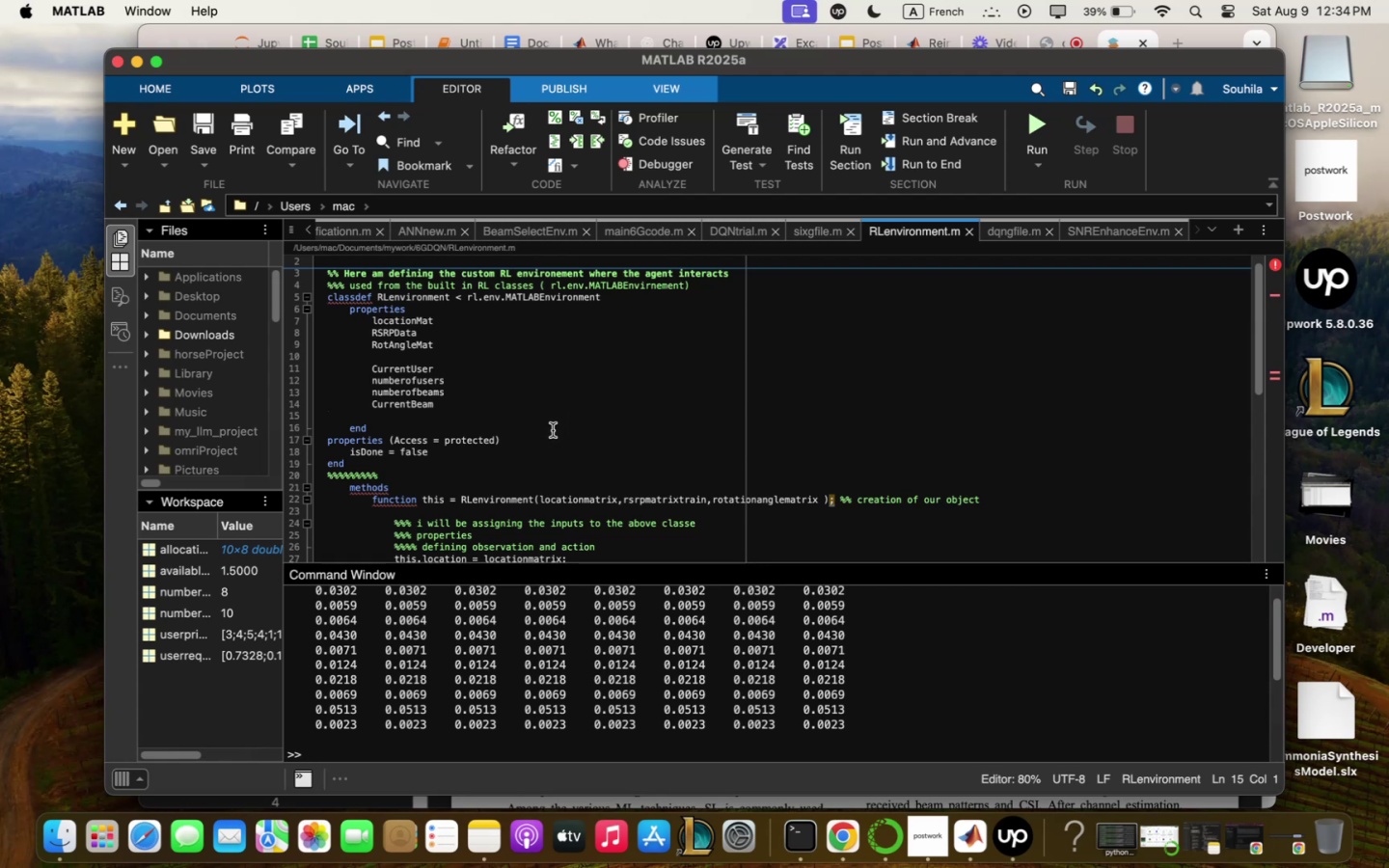 
scroll: coordinate [511, 455], scroll_direction: down, amount: 5.0
 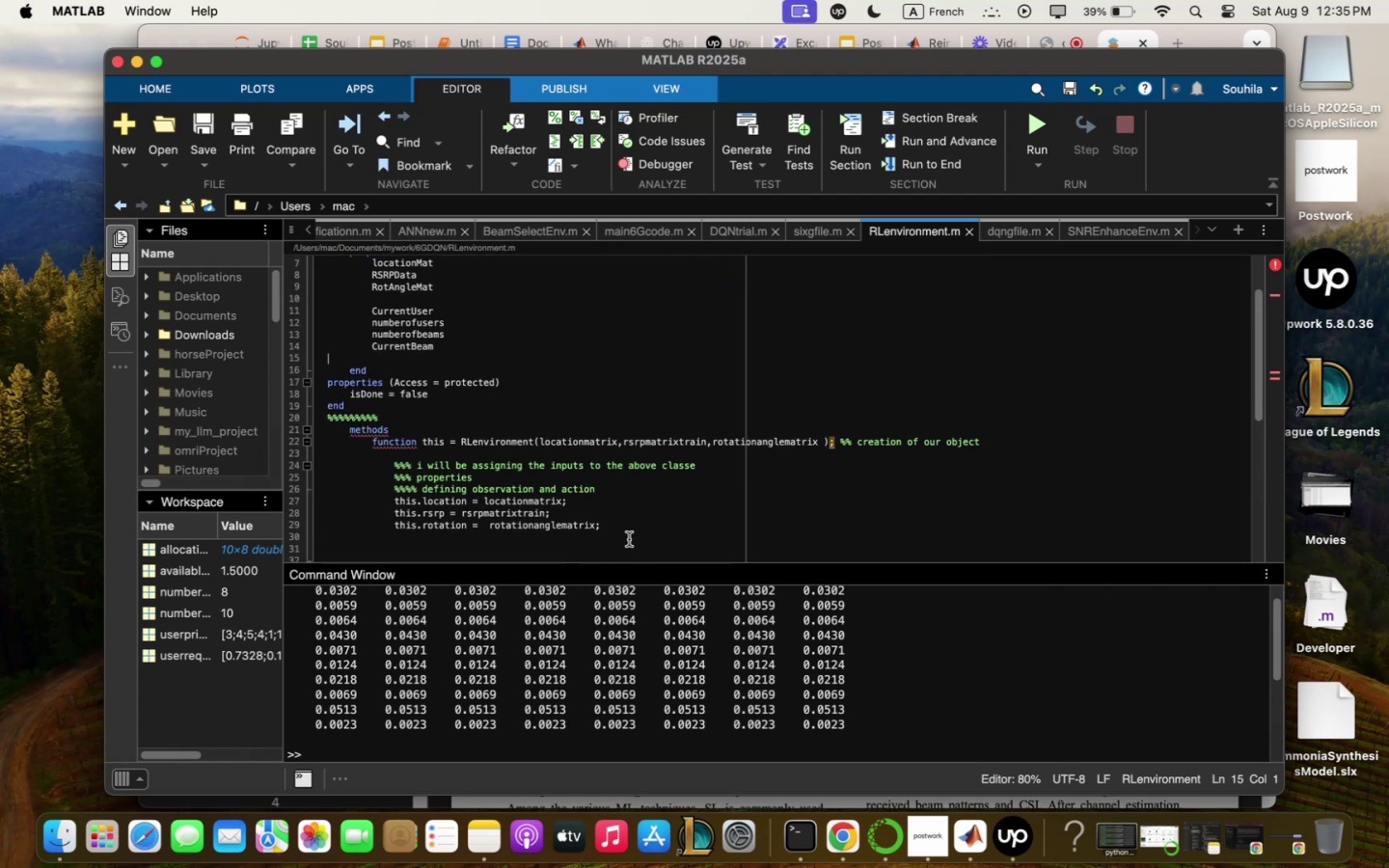 
wait(11.46)
 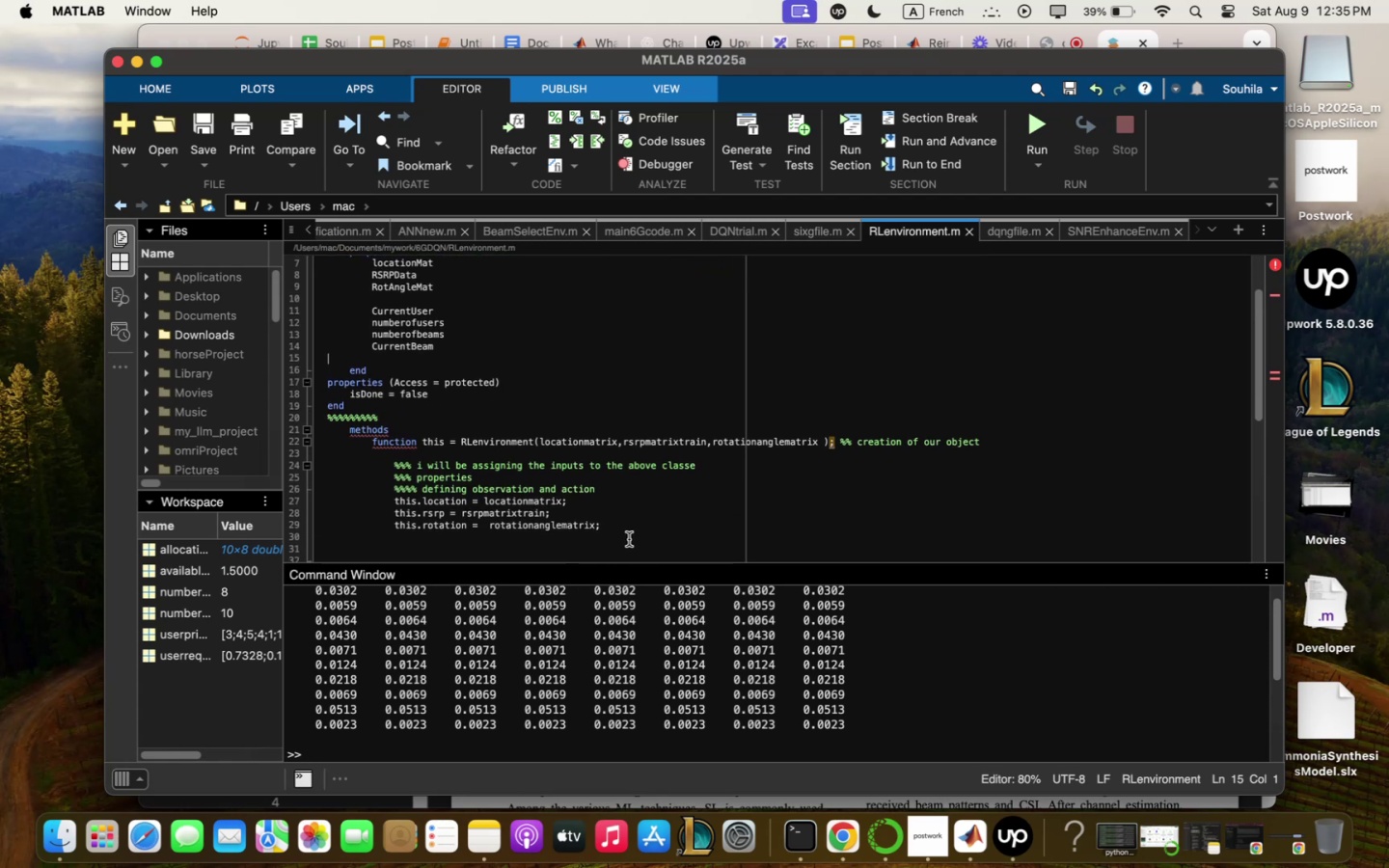 
scroll: coordinate [523, 430], scroll_direction: down, amount: 2.0
 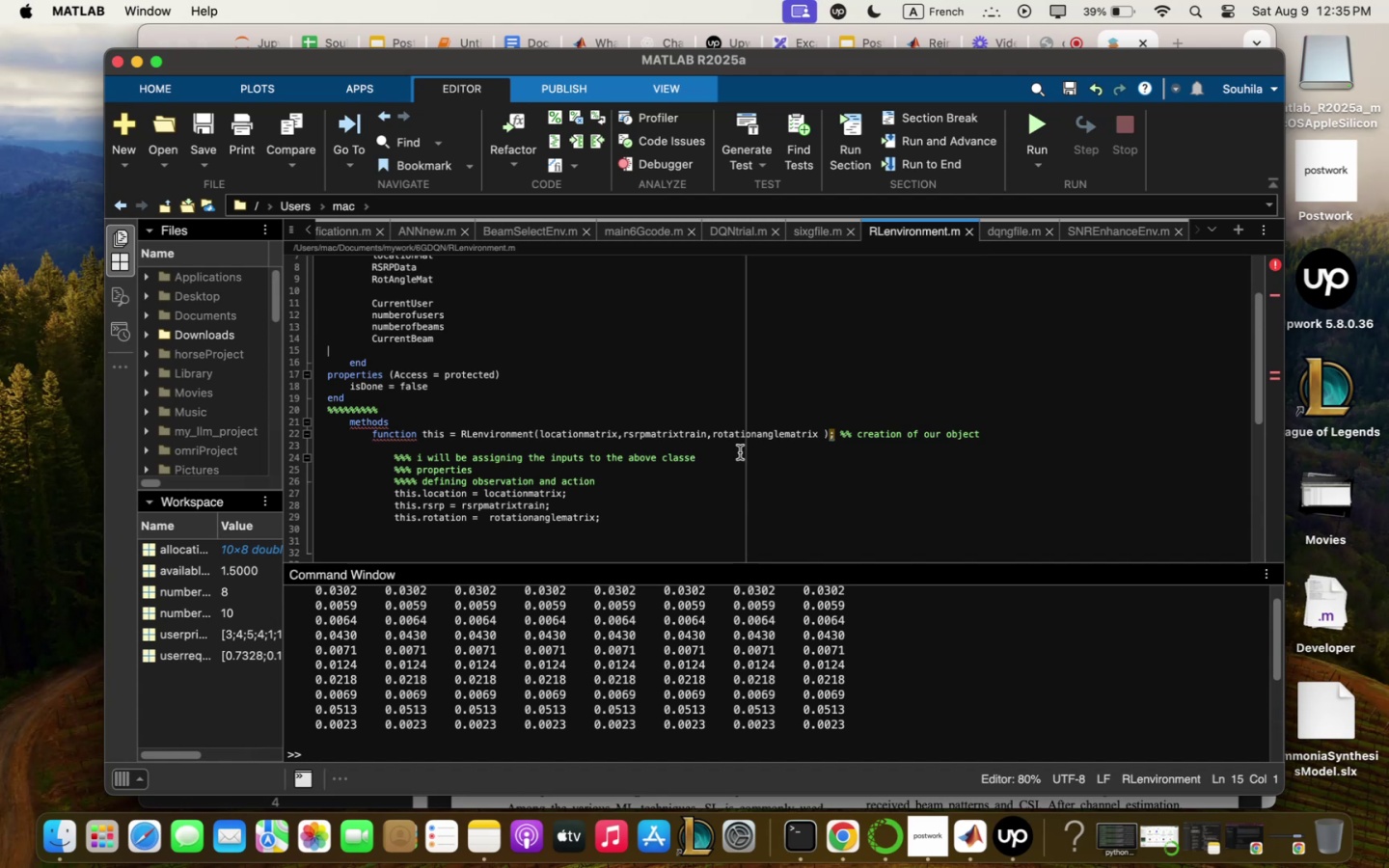 
wait(24.84)
 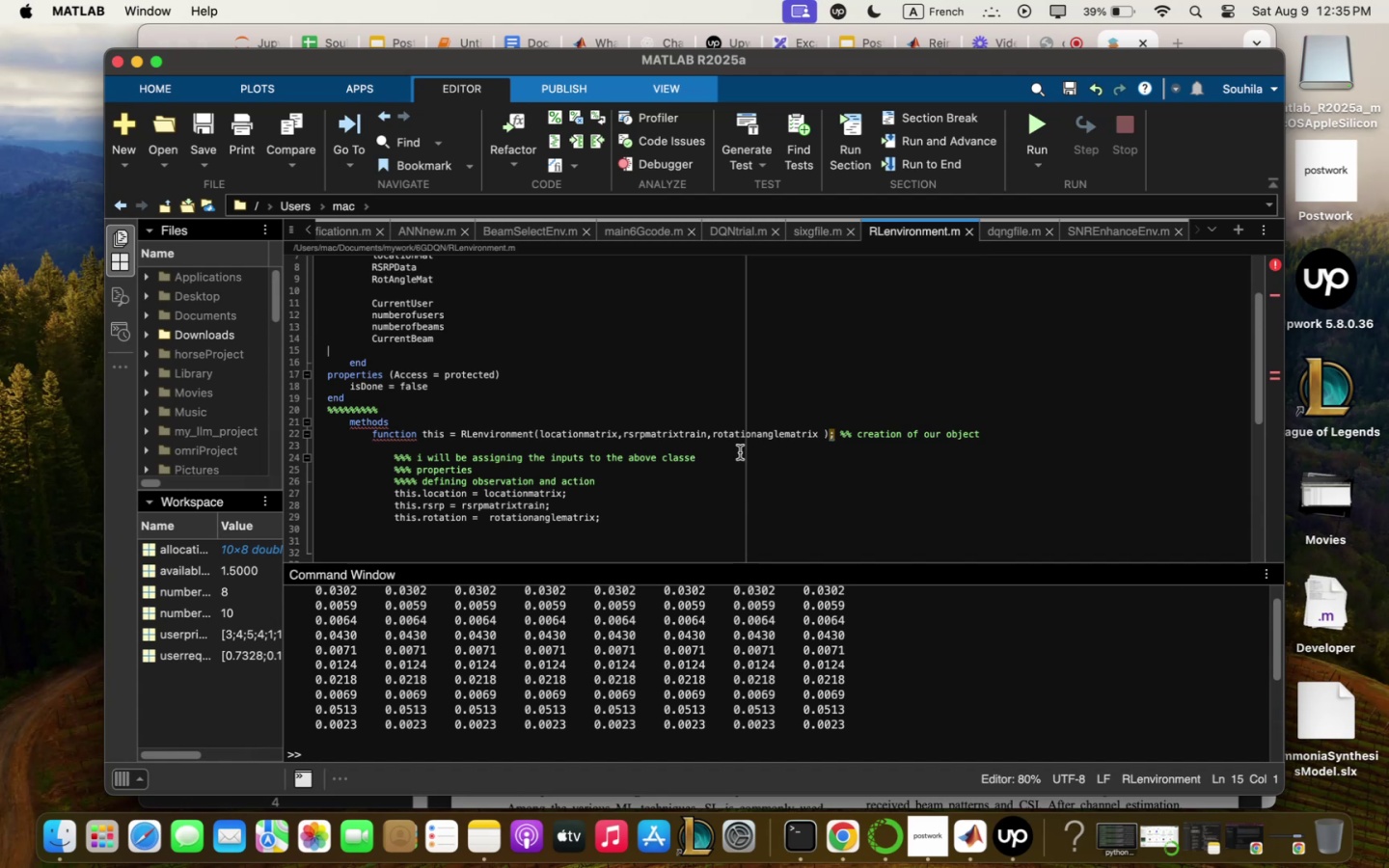 
scroll: coordinate [750, 388], scroll_direction: up, amount: 5.0
 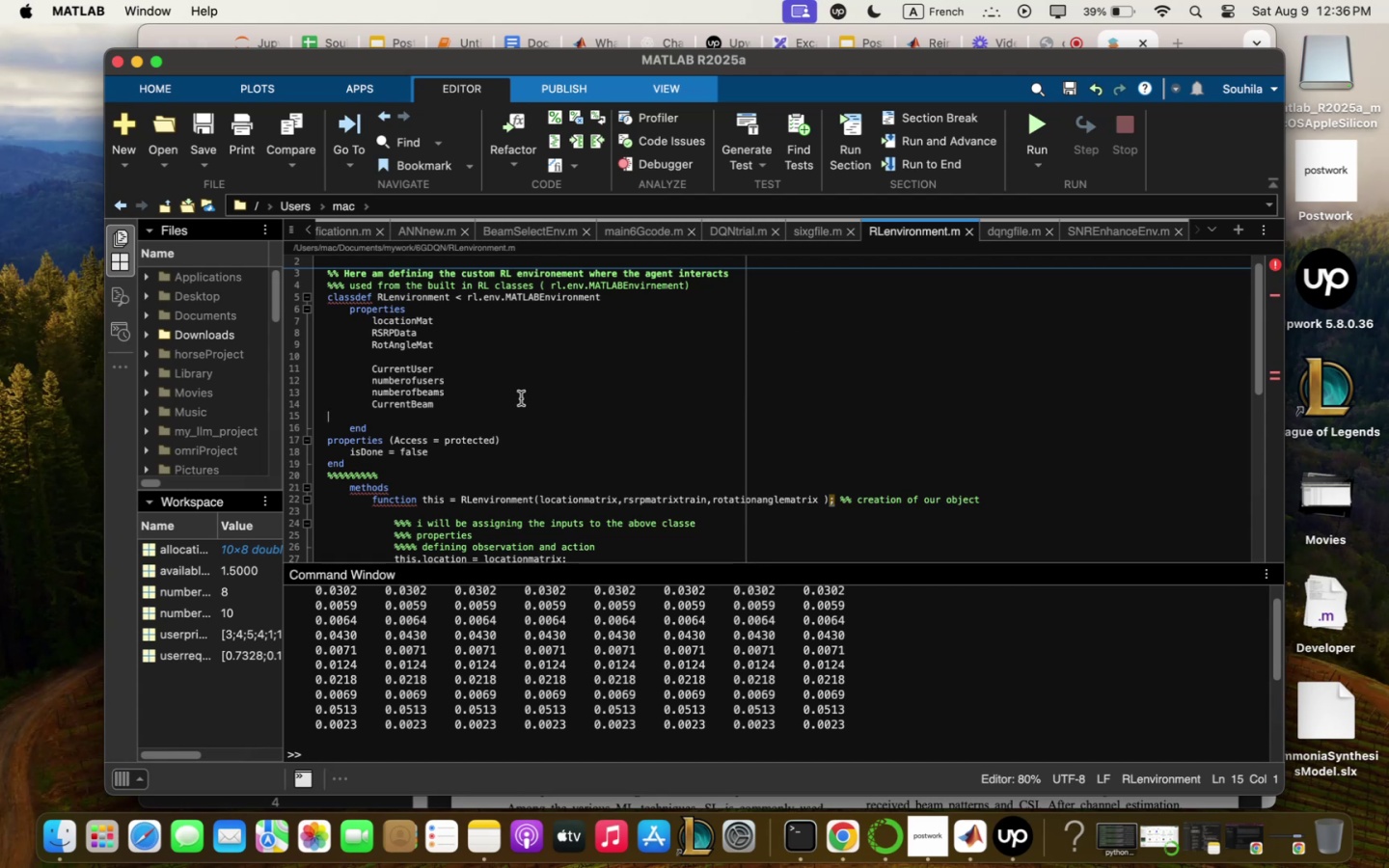 
wait(78.61)
 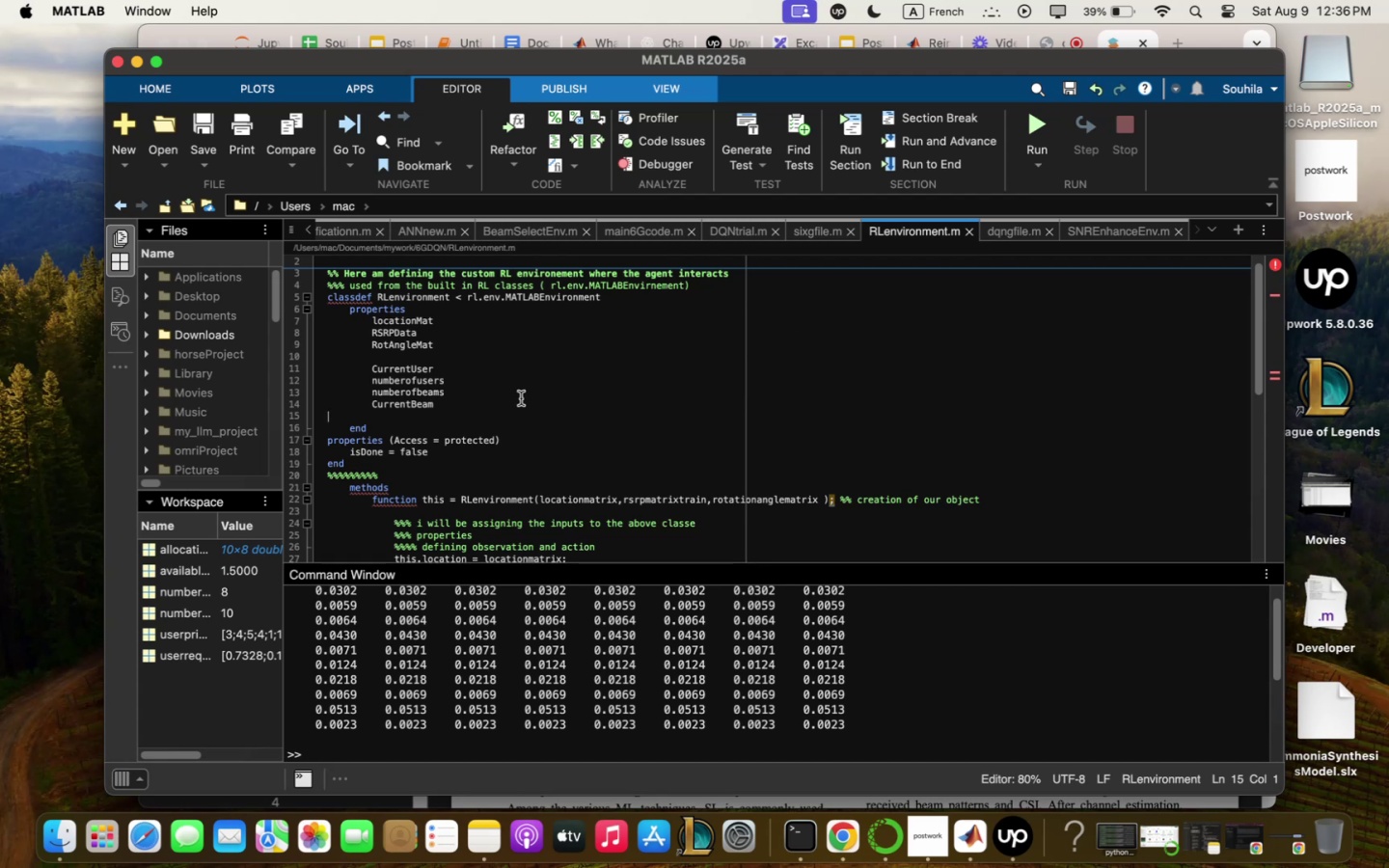 
scroll: coordinate [519, 451], scroll_direction: down, amount: 7.0
 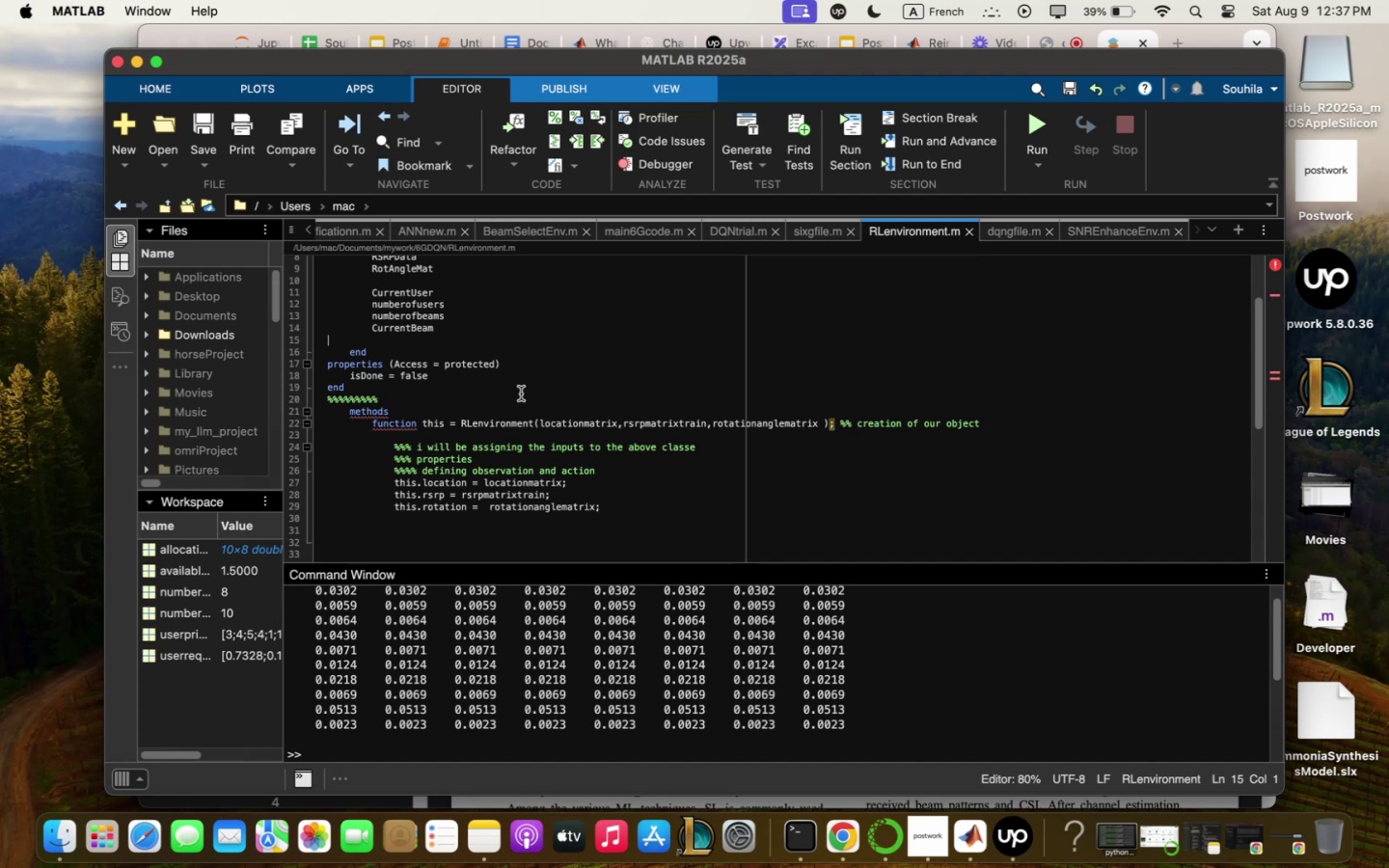 
wait(30.95)
 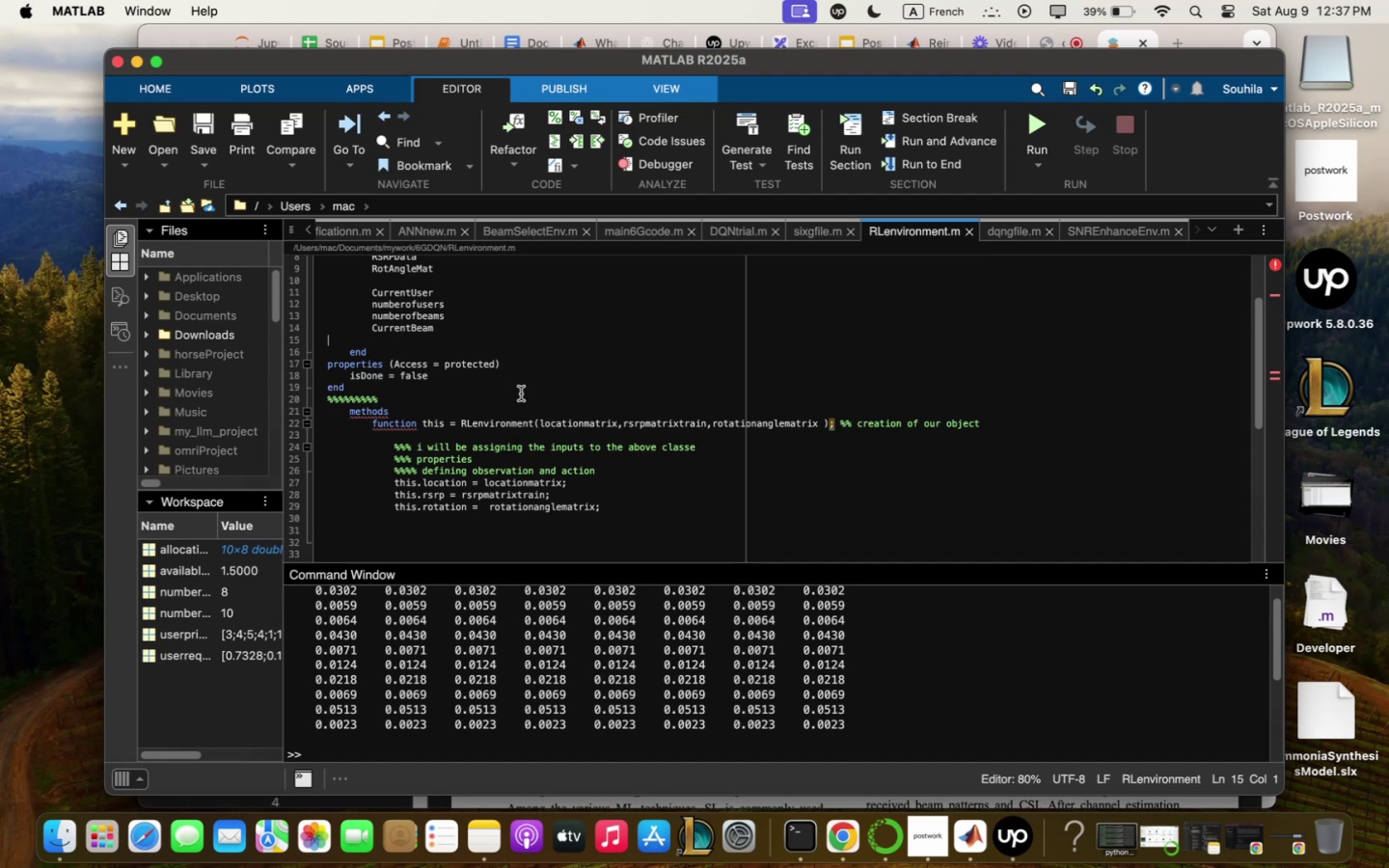 
left_click_drag(start_coordinate=[394, 487], to_coordinate=[588, 512])
 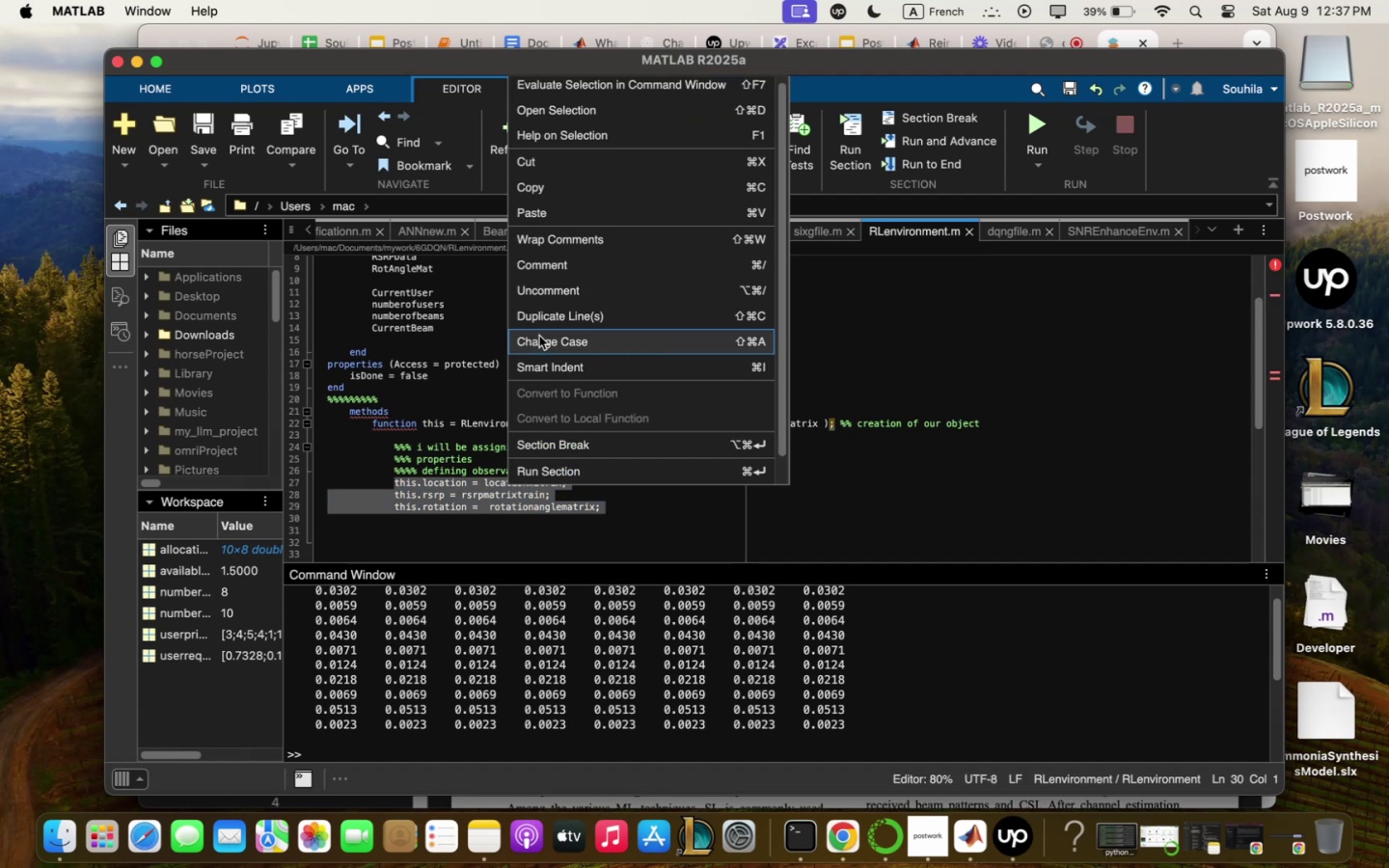 
left_click([541, 268])
 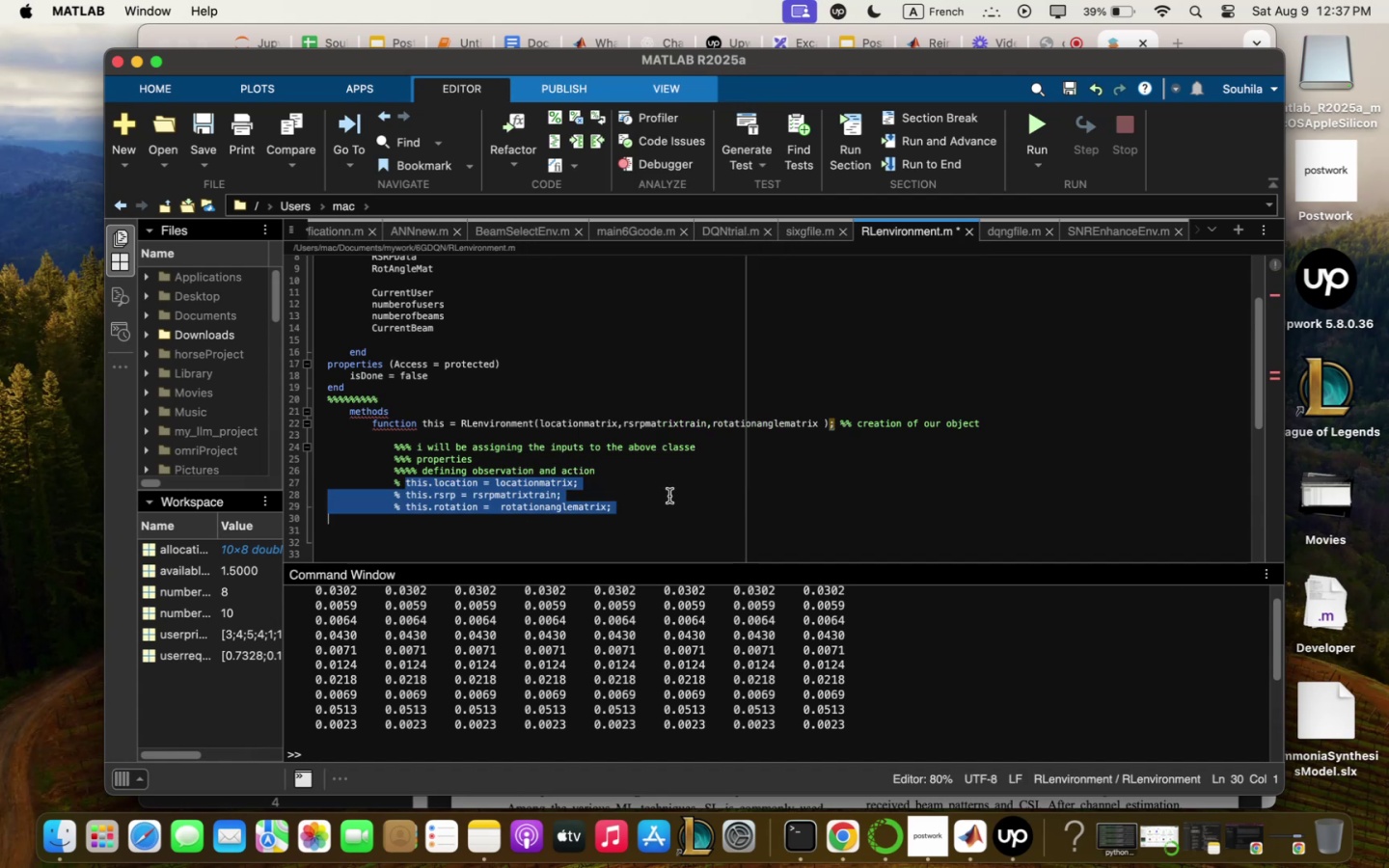 
left_click([669, 496])
 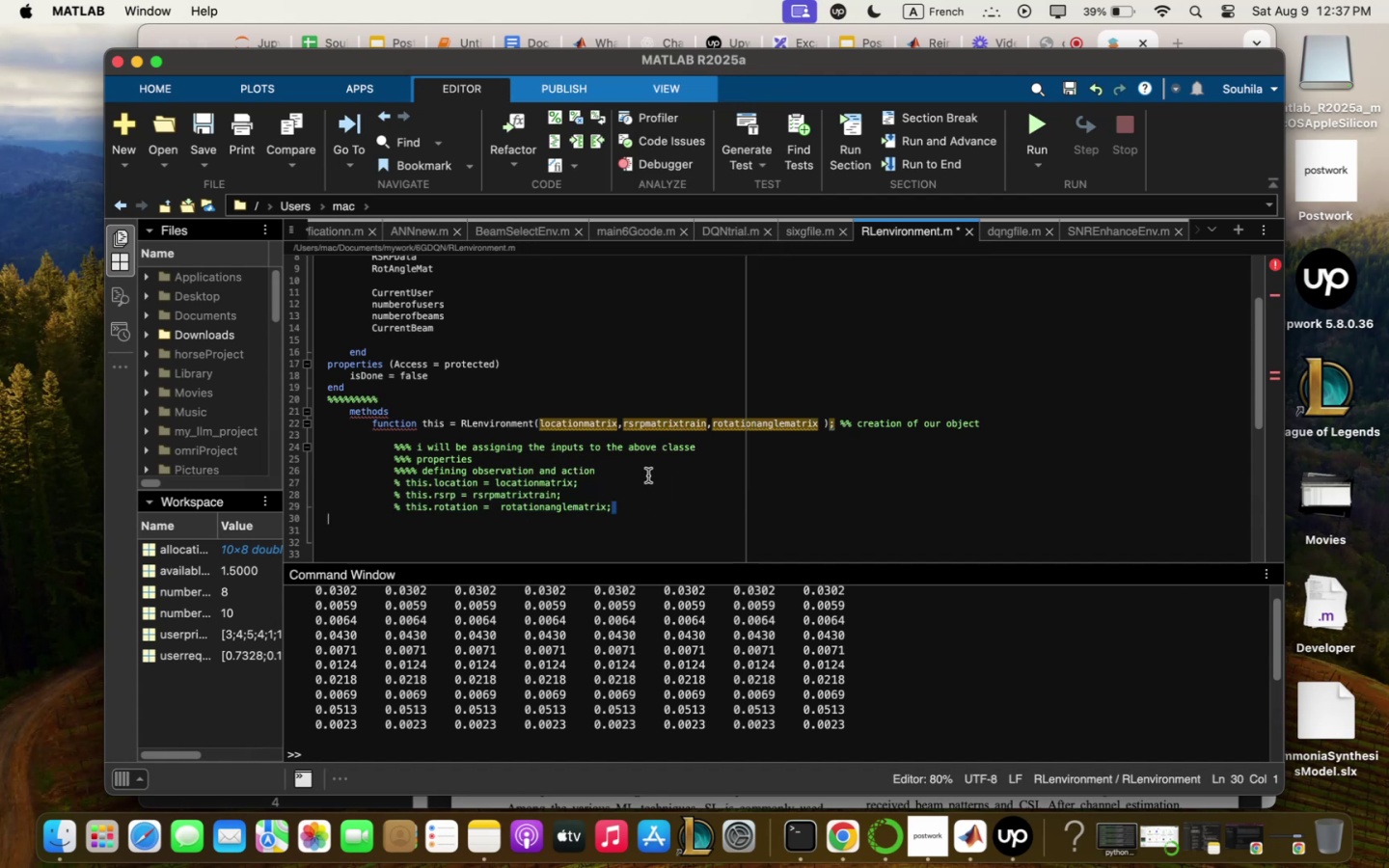 
key(Enter)
 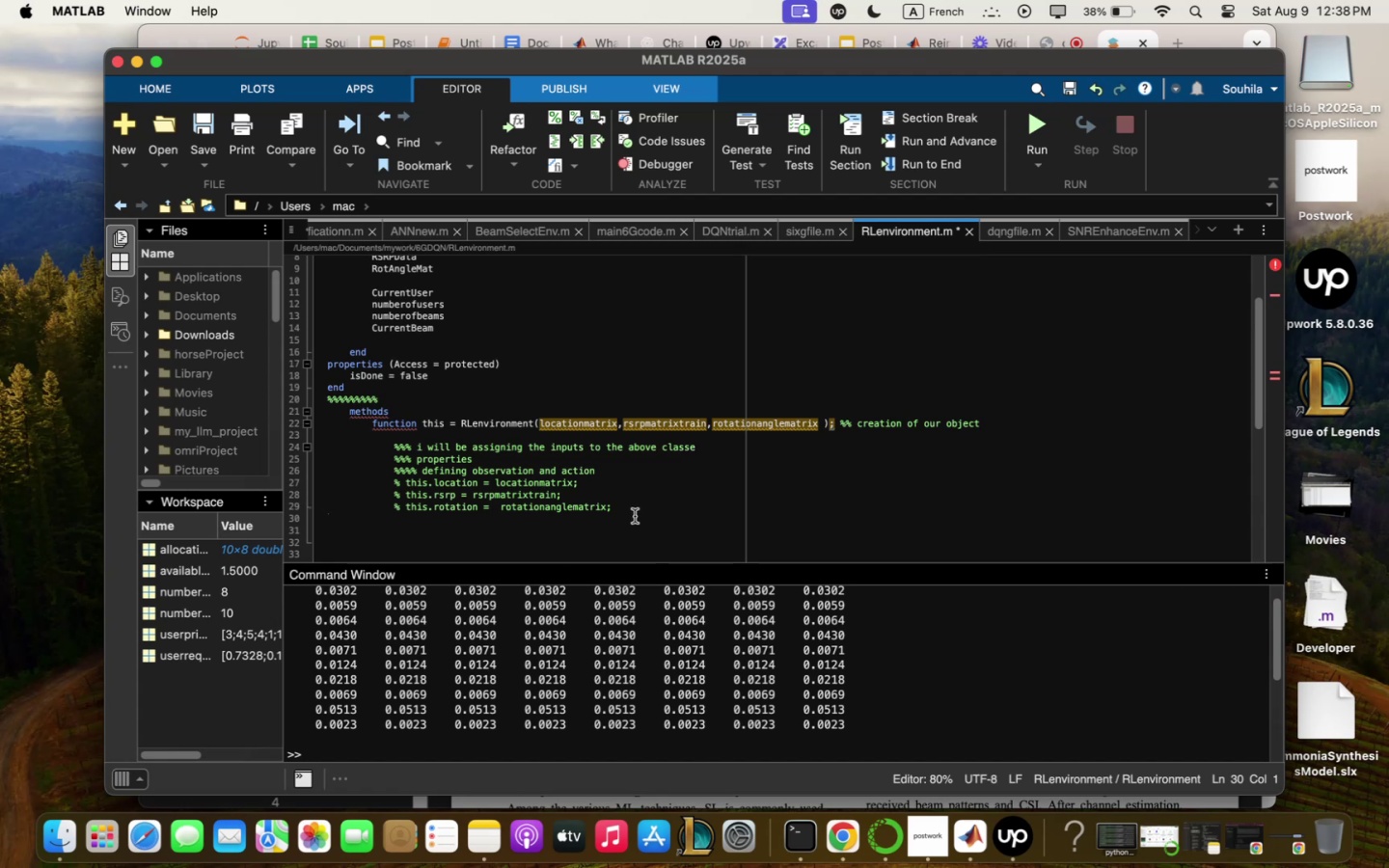 
wait(40.65)
 